 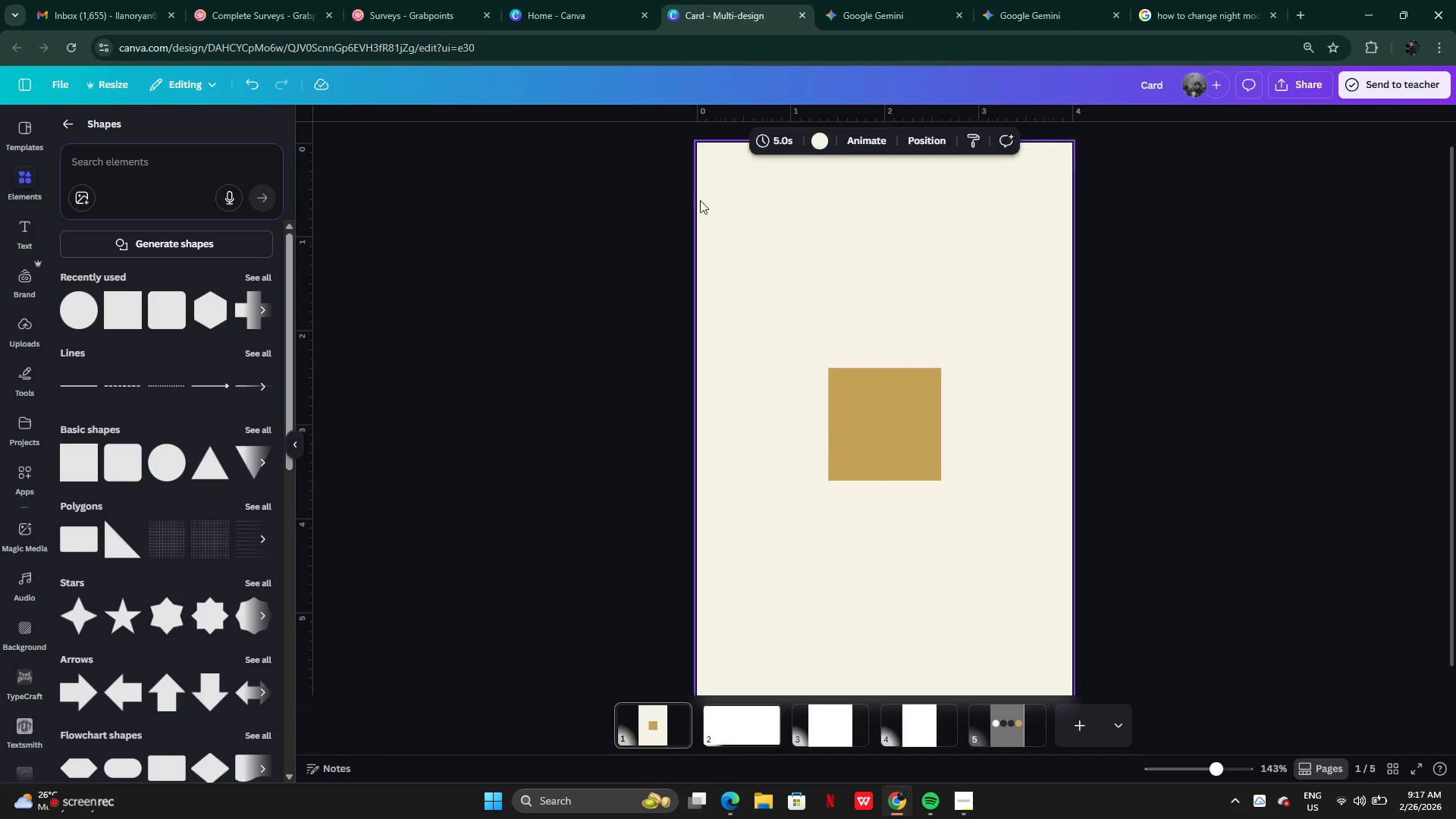 
left_click([907, 408])
 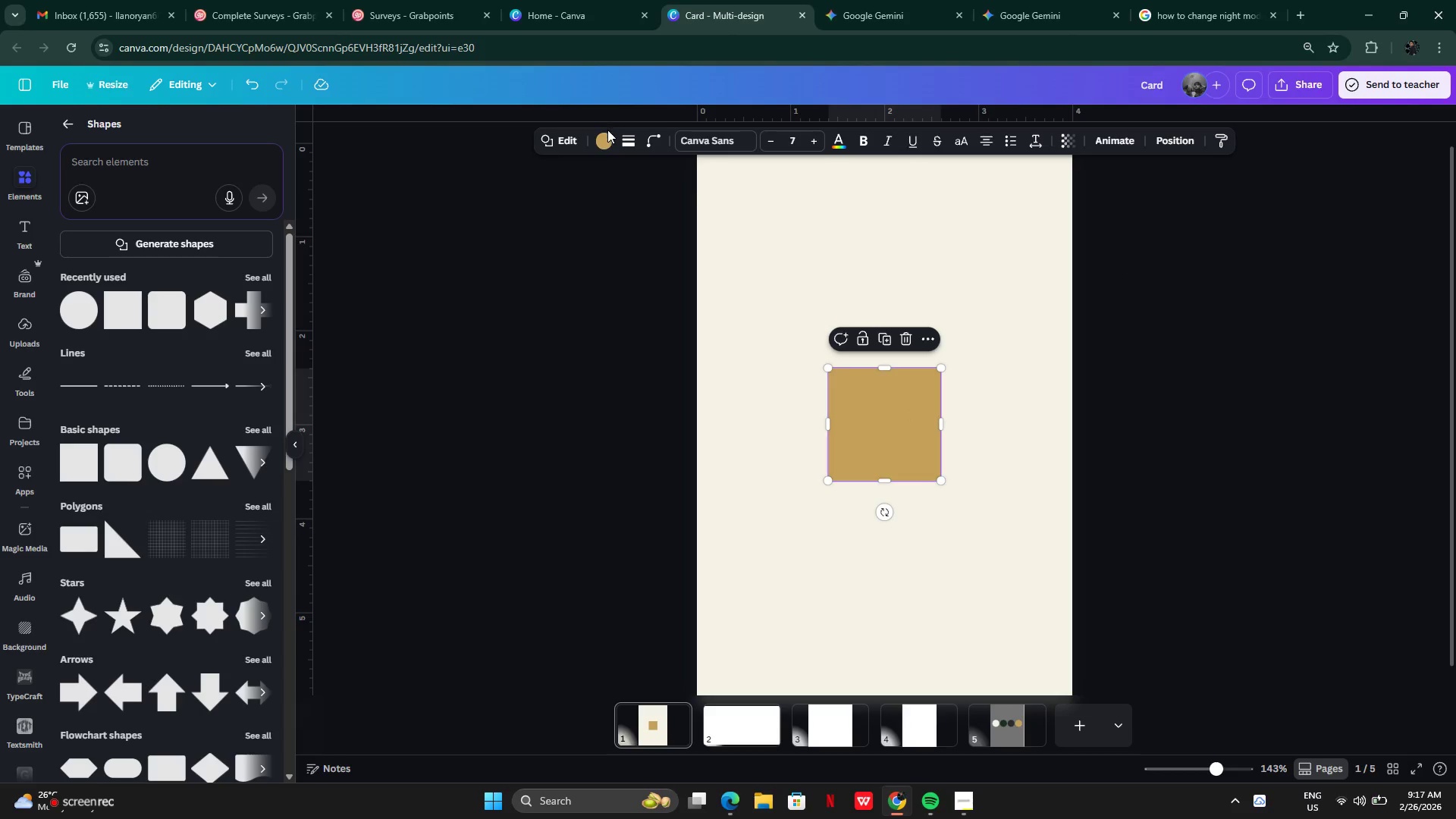 
left_click([607, 147])
 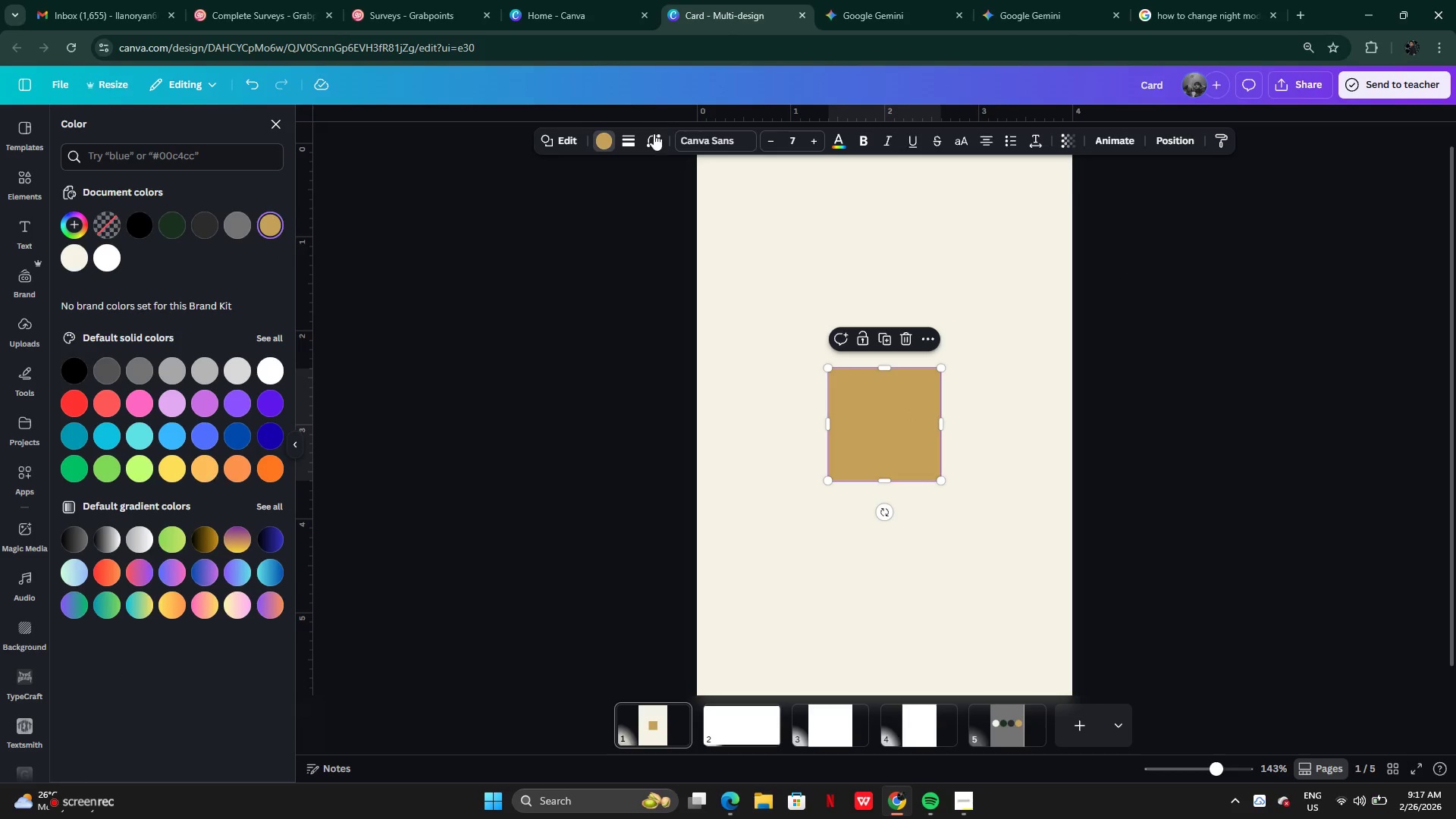 
left_click([634, 142])
 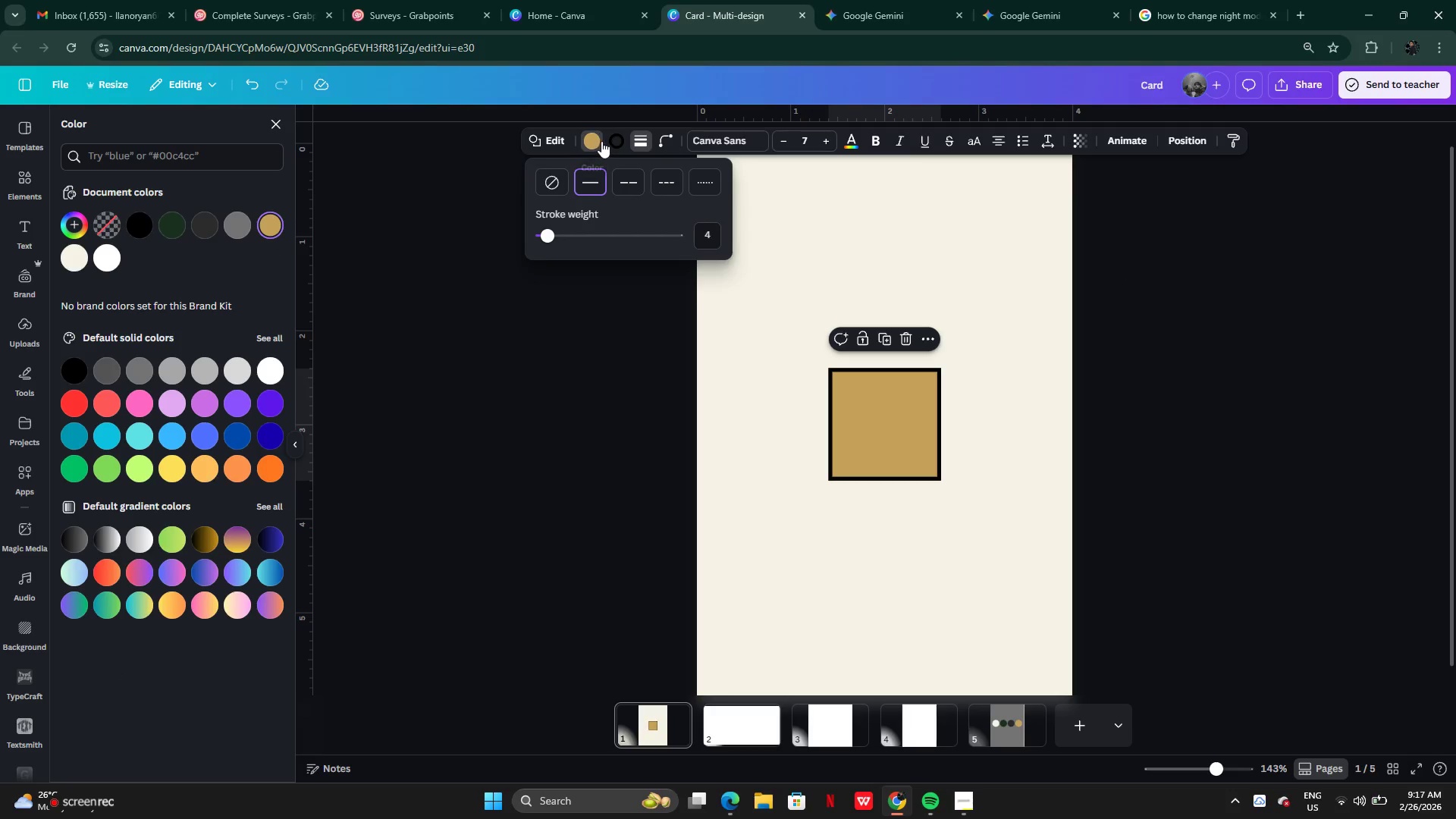 
left_click([596, 141])
 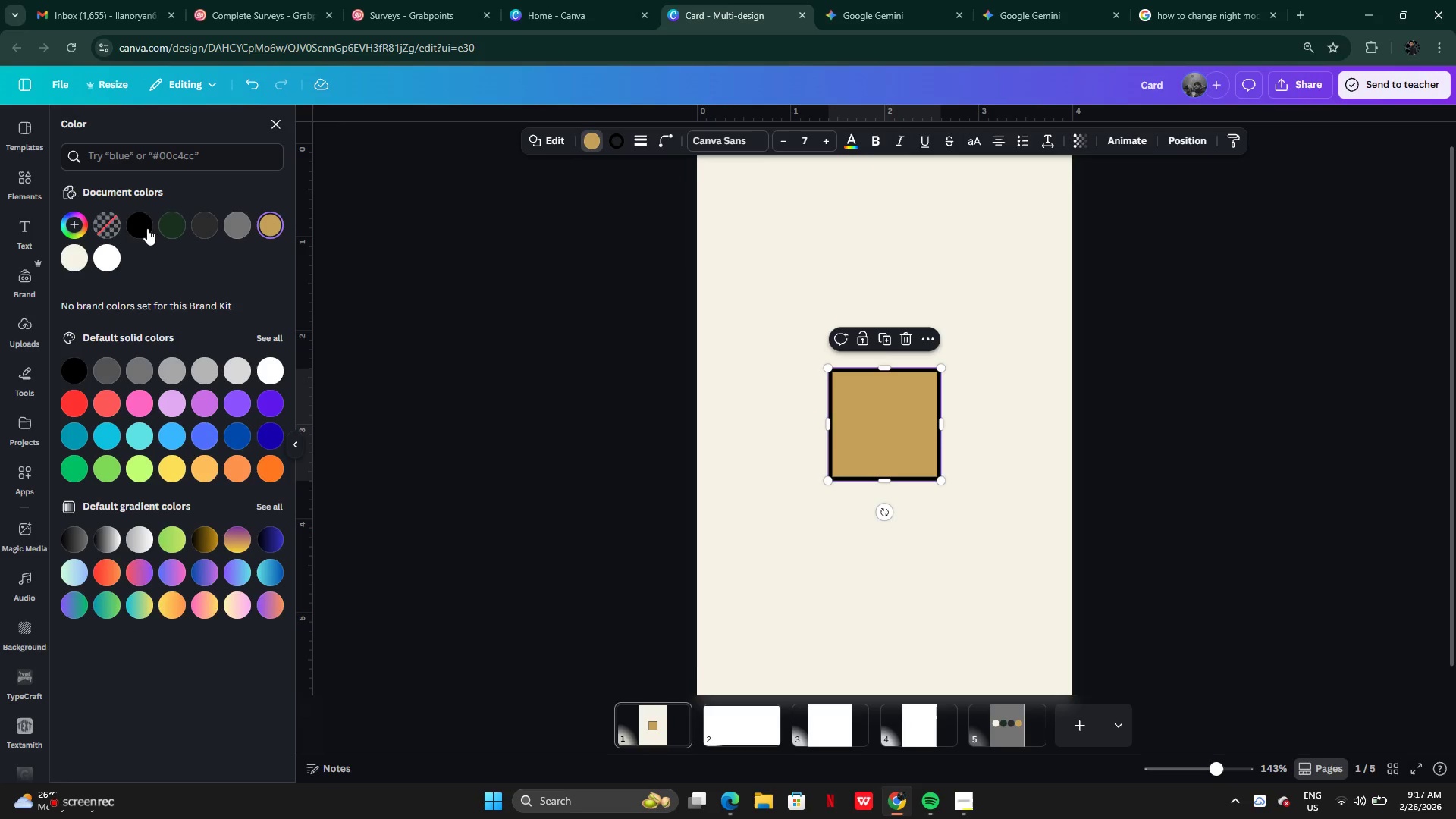 
left_click([75, 232])
 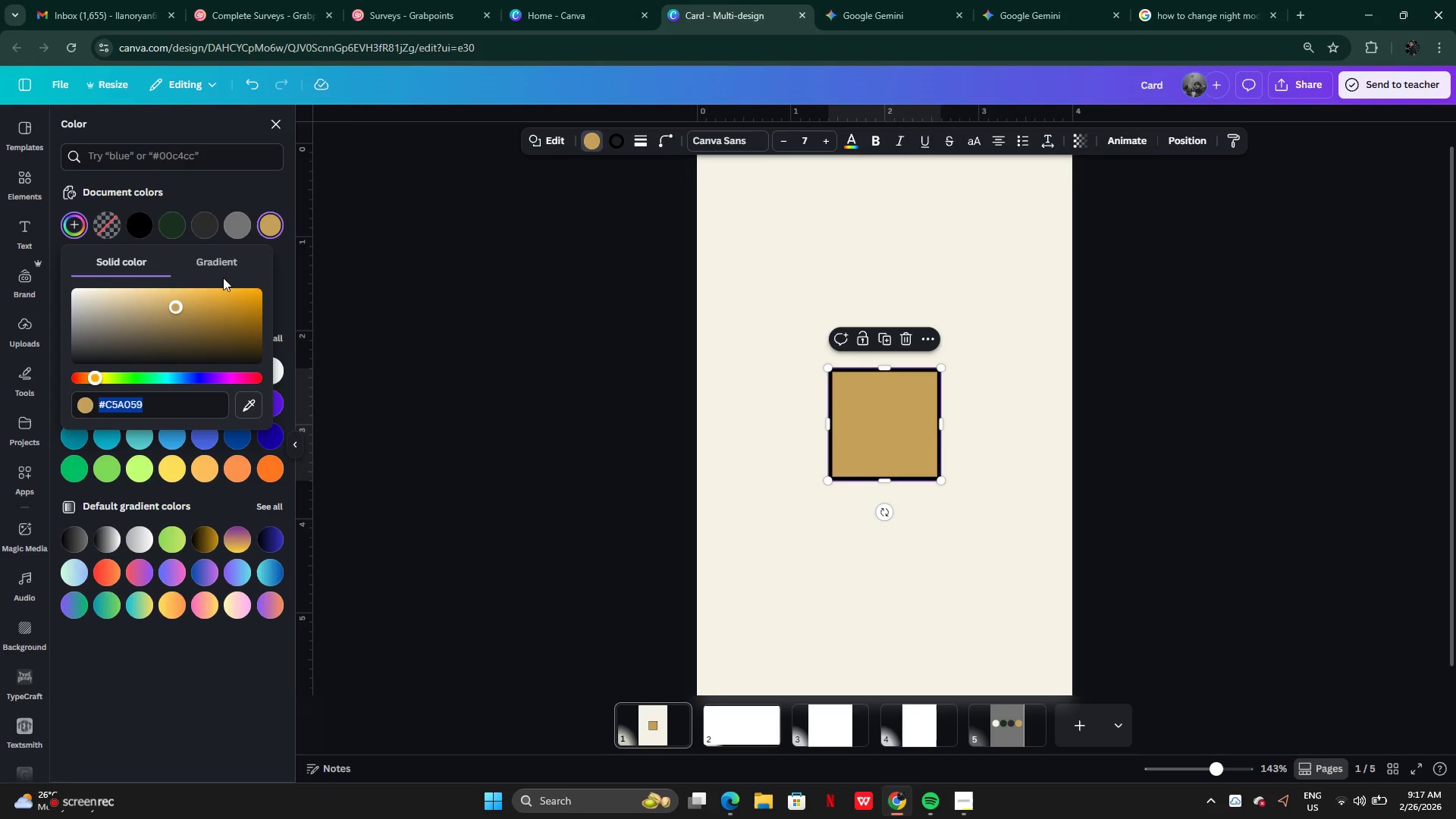 
left_click([105, 223])
 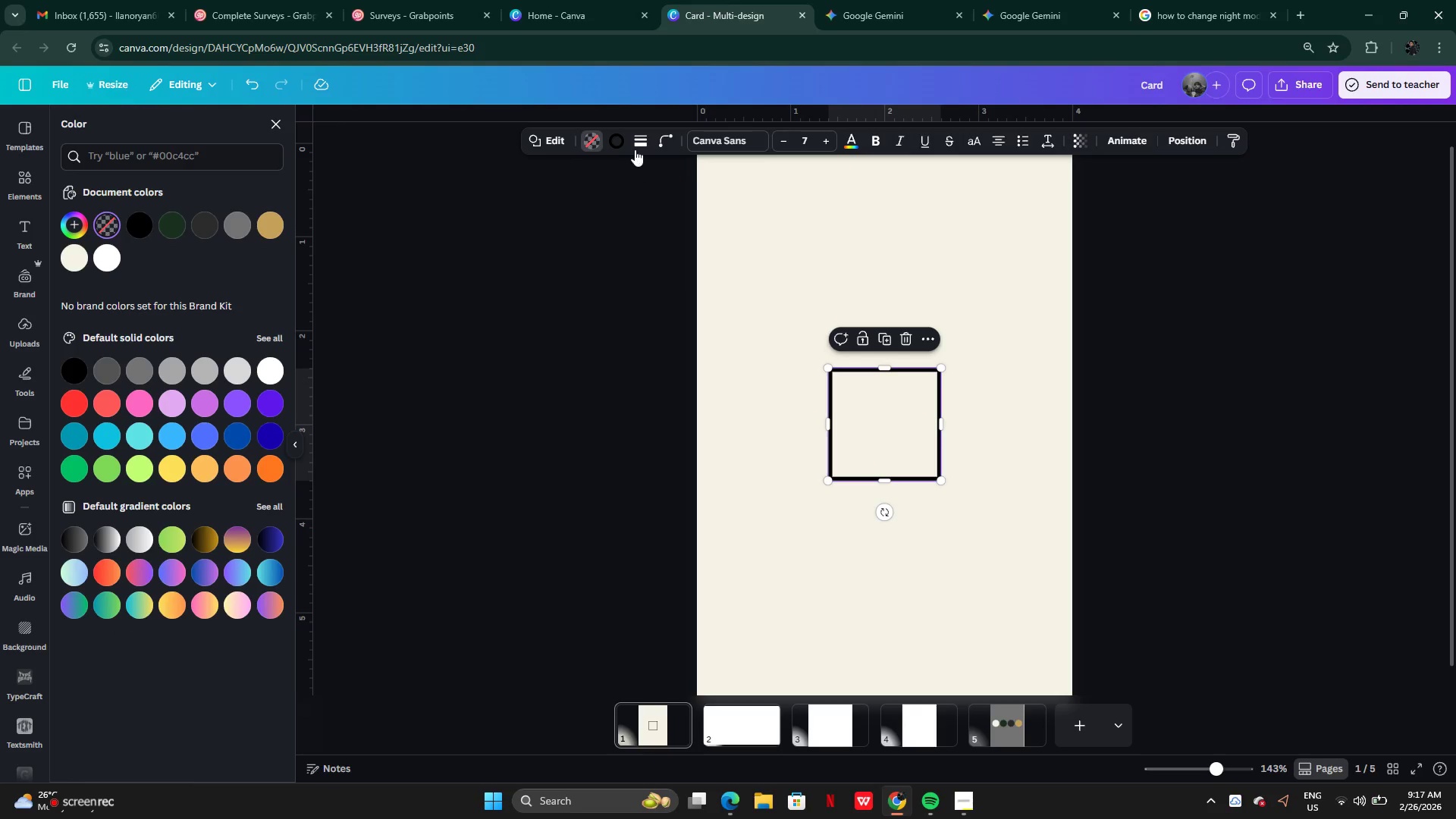 
left_click([627, 143])
 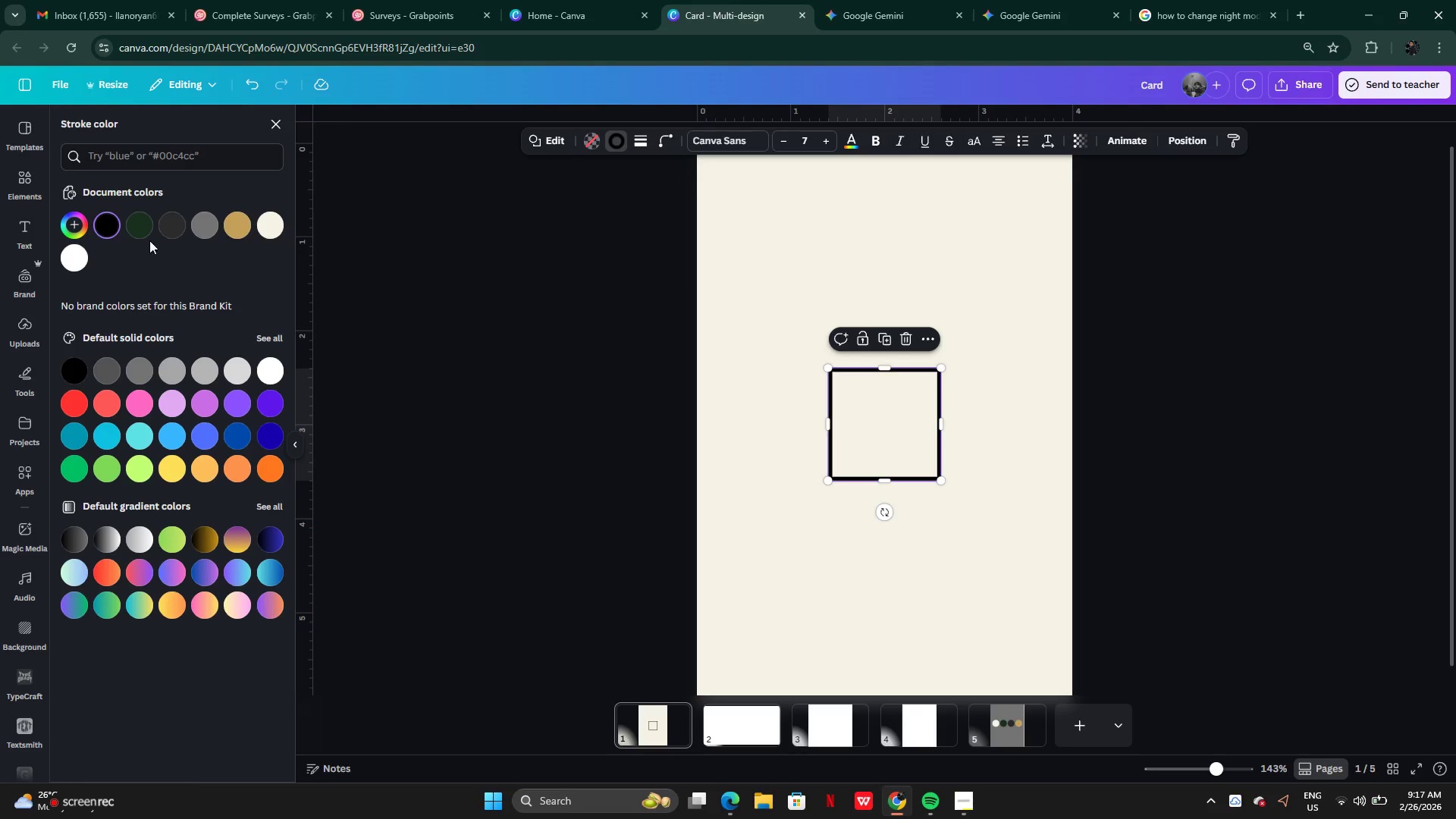 
left_click([142, 235])
 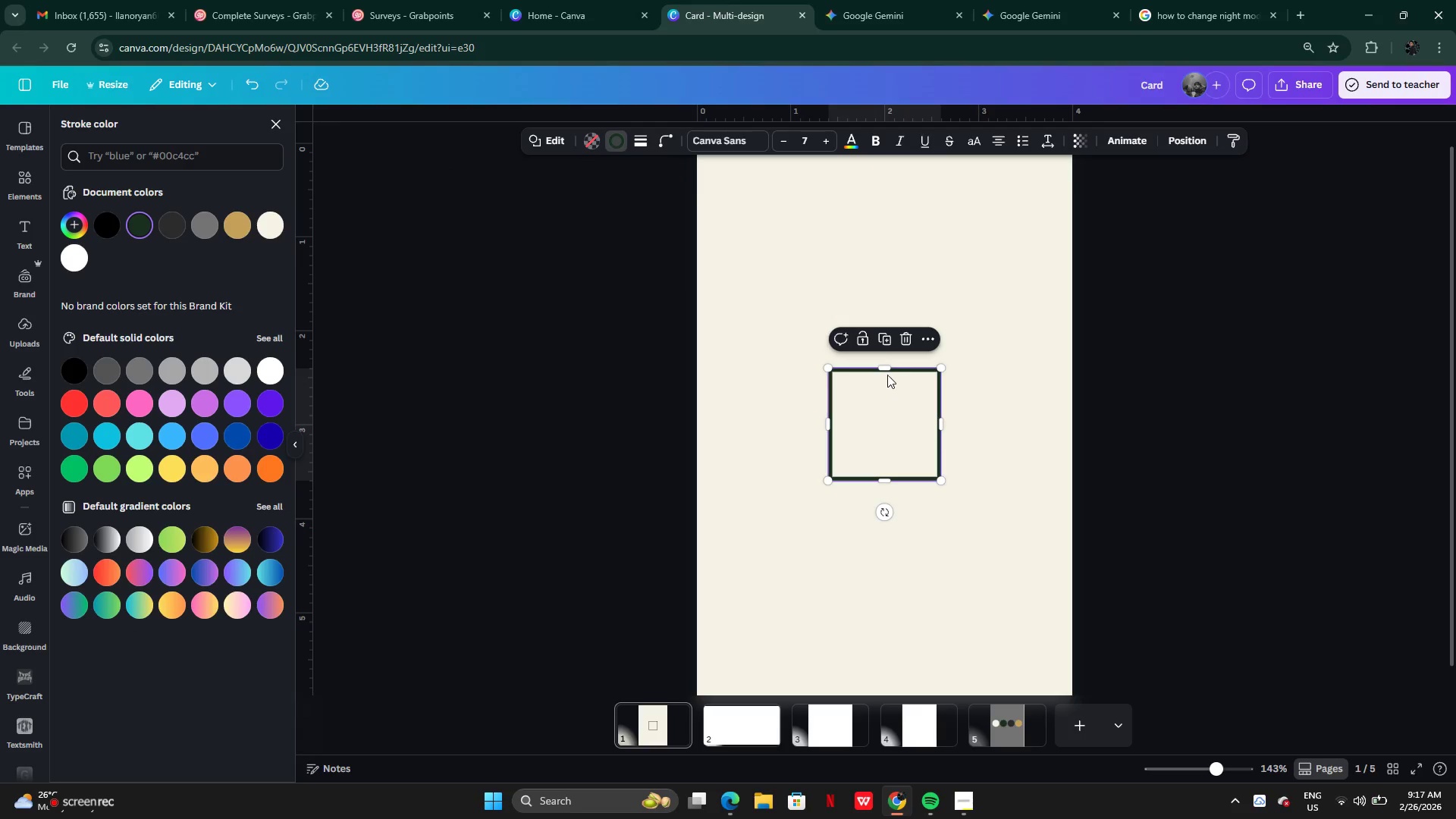 
left_click_drag(start_coordinate=[884, 368], to_coordinate=[898, 174])
 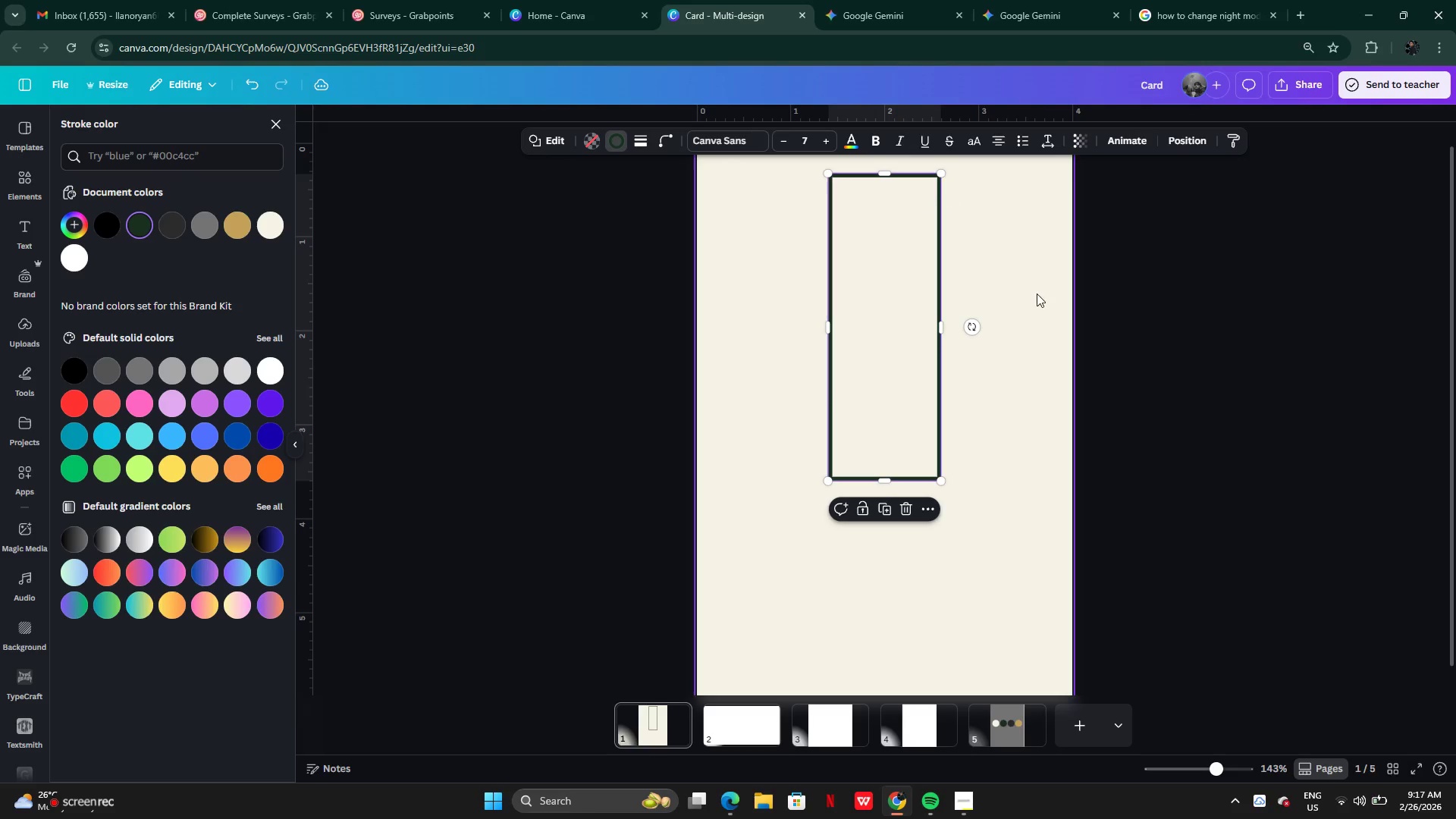 
left_click([1036, 294])
 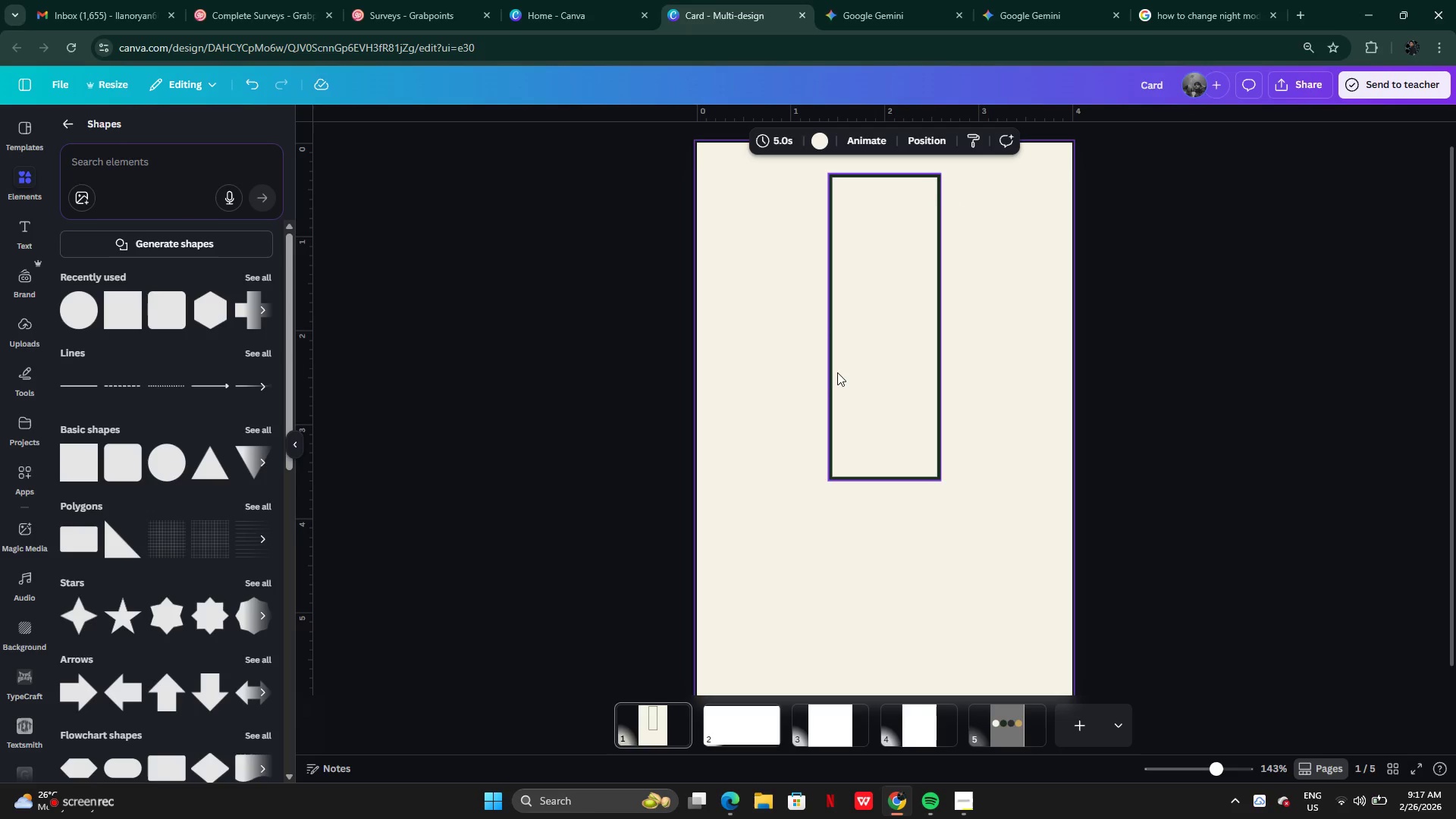 
left_click([832, 368])
 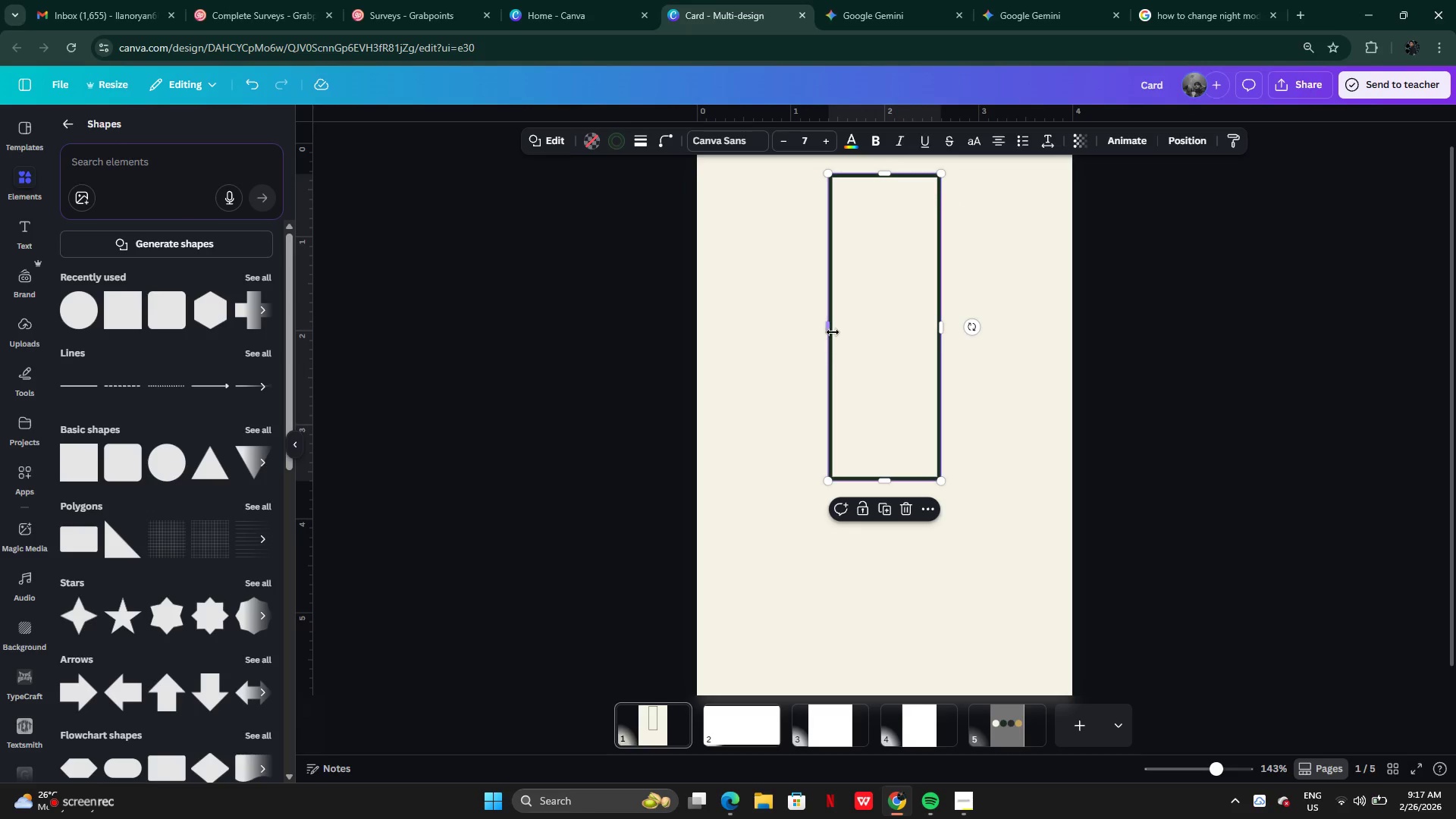 
left_click_drag(start_coordinate=[832, 328], to_coordinate=[722, 298])
 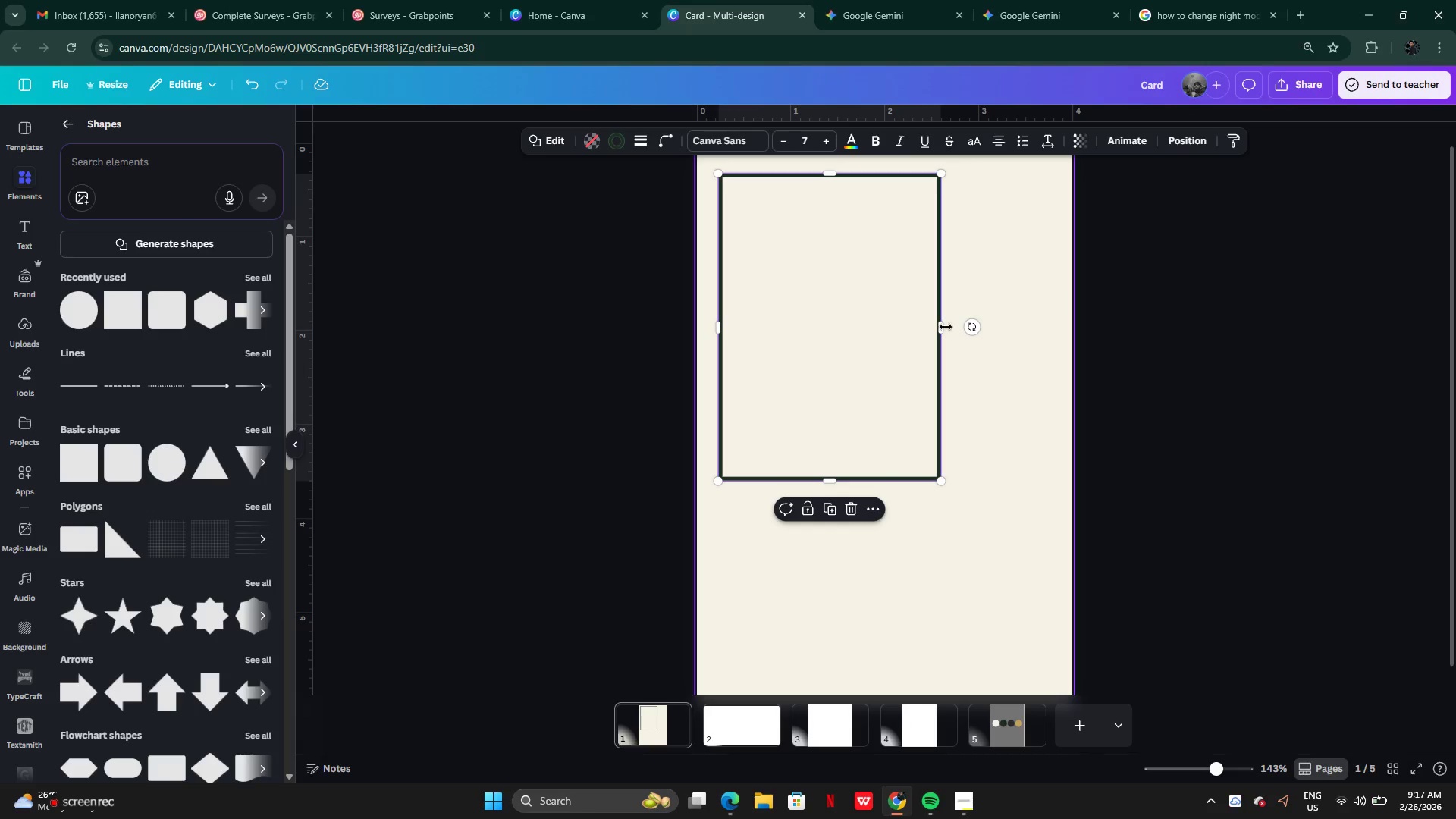 
left_click_drag(start_coordinate=[944, 328], to_coordinate=[1056, 331])
 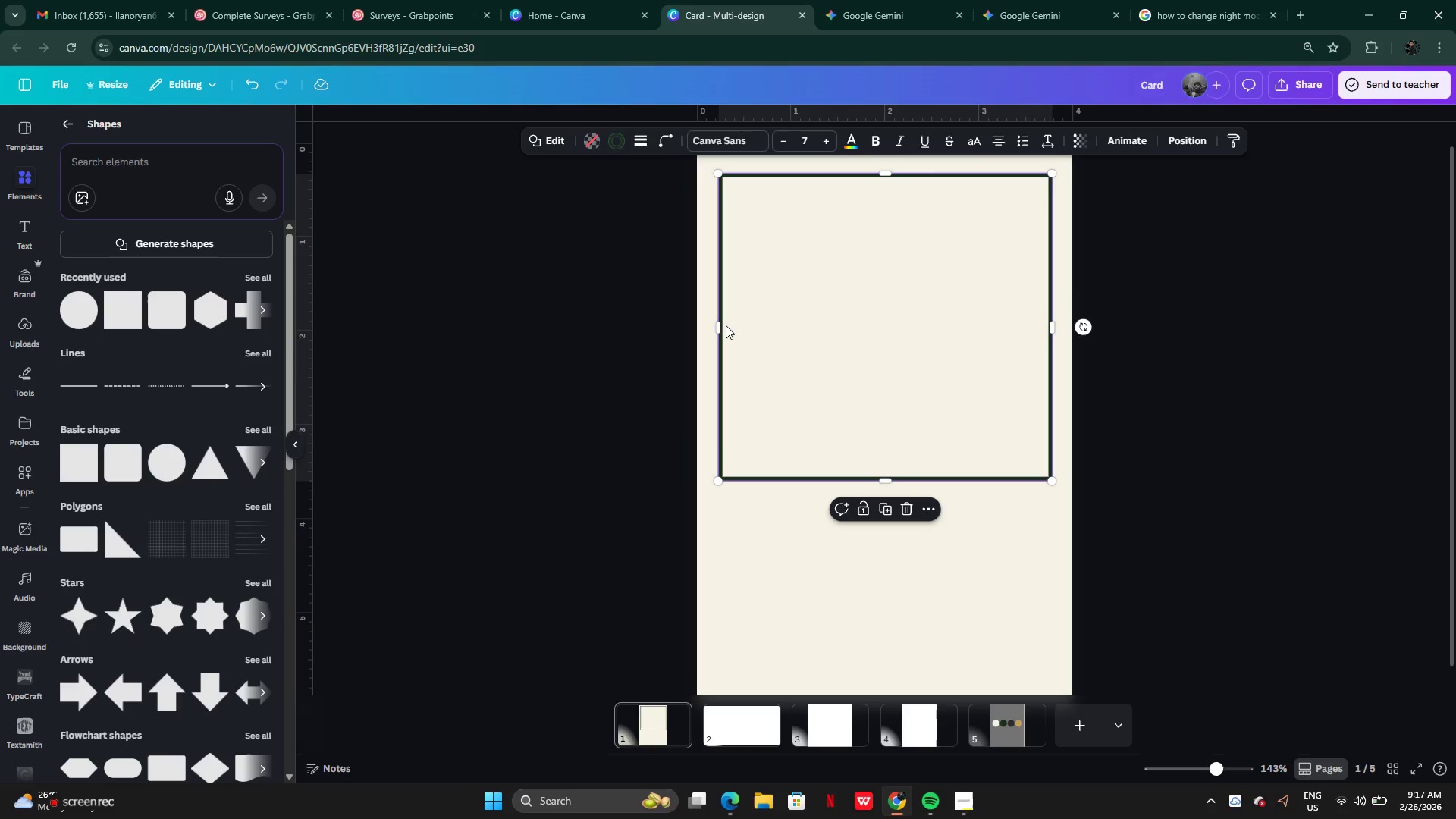 
left_click_drag(start_coordinate=[721, 325], to_coordinate=[717, 323])
 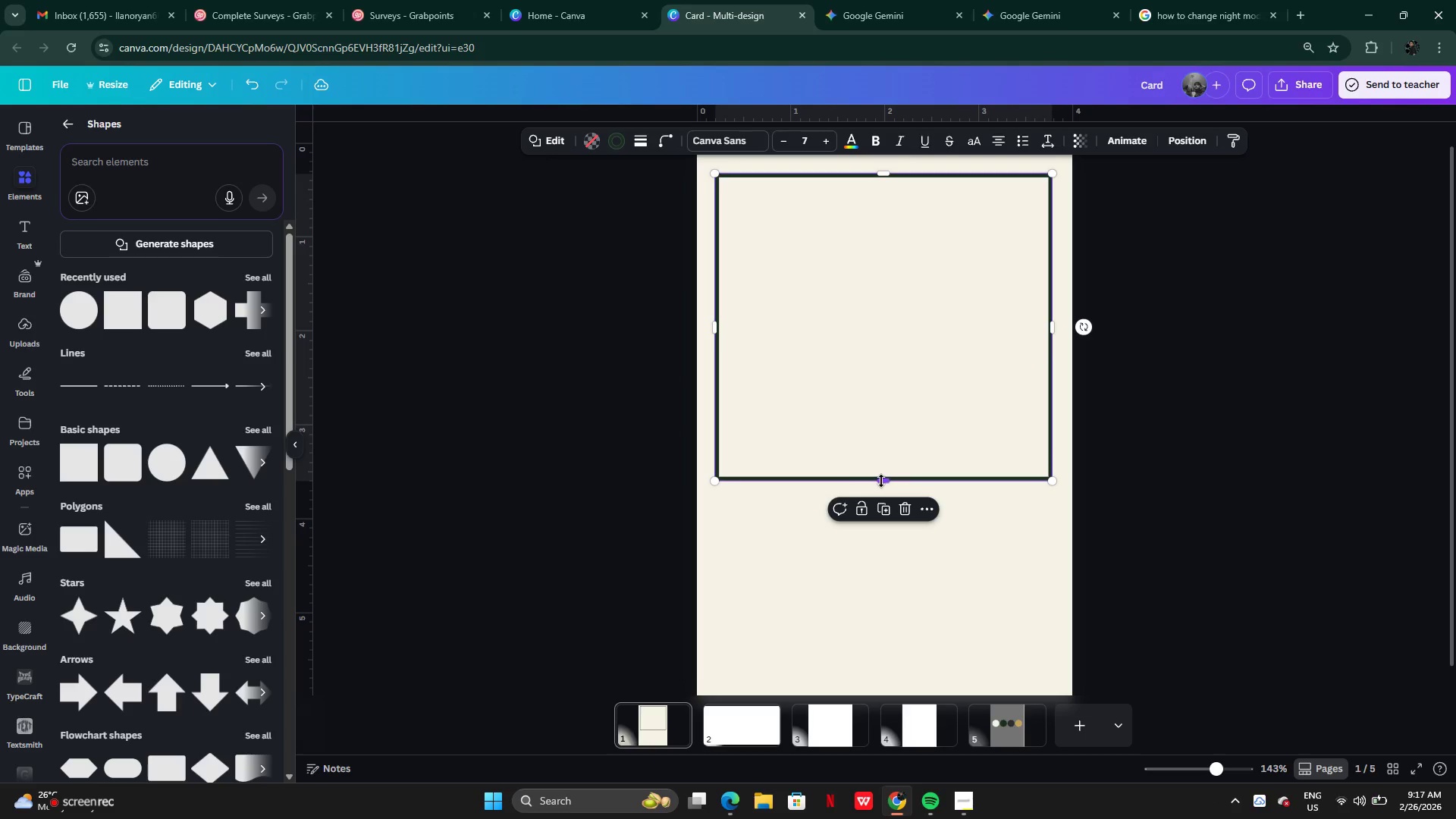 
left_click_drag(start_coordinate=[883, 481], to_coordinate=[886, 667])
 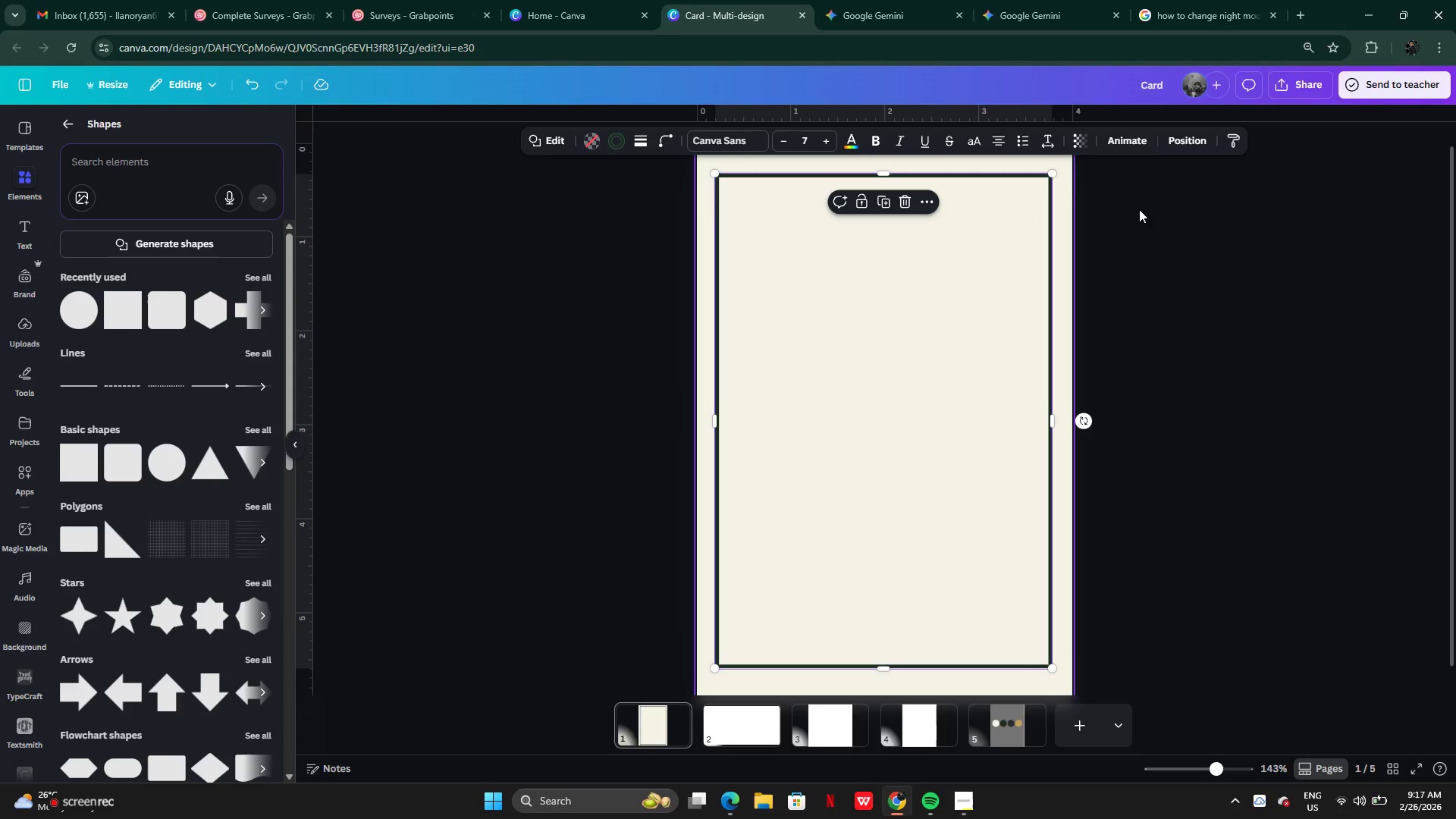 
left_click([1166, 269])
 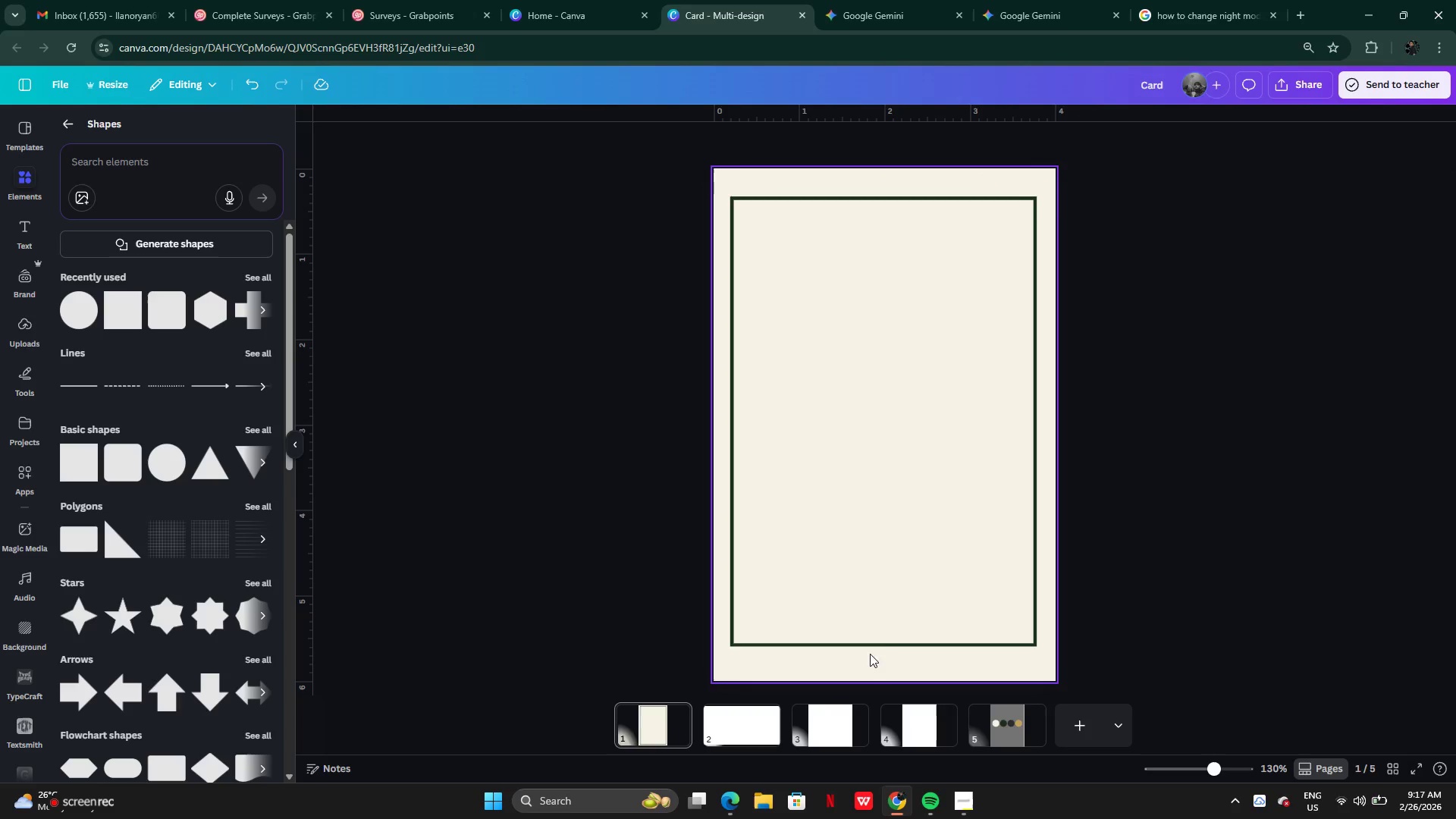 
left_click_drag(start_coordinate=[880, 647], to_coordinate=[885, 664])
 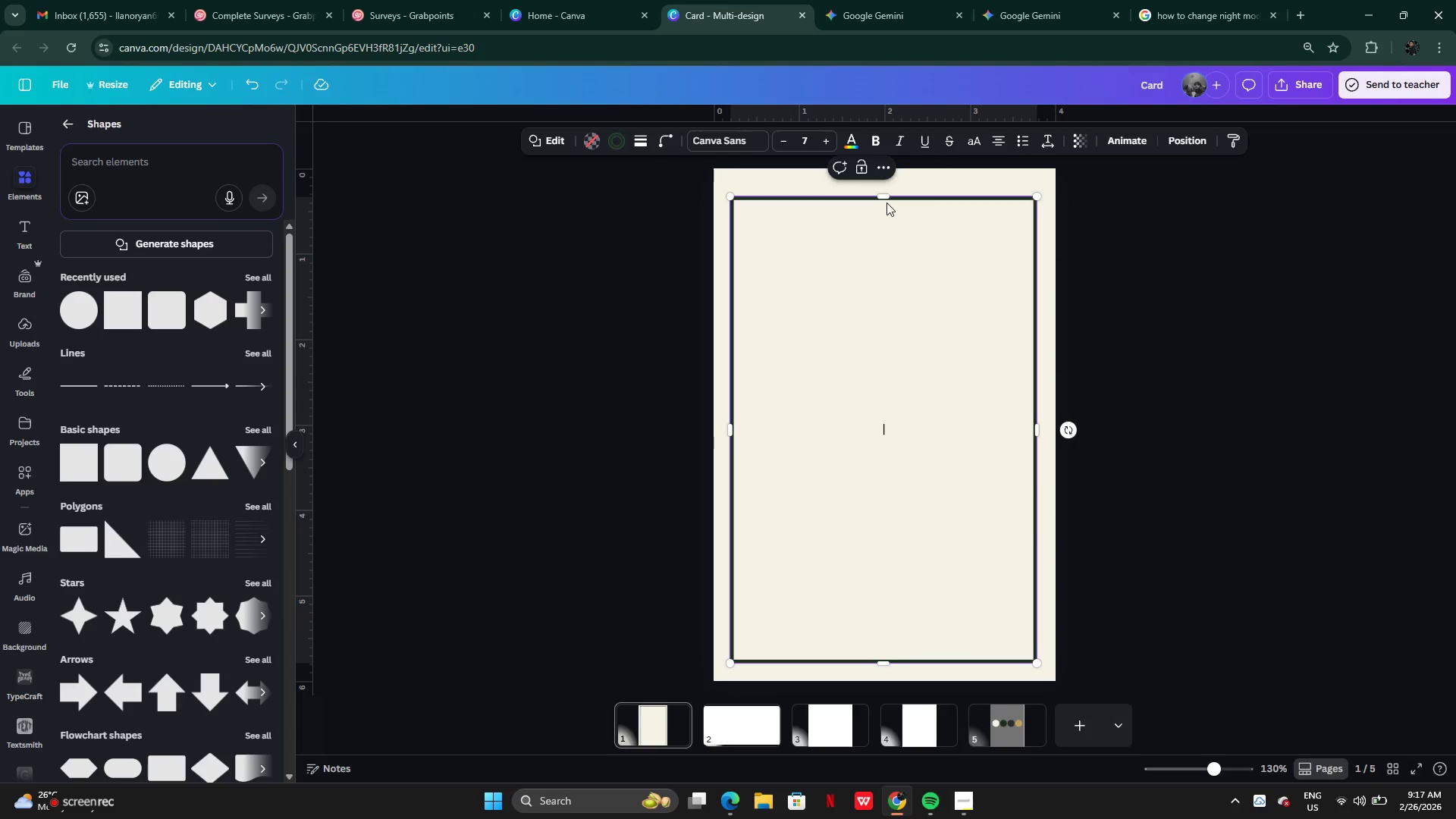 
left_click_drag(start_coordinate=[885, 198], to_coordinate=[886, 189])
 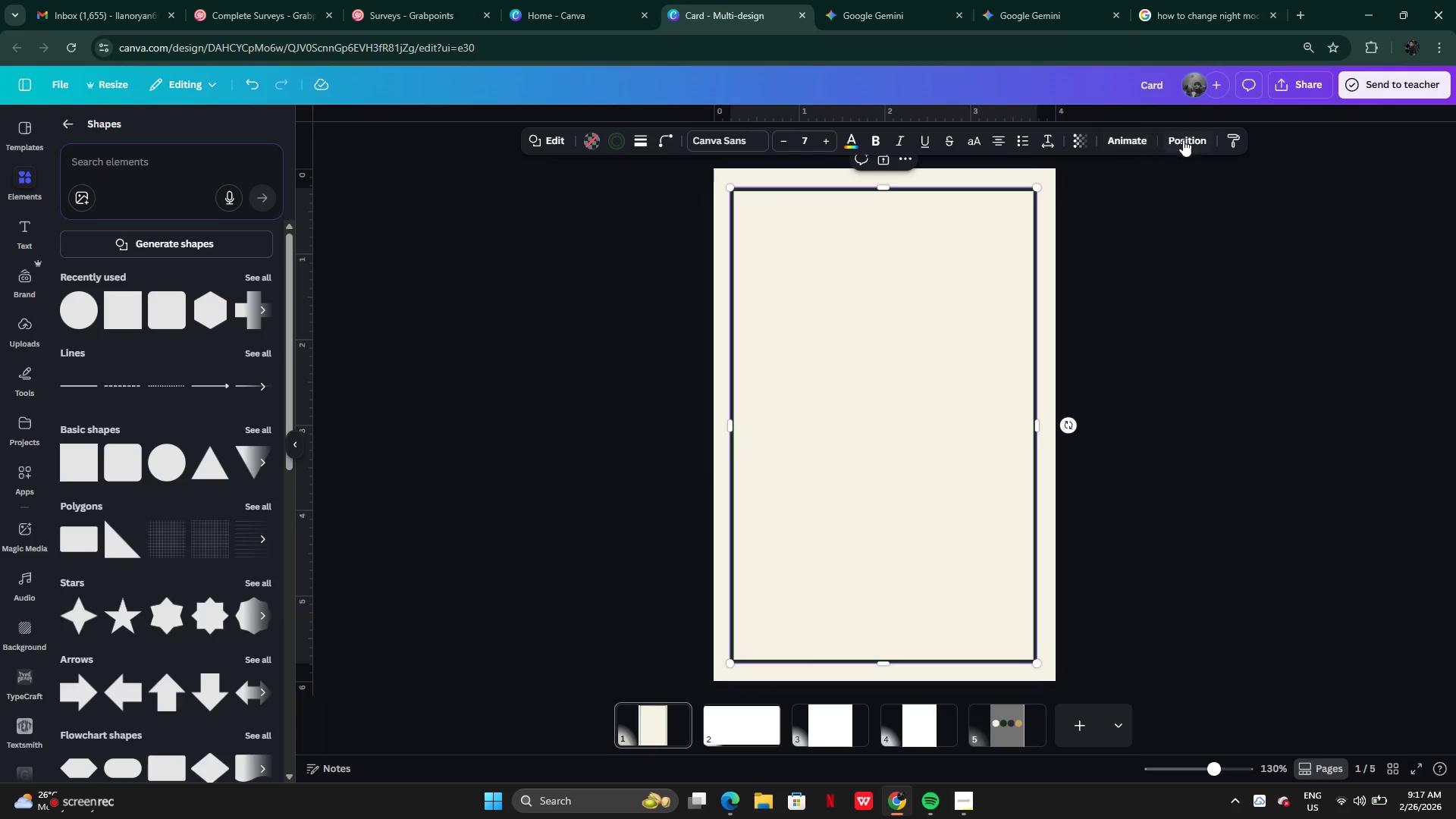 
left_click([1185, 138])
 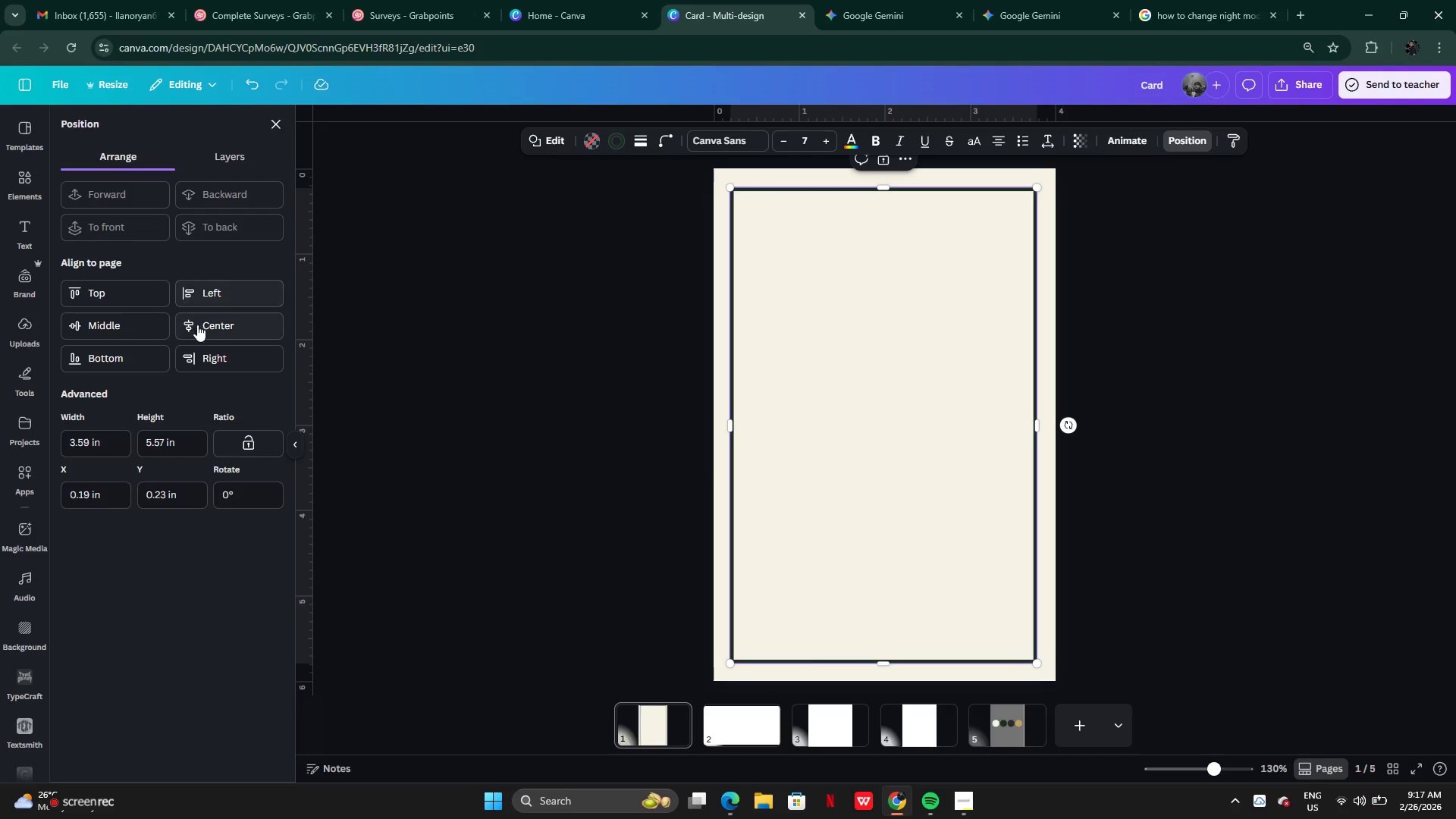 
left_click([206, 328])
 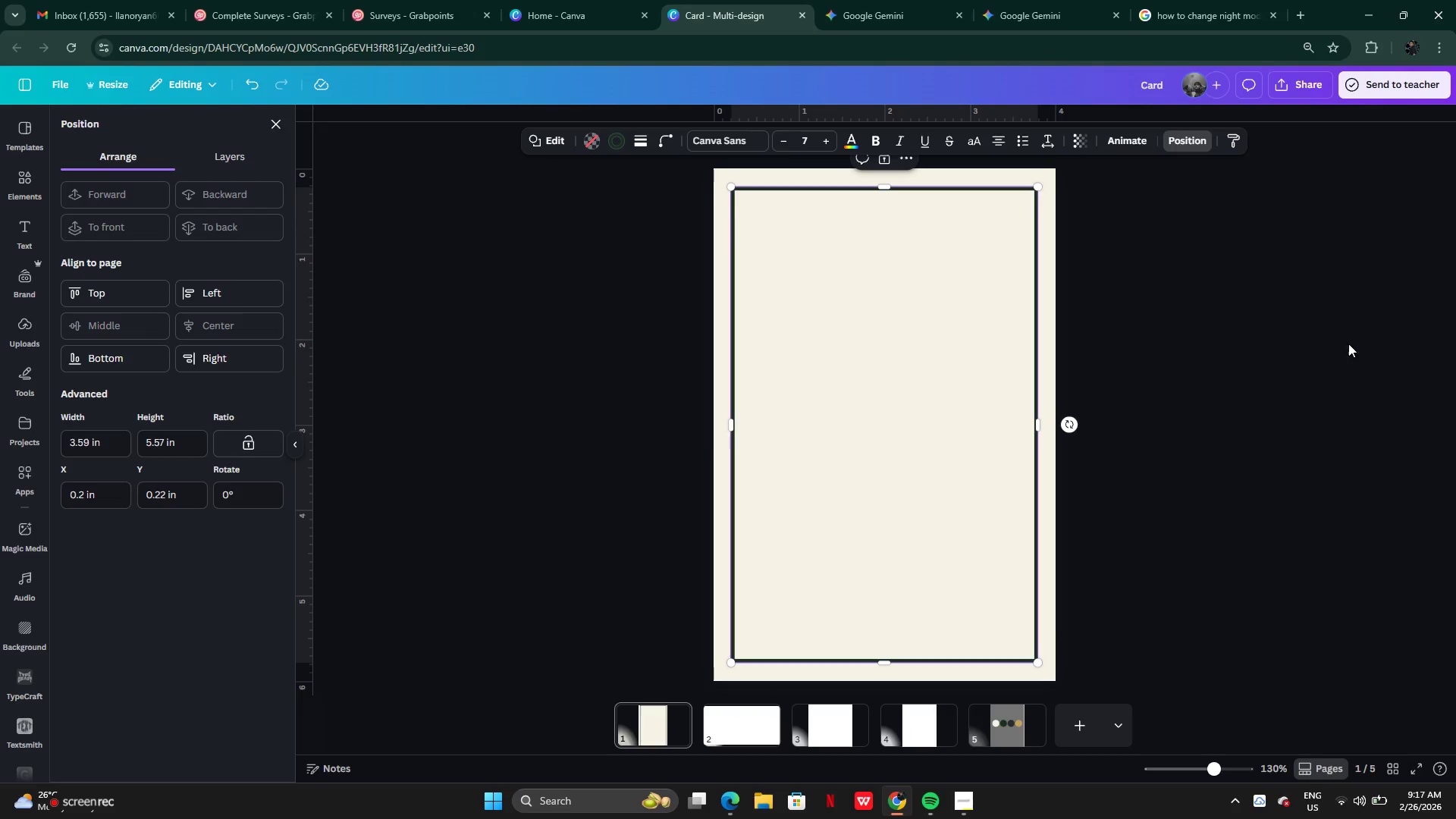 
double_click([1268, 333])
 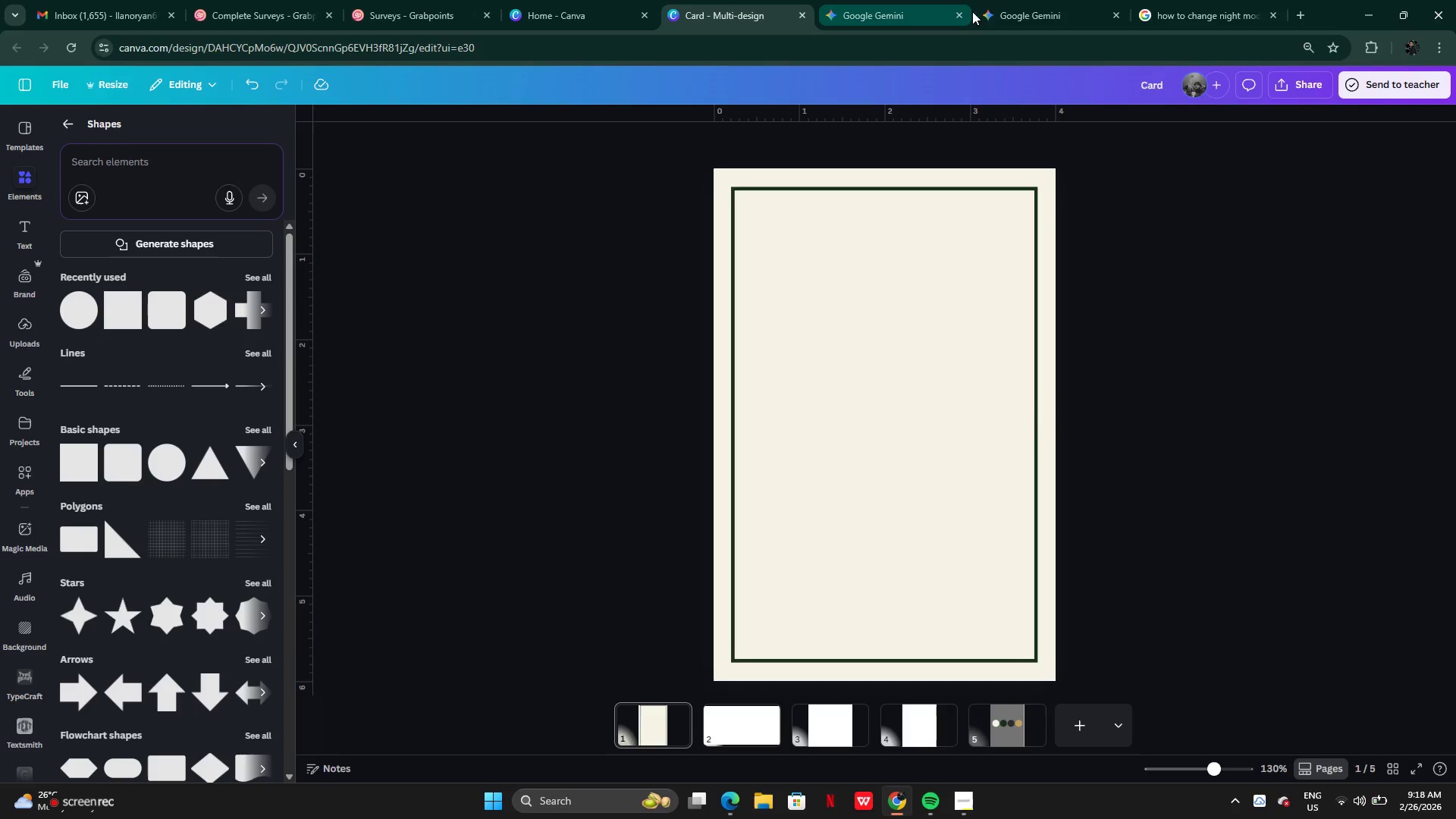 
left_click([991, 11])
 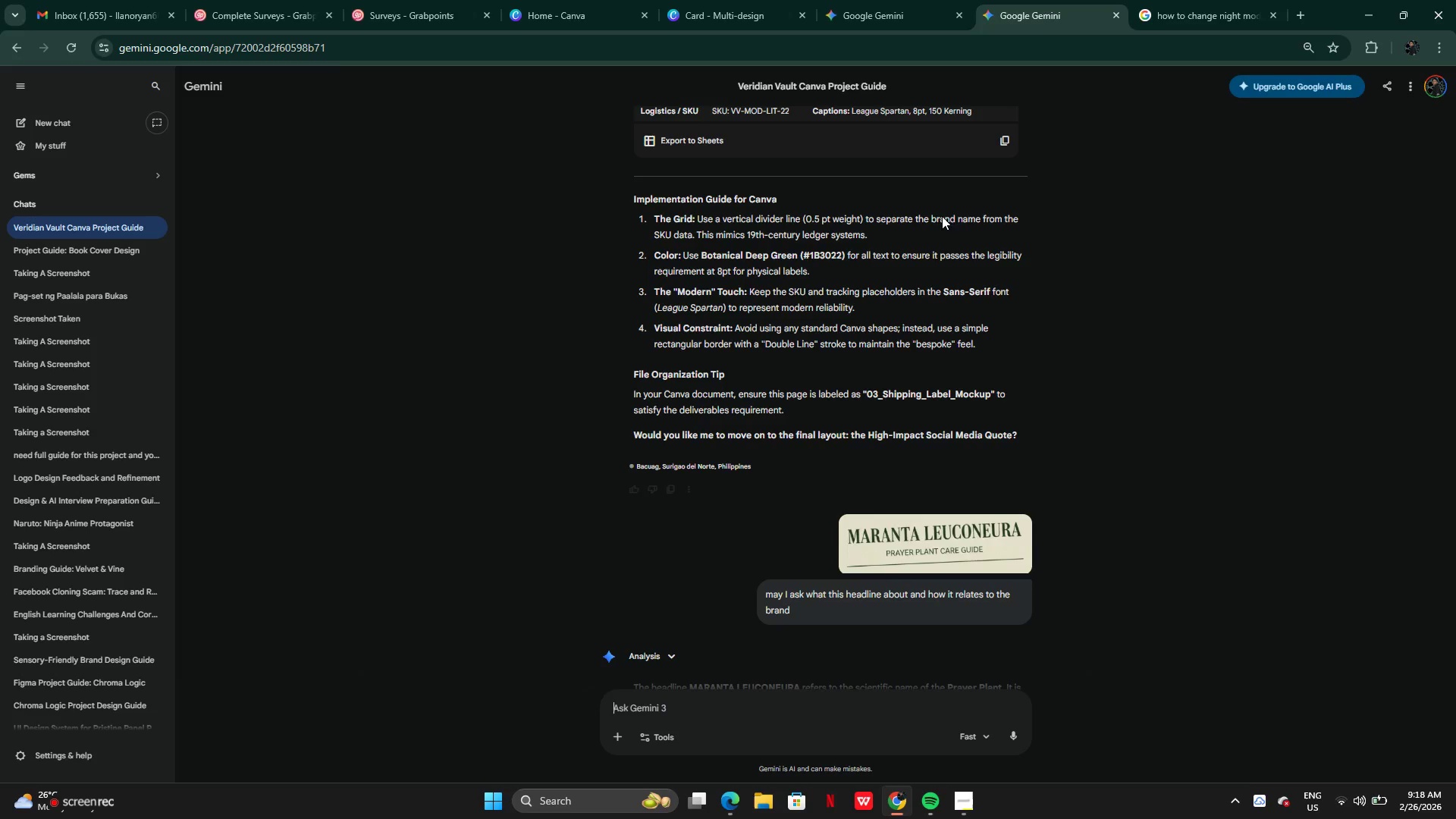 
mouse_move([912, 322])
 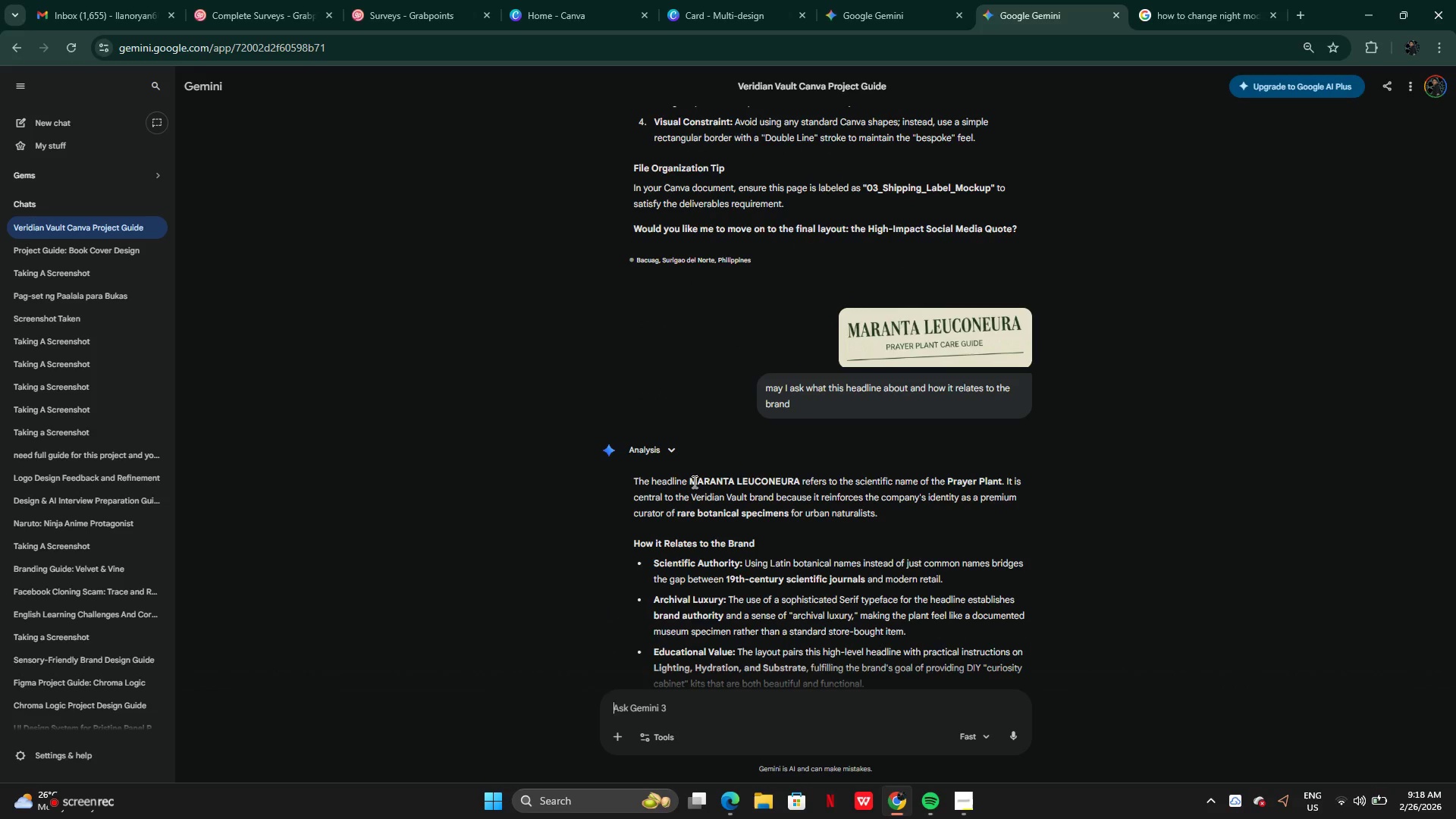 
left_click_drag(start_coordinate=[692, 482], to_coordinate=[799, 480])
 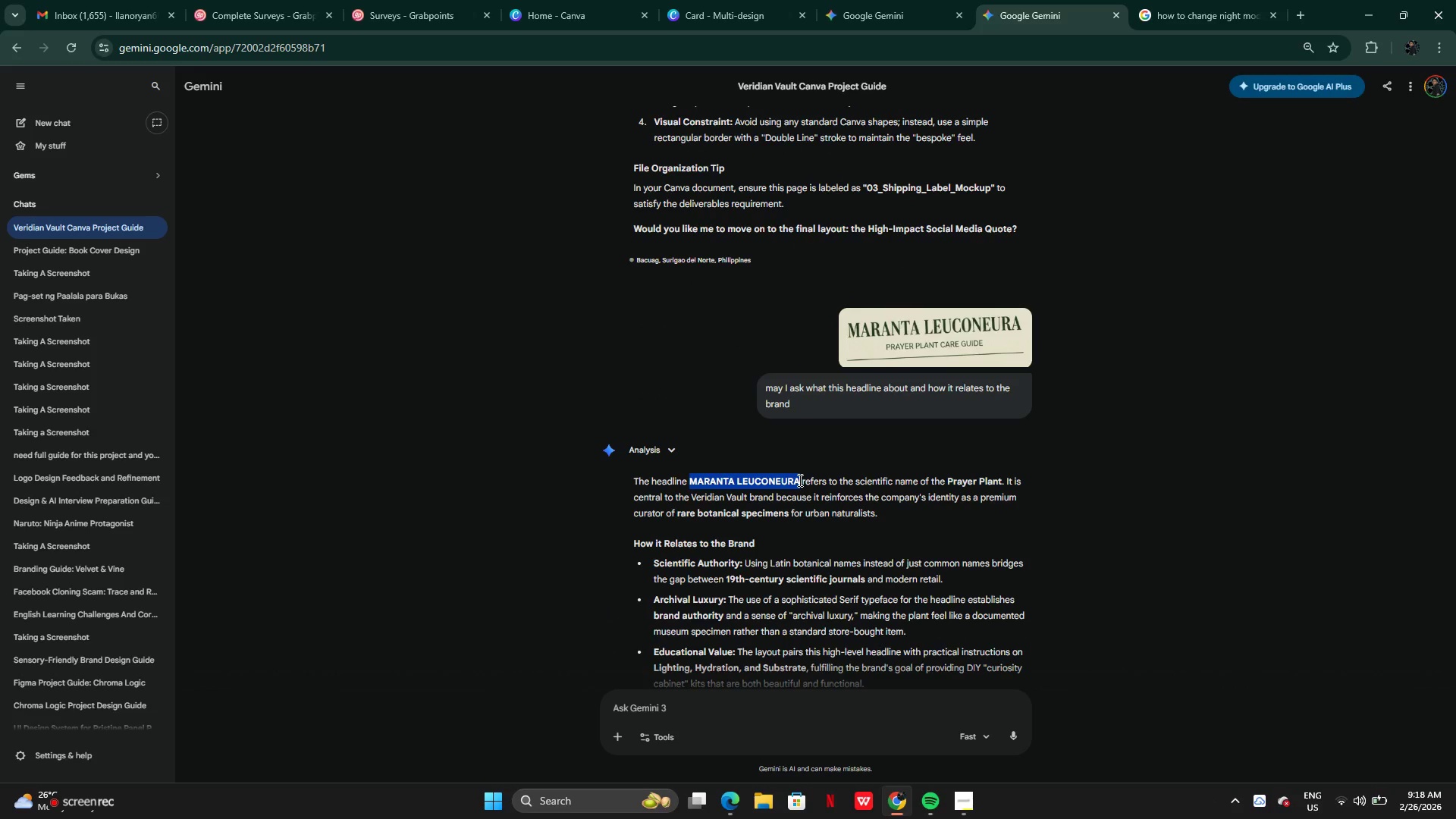 
key(Control+C)
 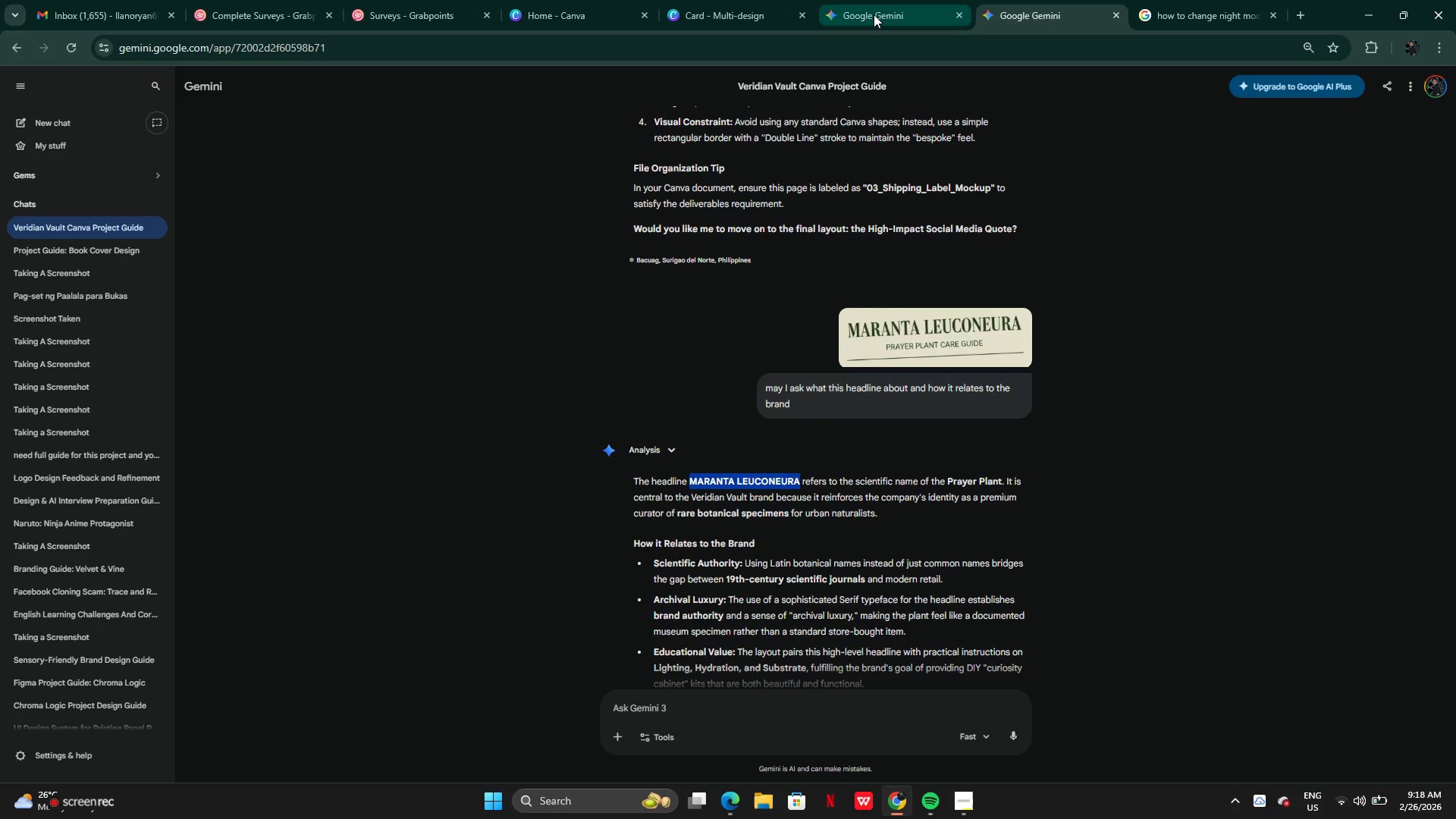 
left_click([874, 14])
 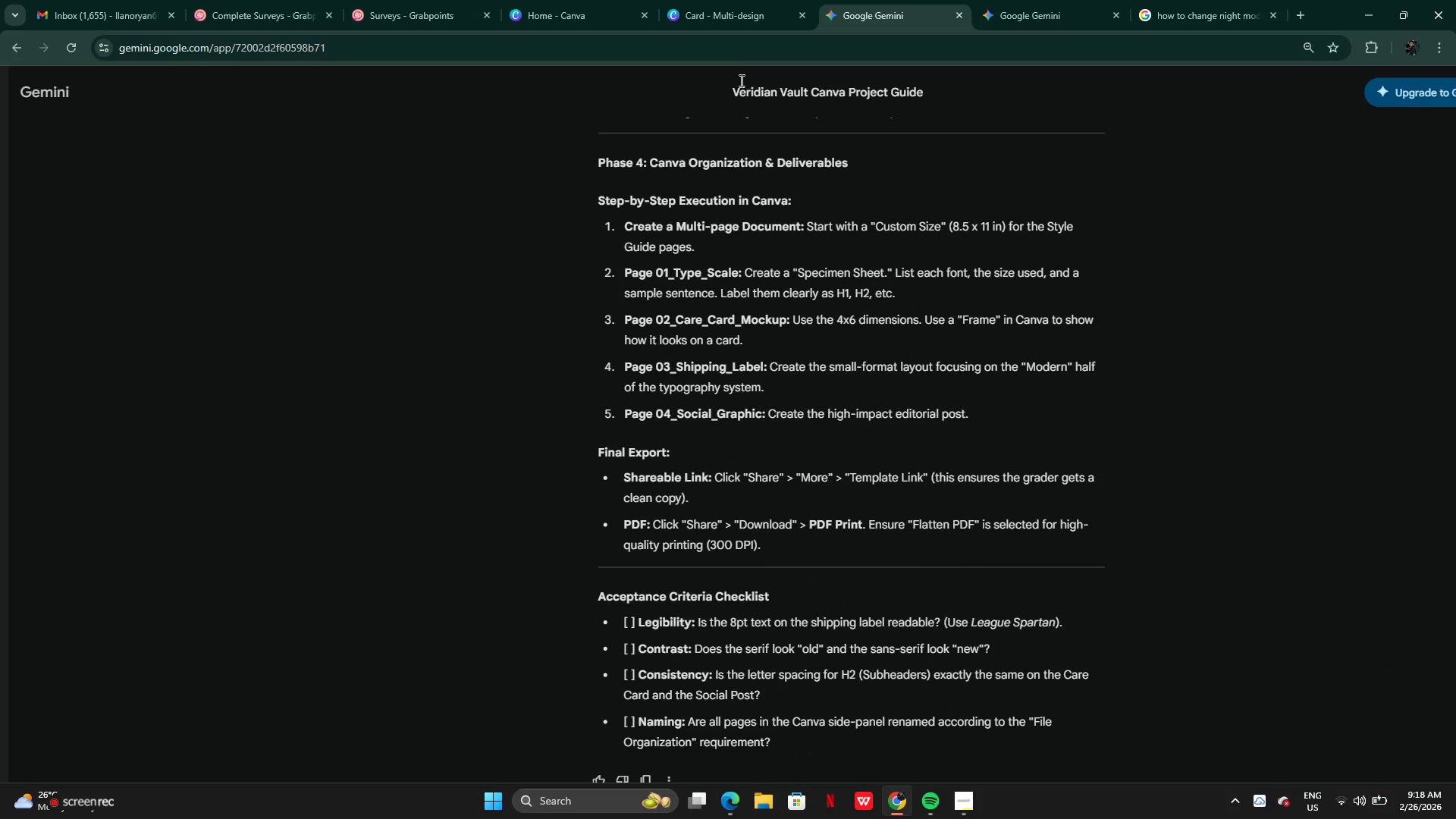 
left_click([730, 16])
 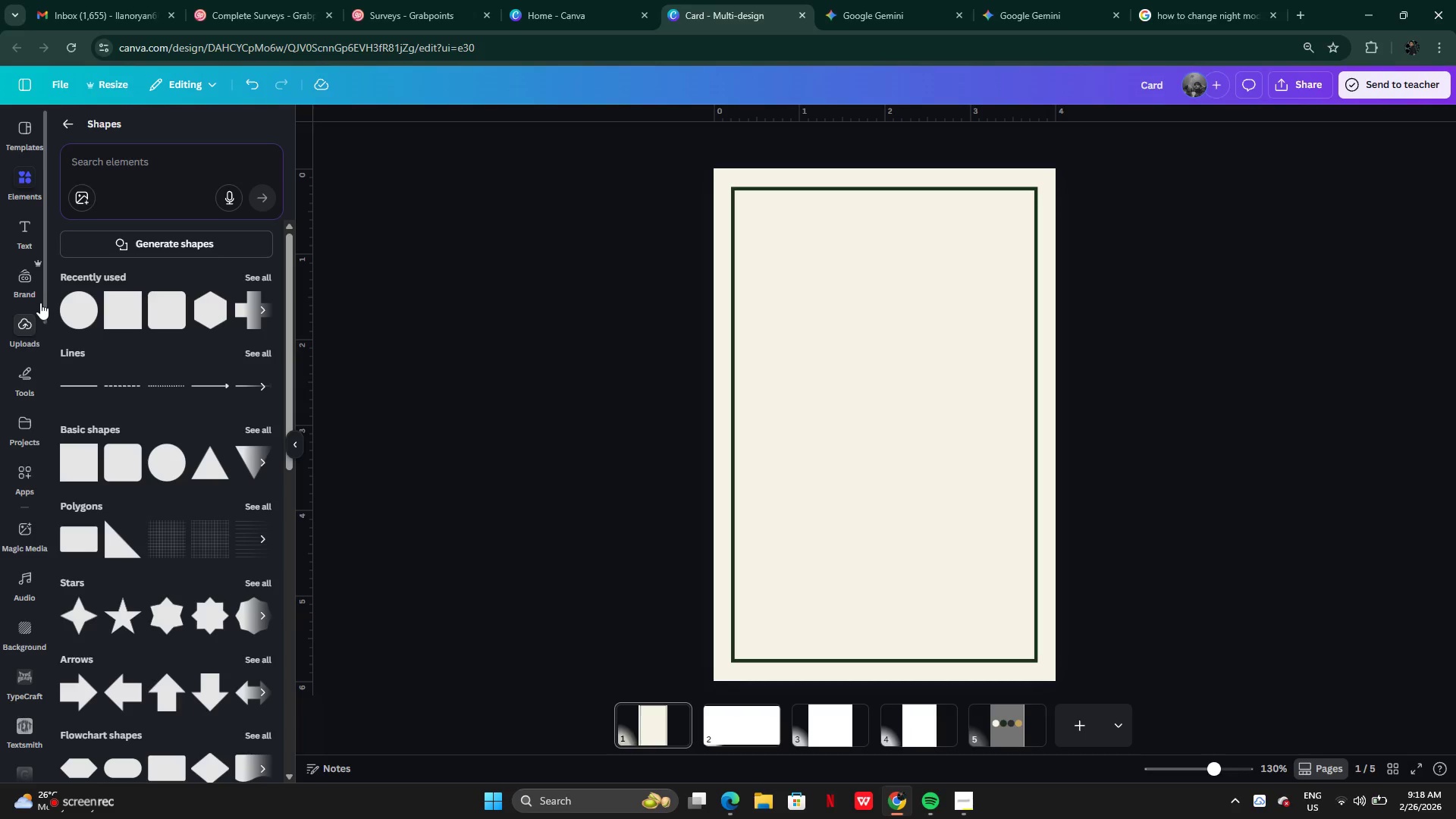 
left_click([23, 243])
 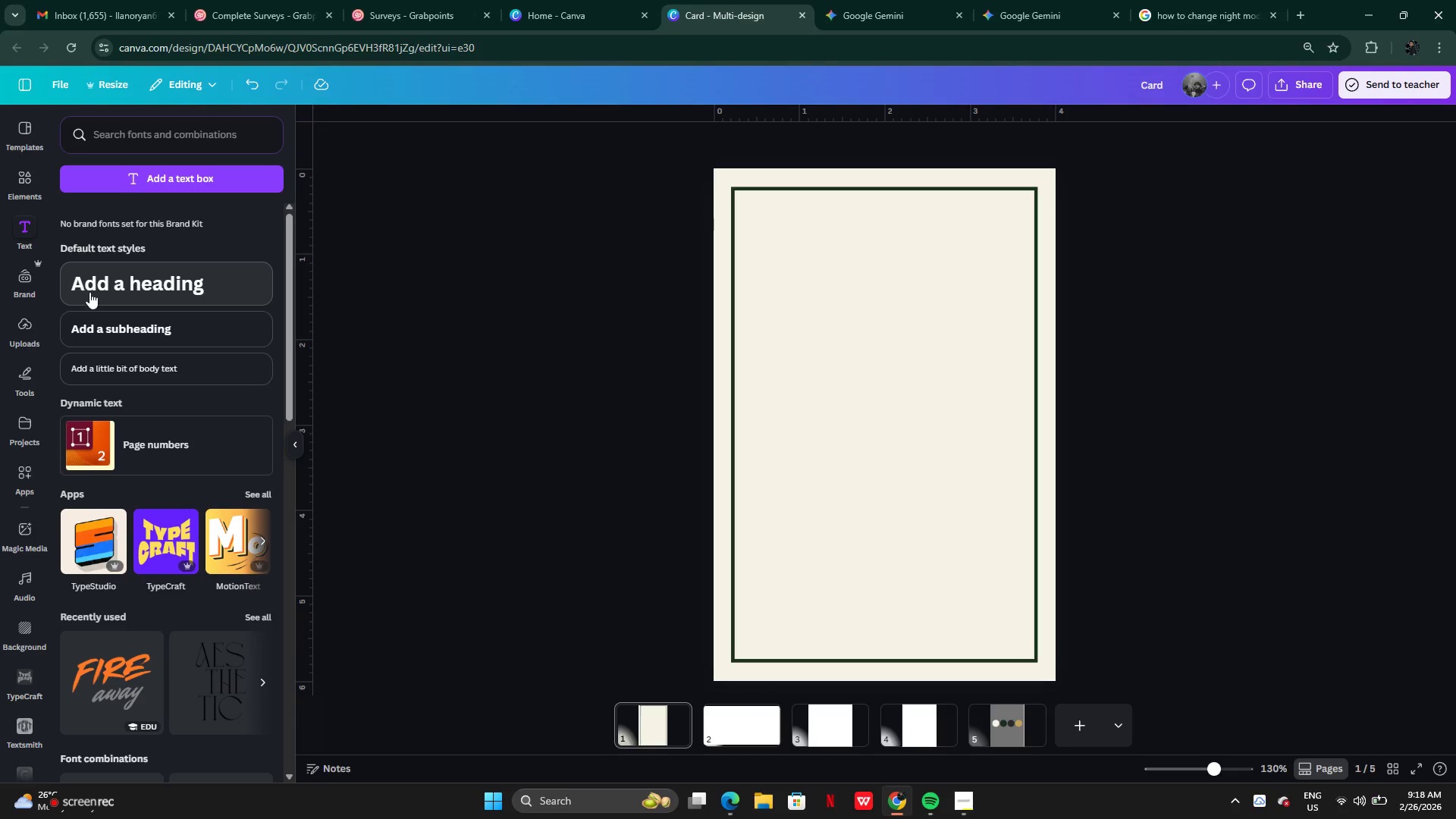 
left_click([105, 289])
 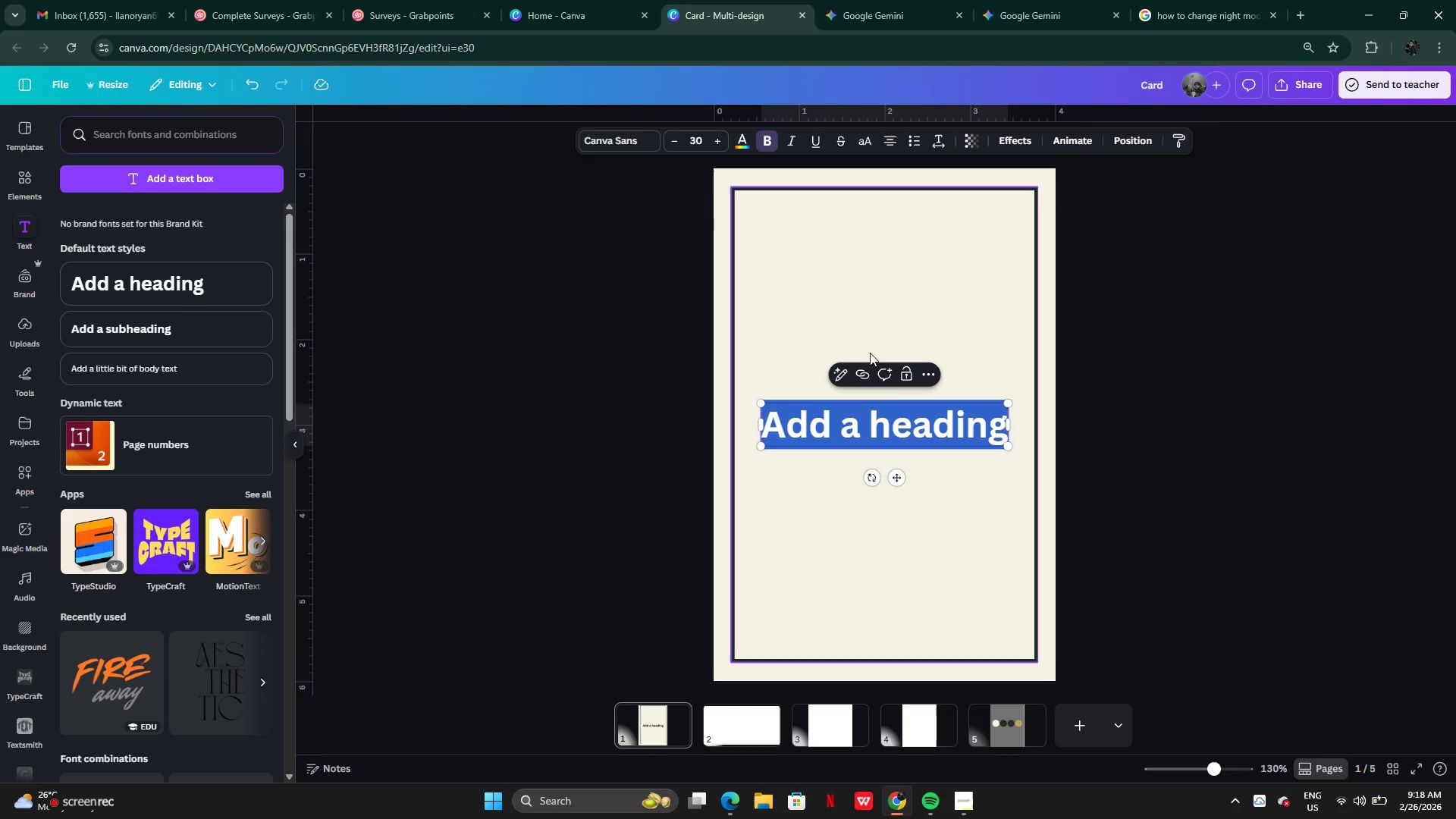 
key(Control+V)
 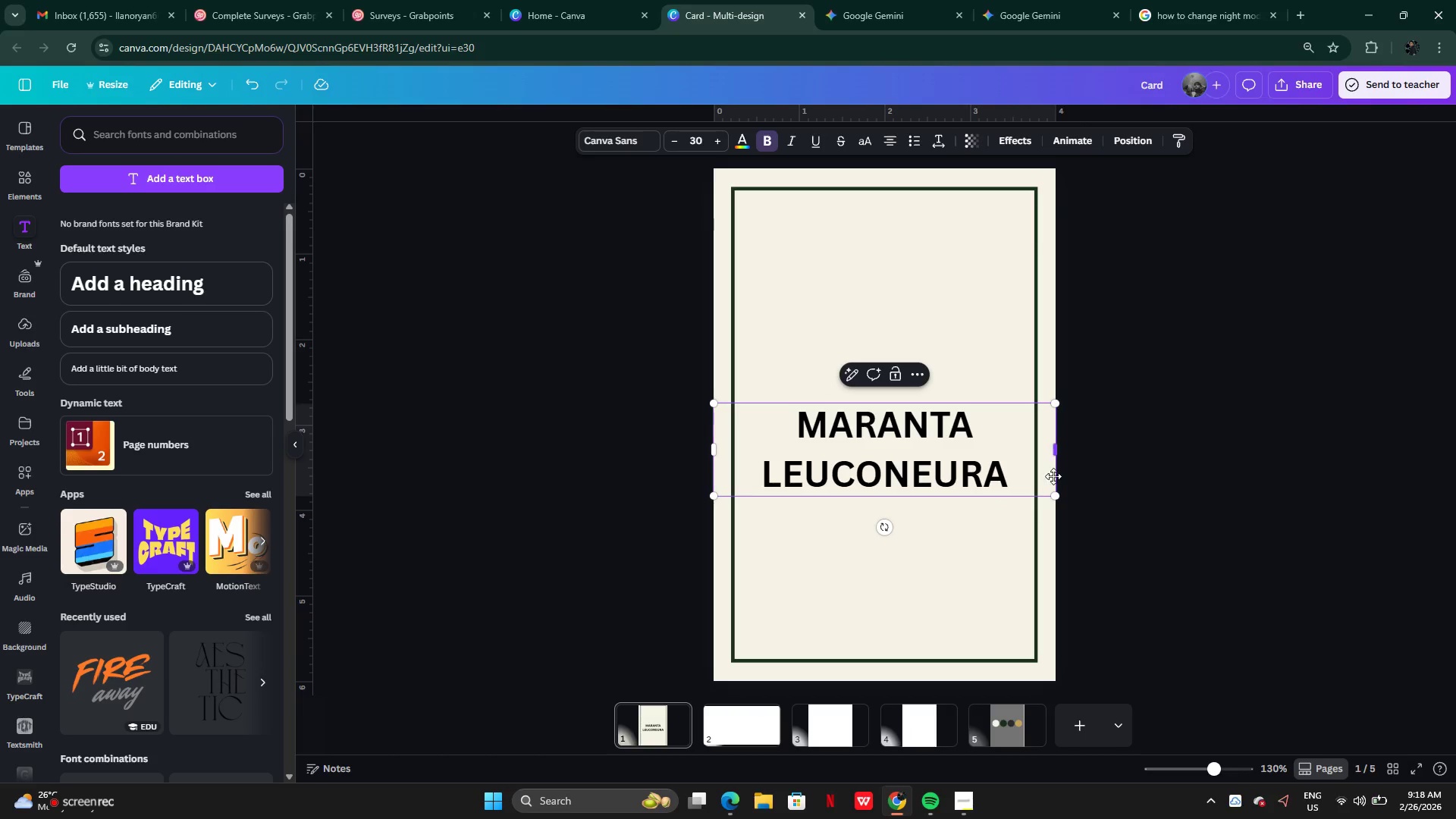 
left_click([1081, 485])
 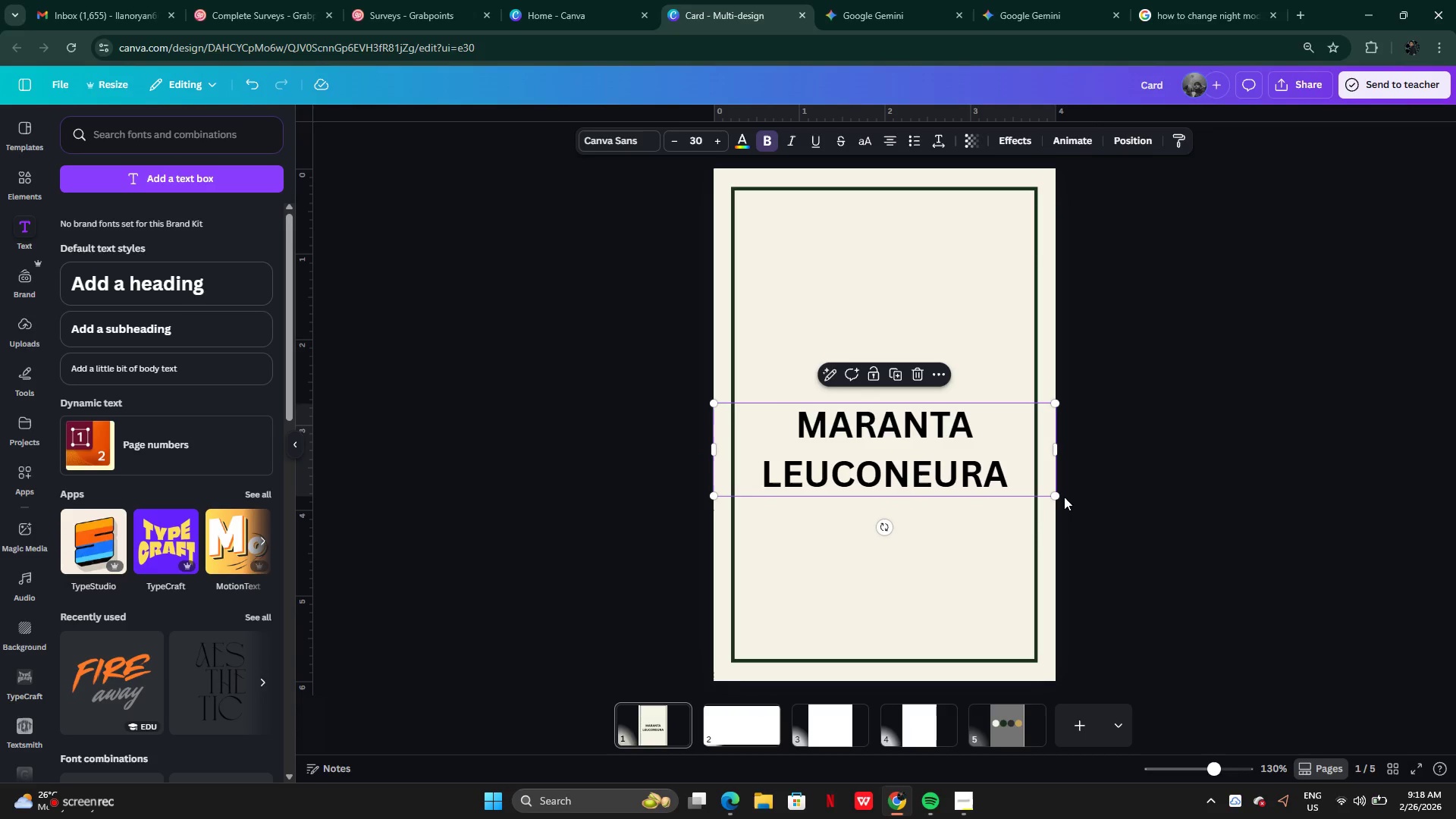 
left_click_drag(start_coordinate=[1058, 497], to_coordinate=[934, 397])
 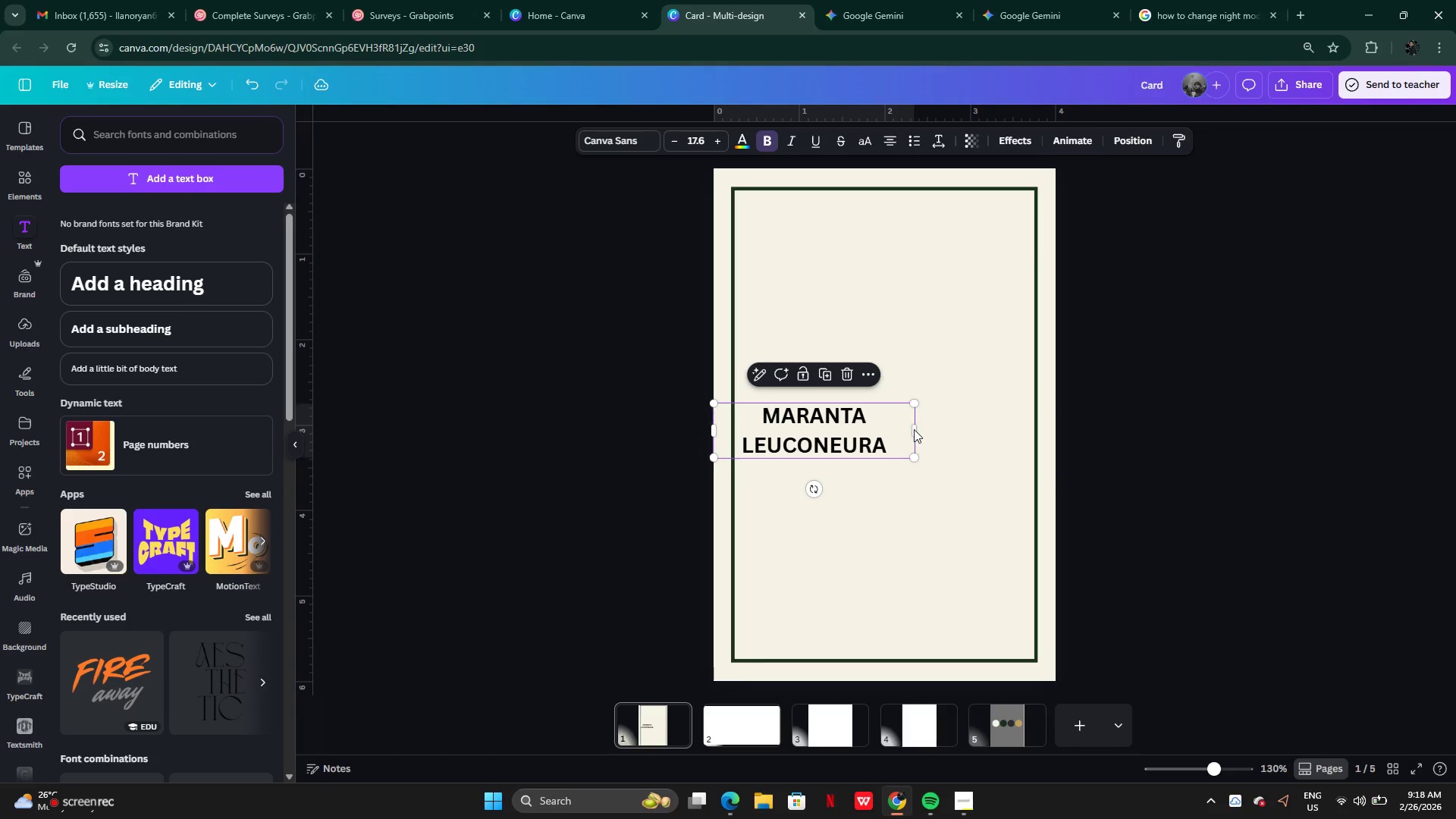 
left_click([914, 429])
 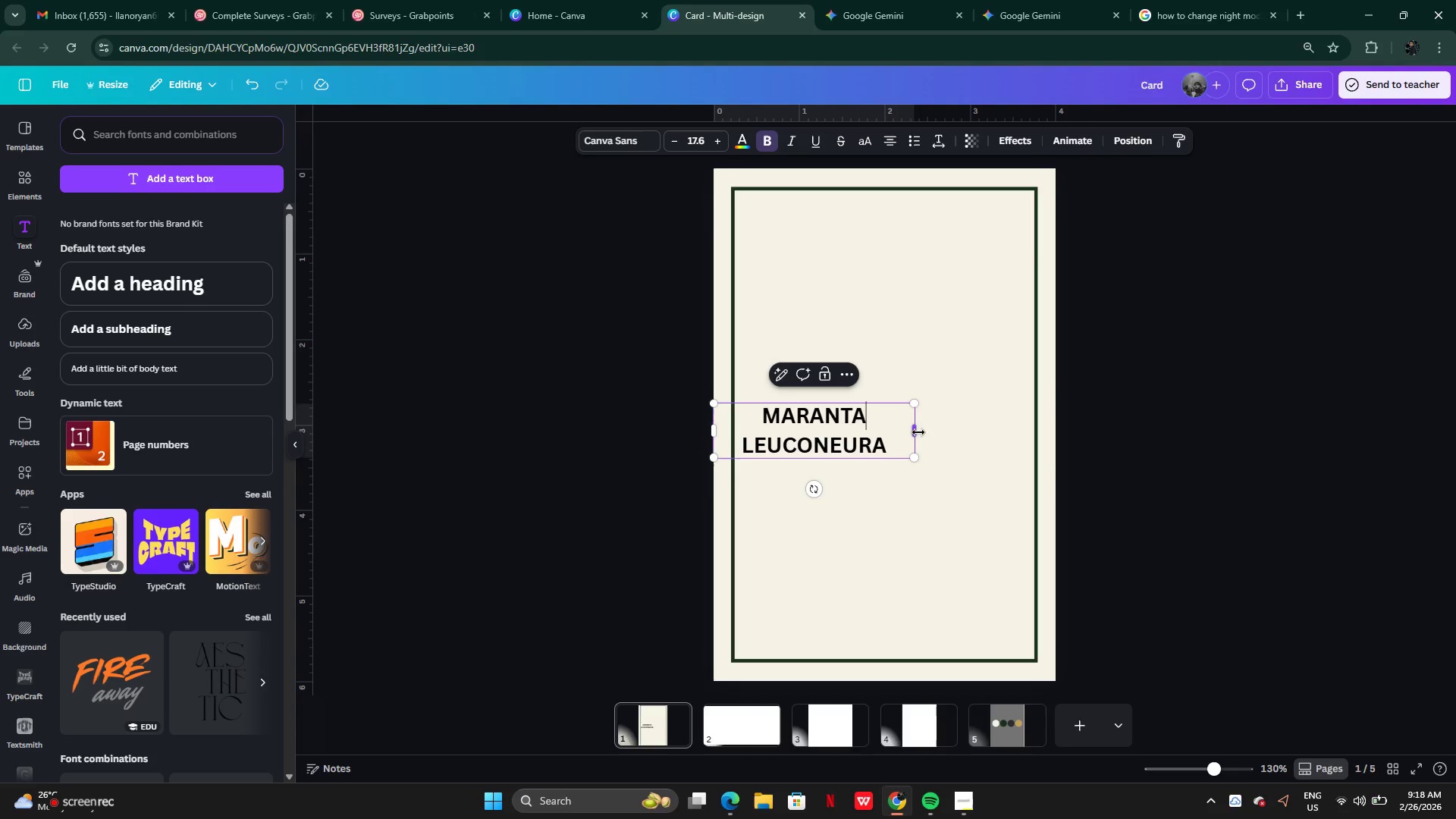 
left_click_drag(start_coordinate=[918, 432], to_coordinate=[994, 428])
 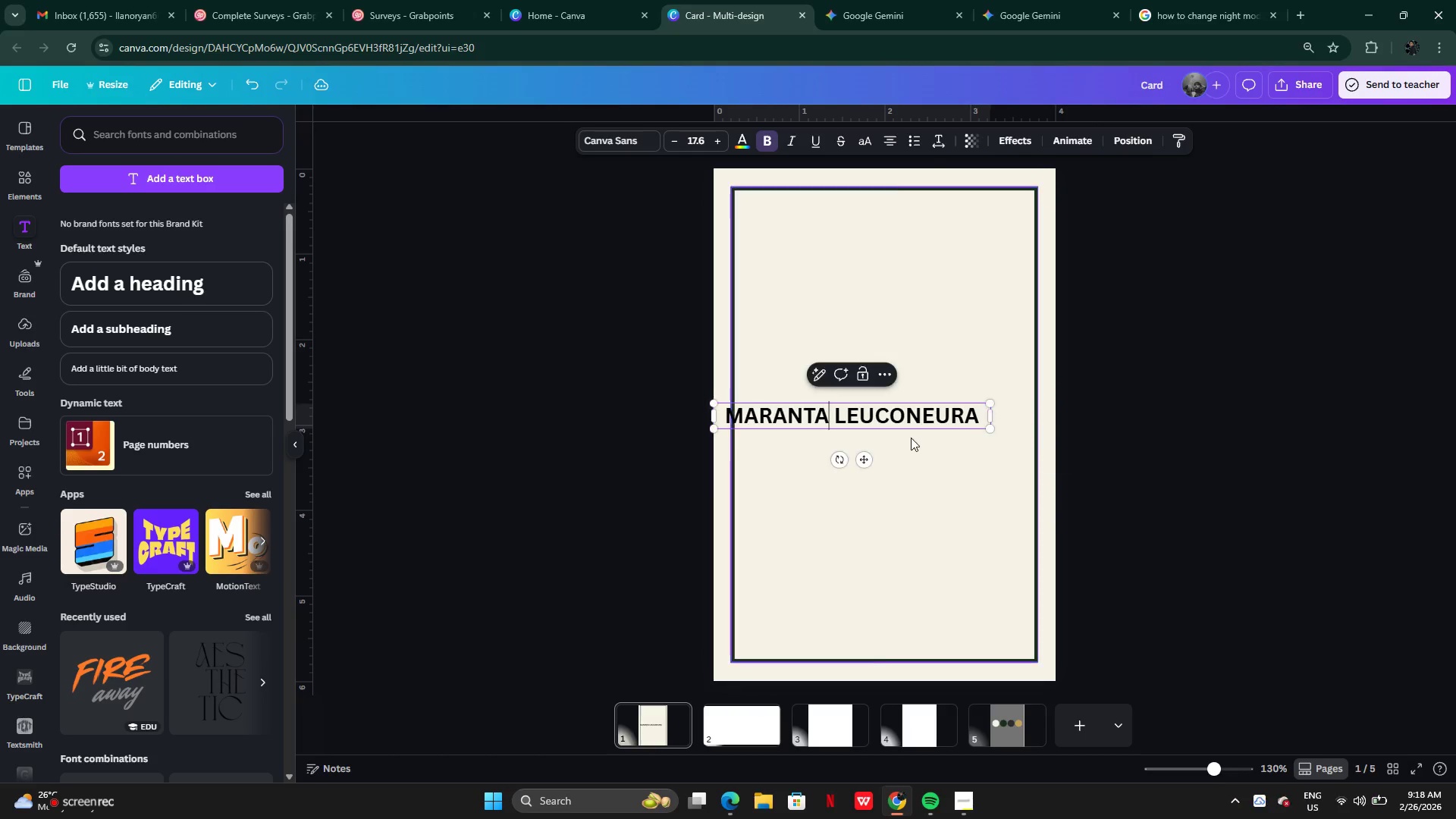 
left_click([911, 438])
 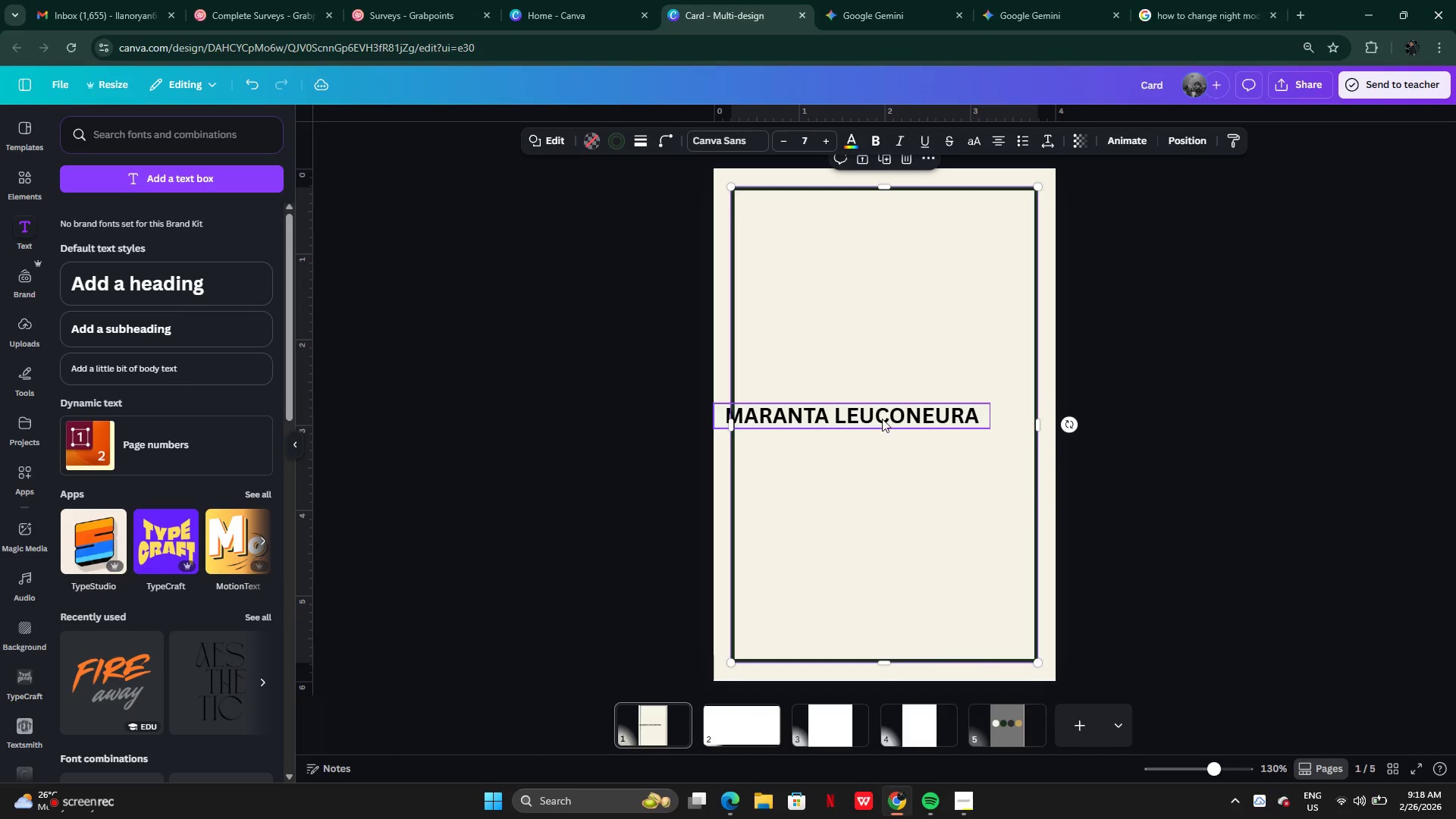 
left_click_drag(start_coordinate=[882, 418], to_coordinate=[937, 309])
 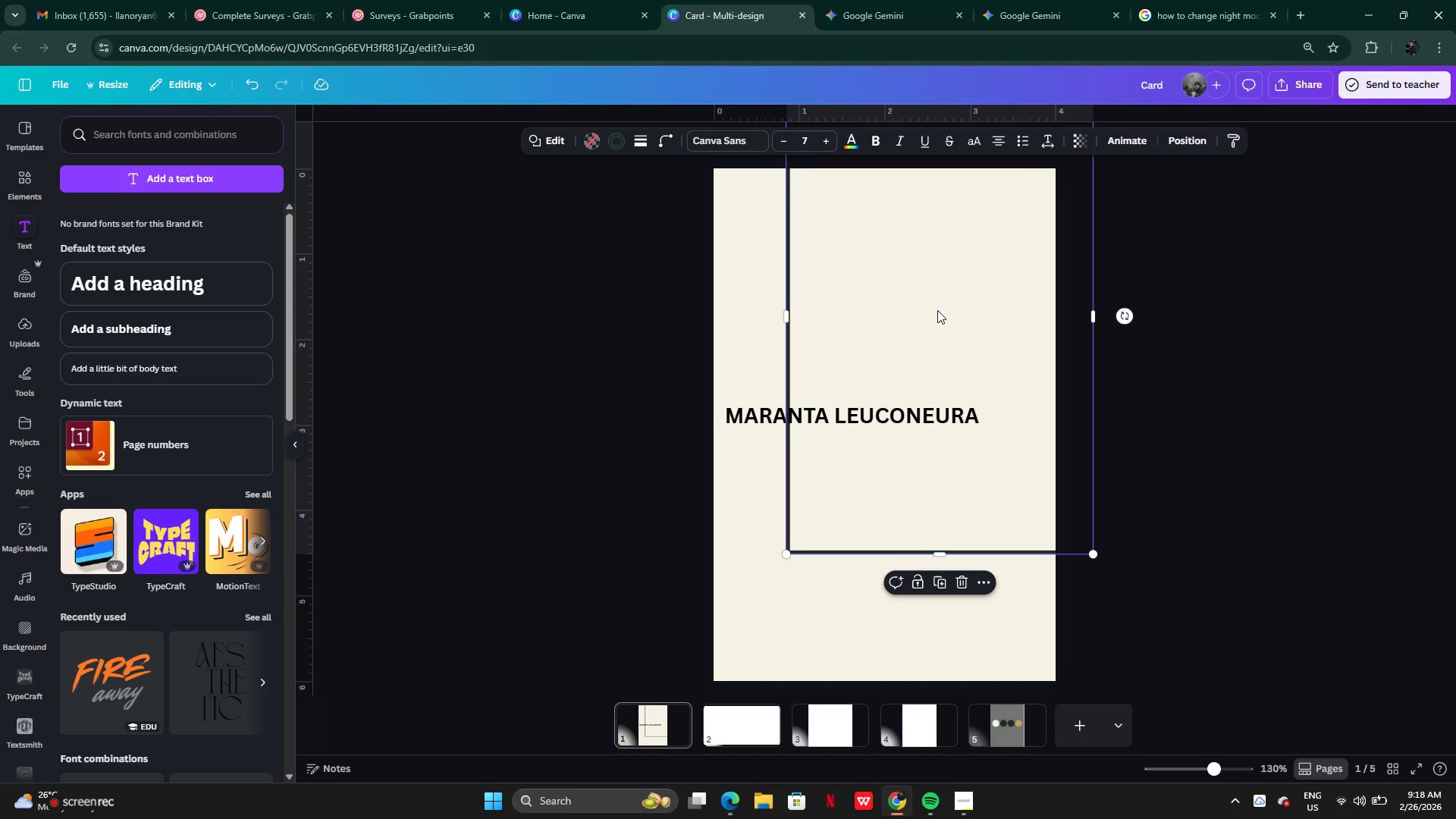 
key(Control+Z)
 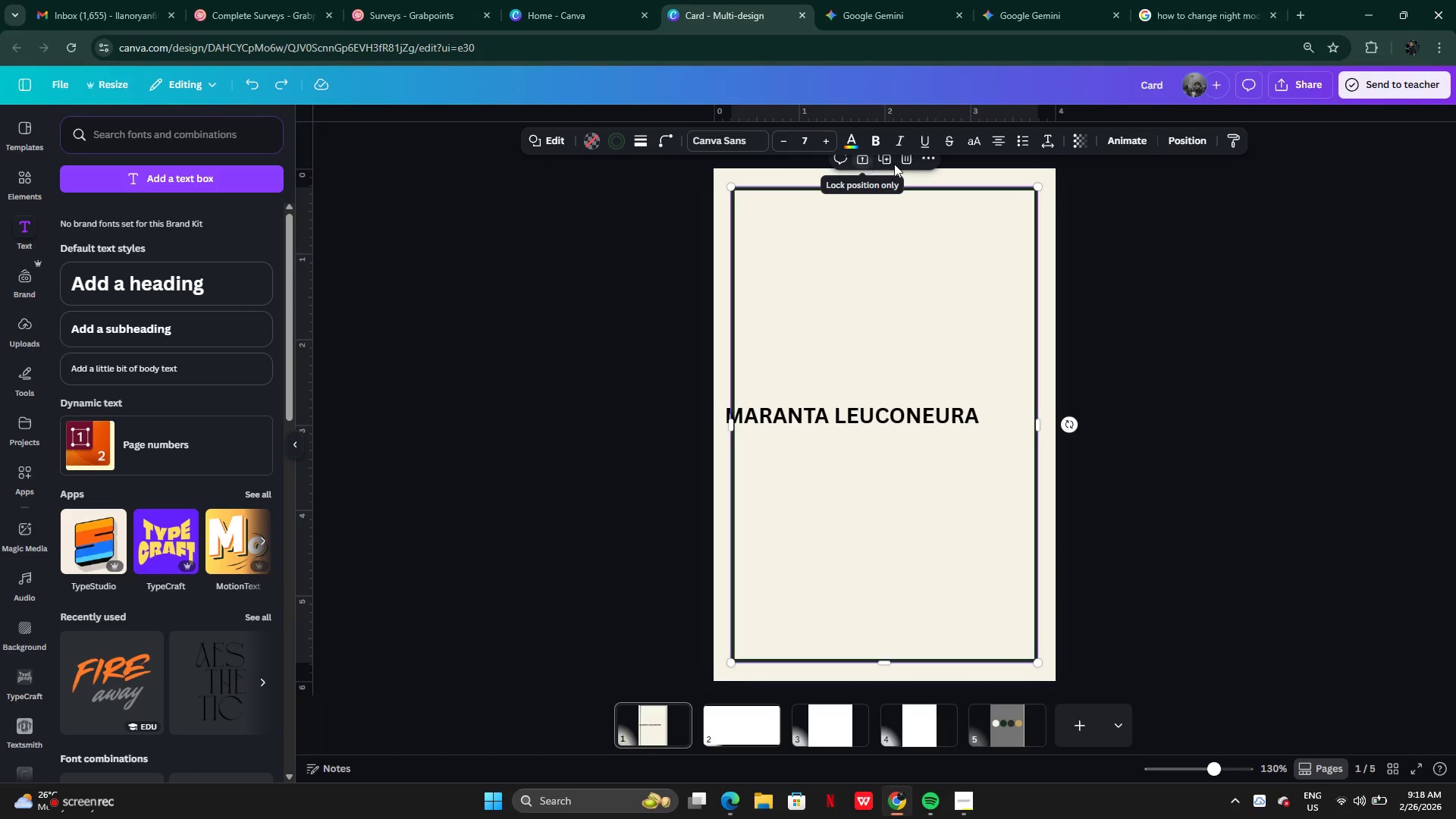 
left_click([864, 162])
 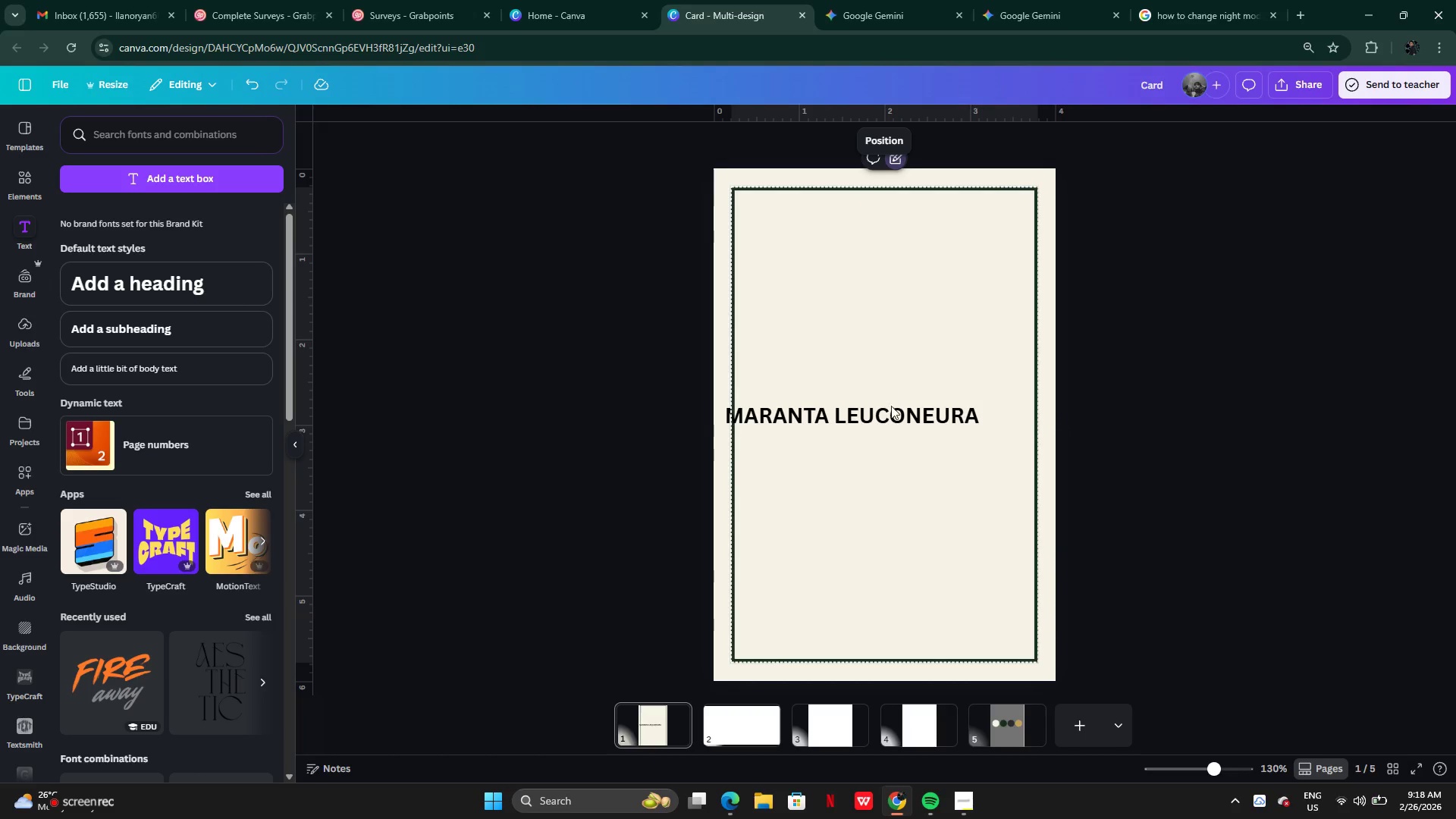 
left_click([895, 408])
 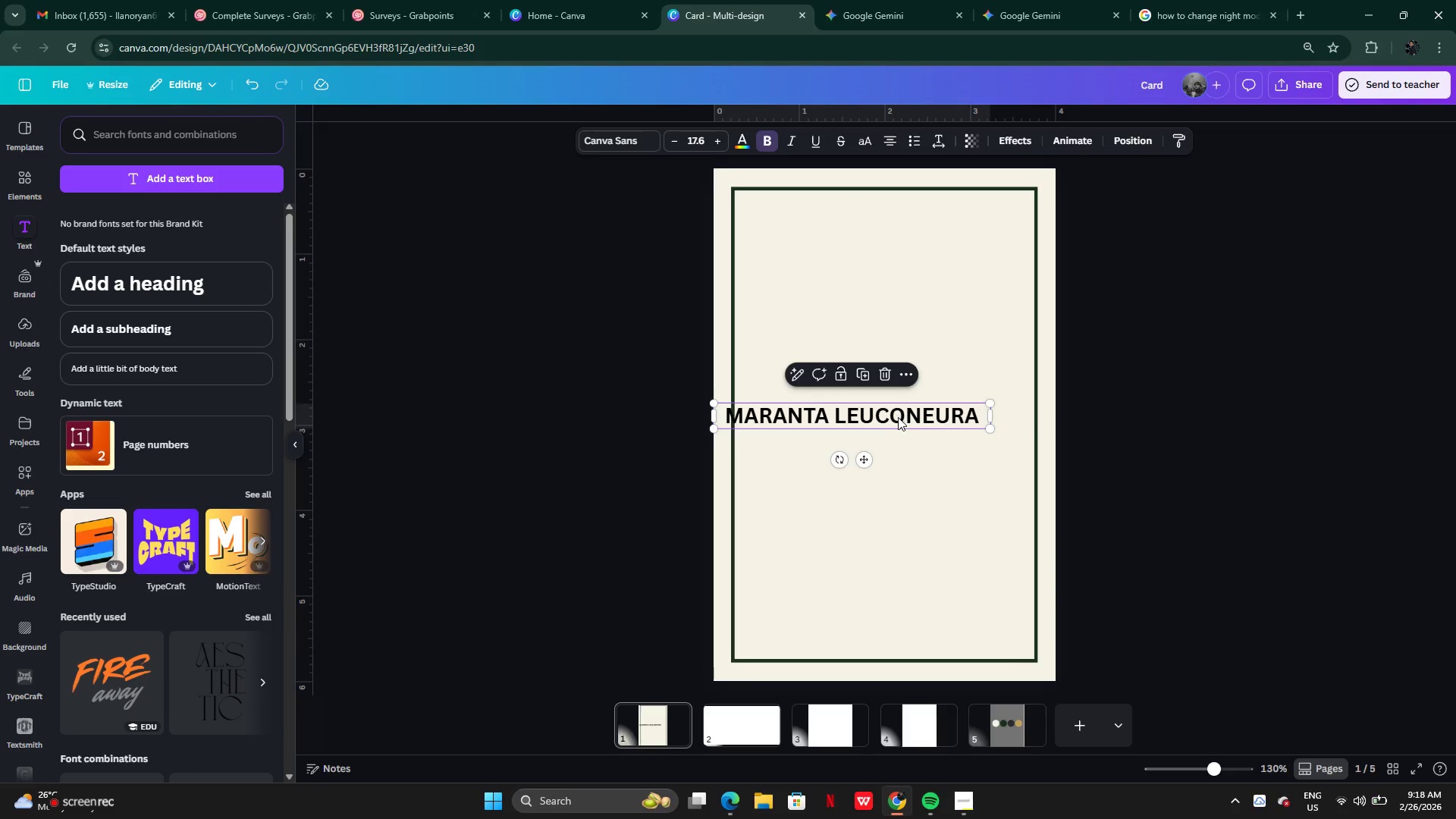 
left_click_drag(start_coordinate=[899, 417], to_coordinate=[930, 281])
 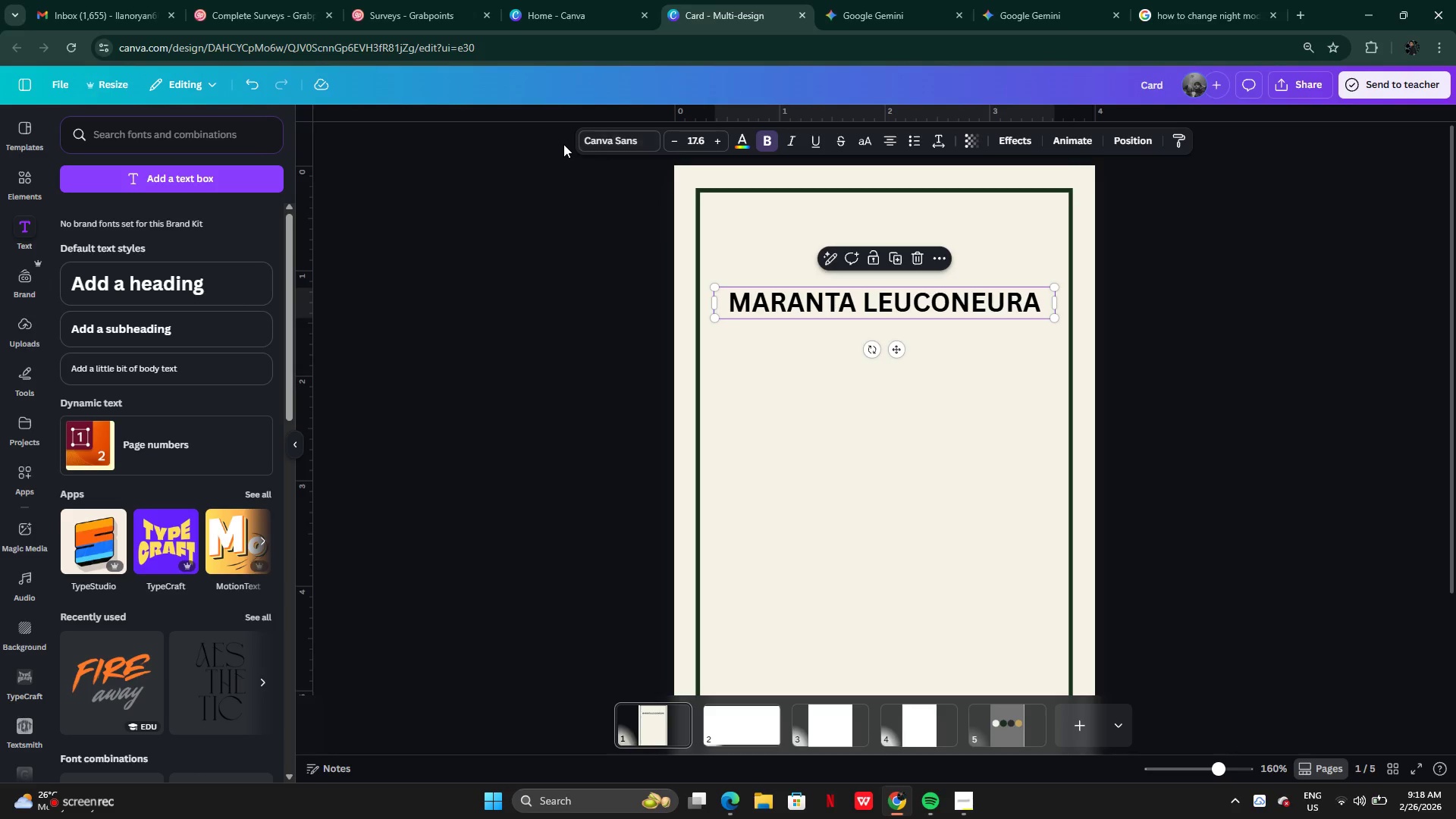 
left_click([1018, 4])
 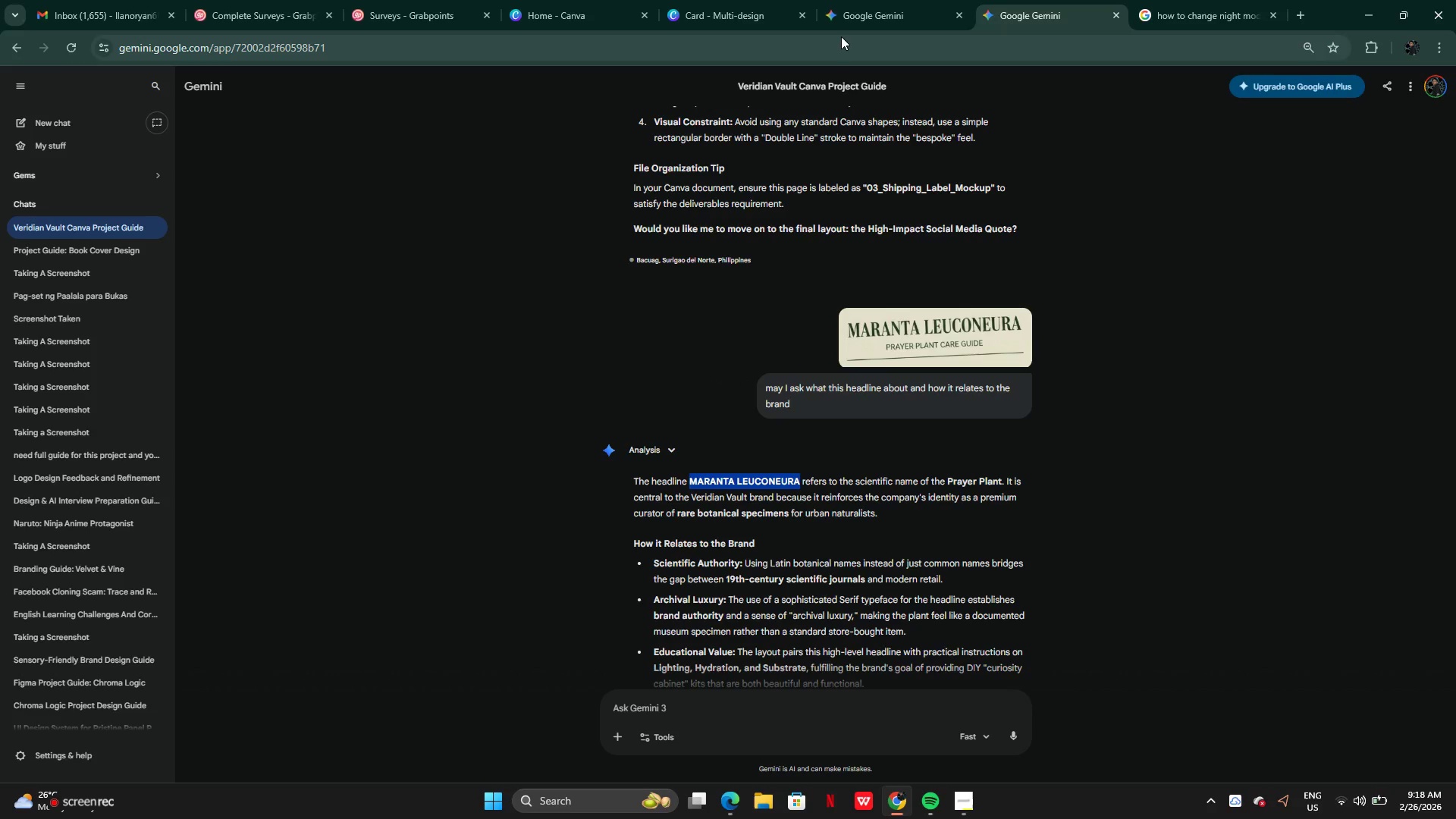 
left_click([852, 18])
 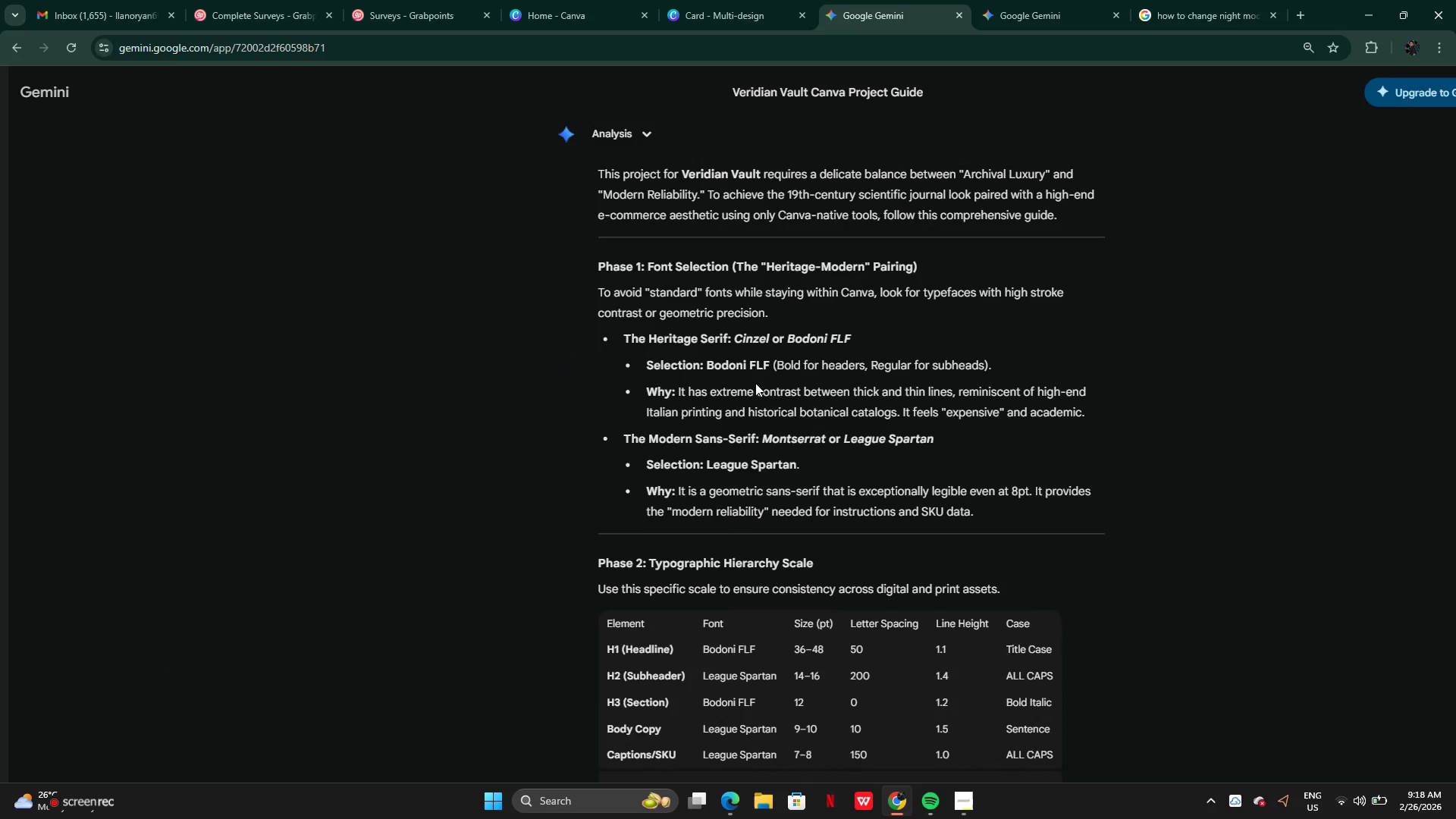 
wait(5.06)
 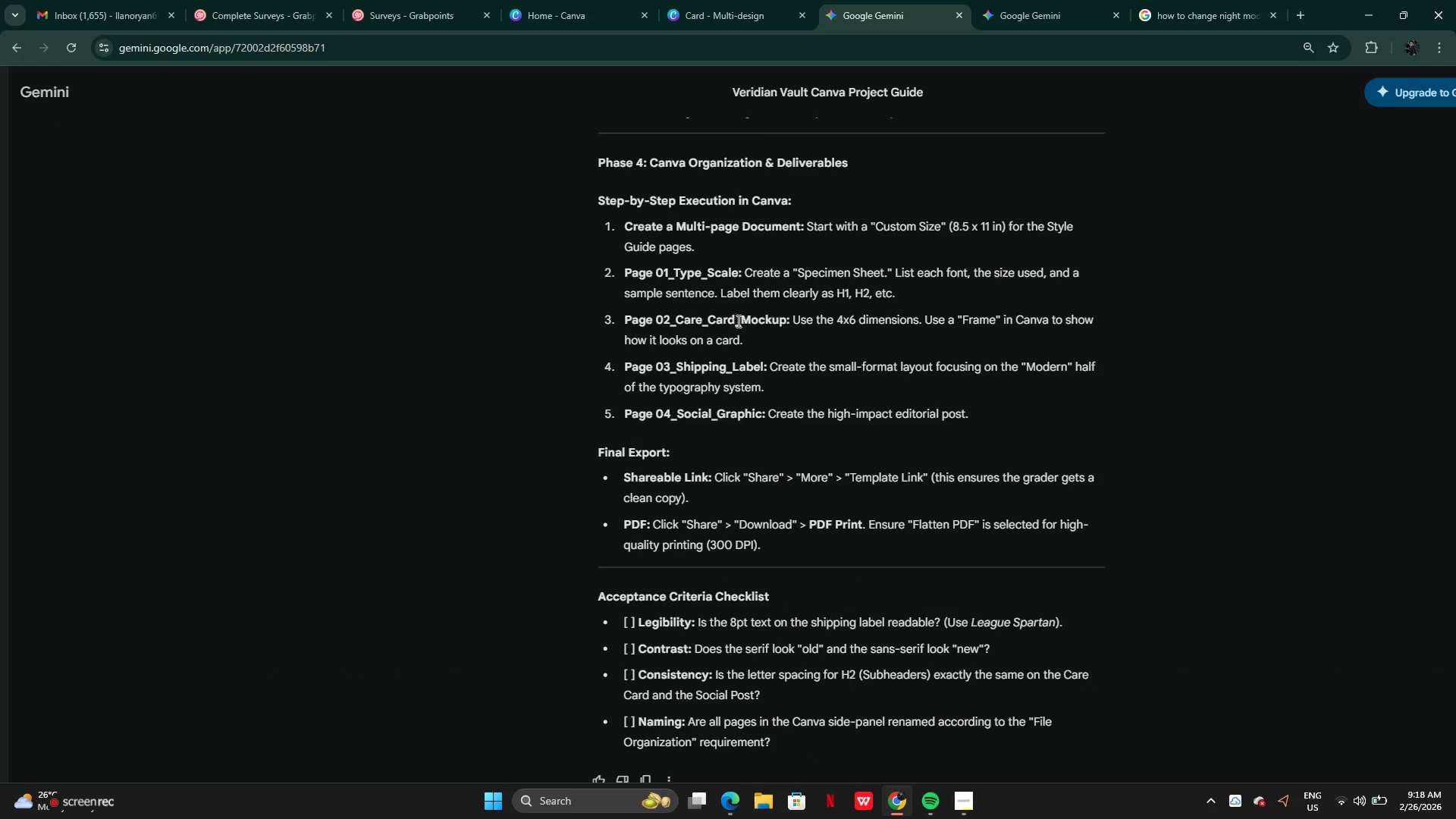 
left_click([668, 315])
 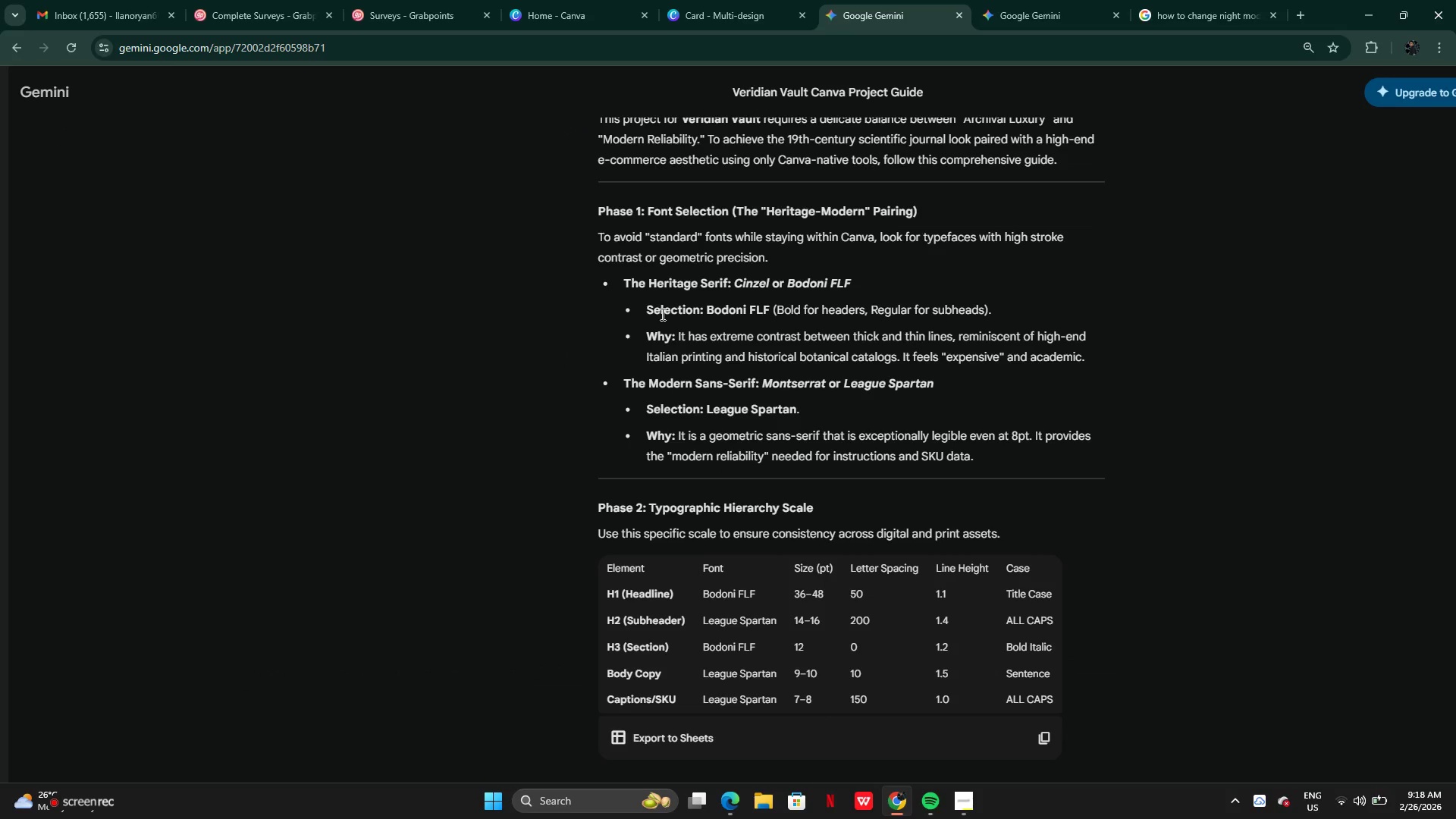 
left_click_drag(start_coordinate=[661, 314], to_coordinate=[924, 310])
 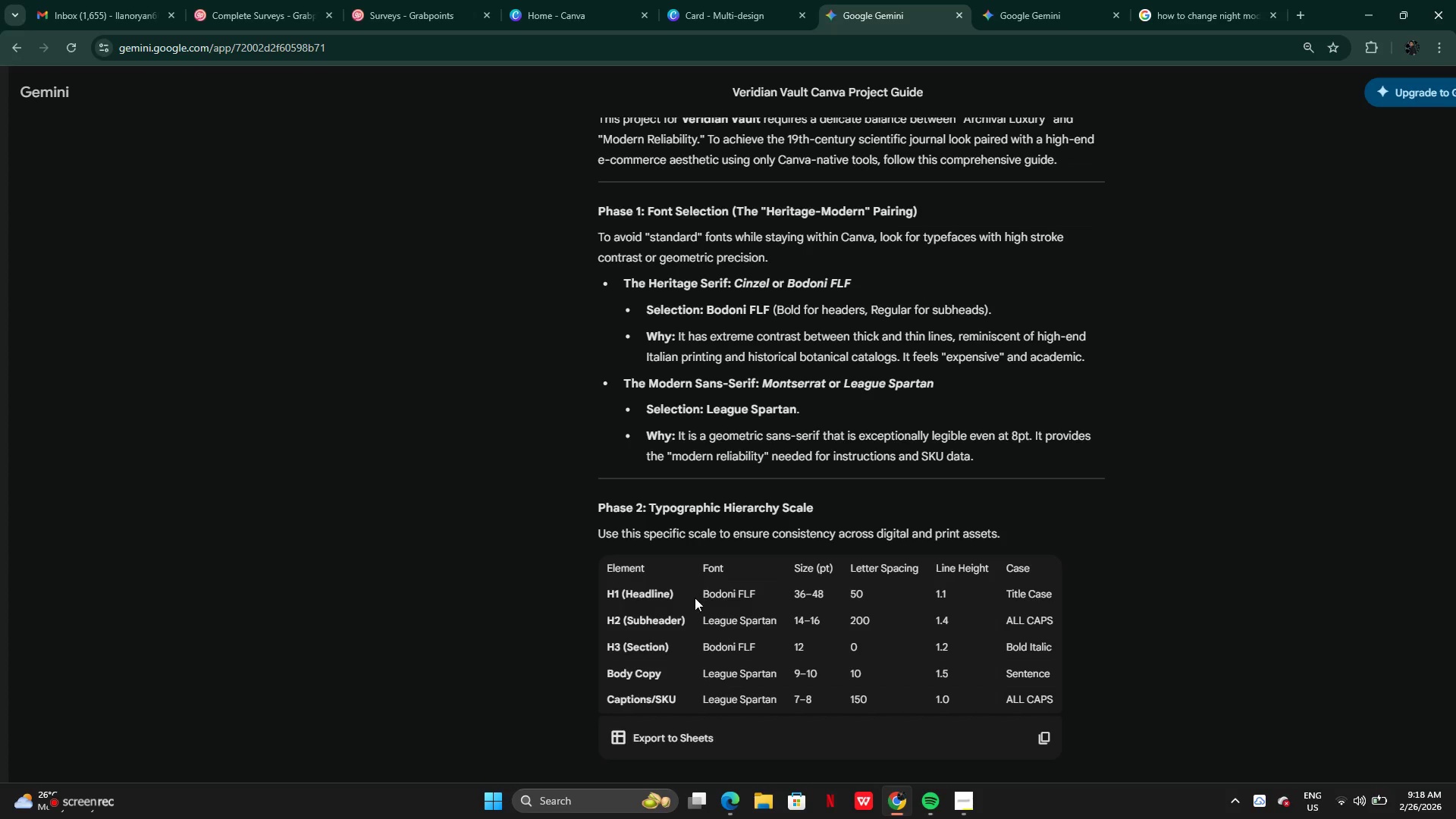 
left_click_drag(start_coordinate=[678, 597], to_coordinate=[1055, 597])
 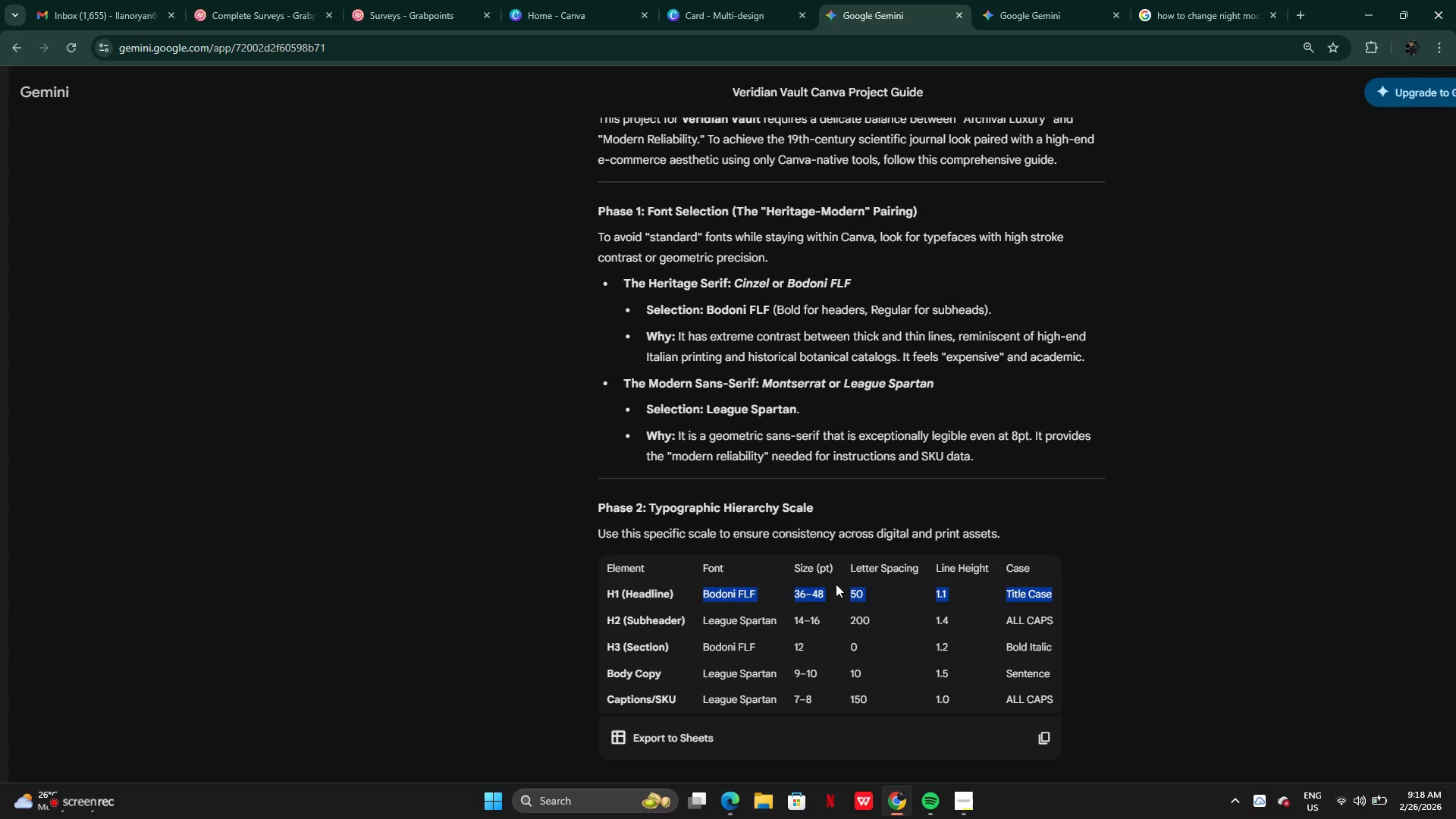 
left_click([836, 584])
 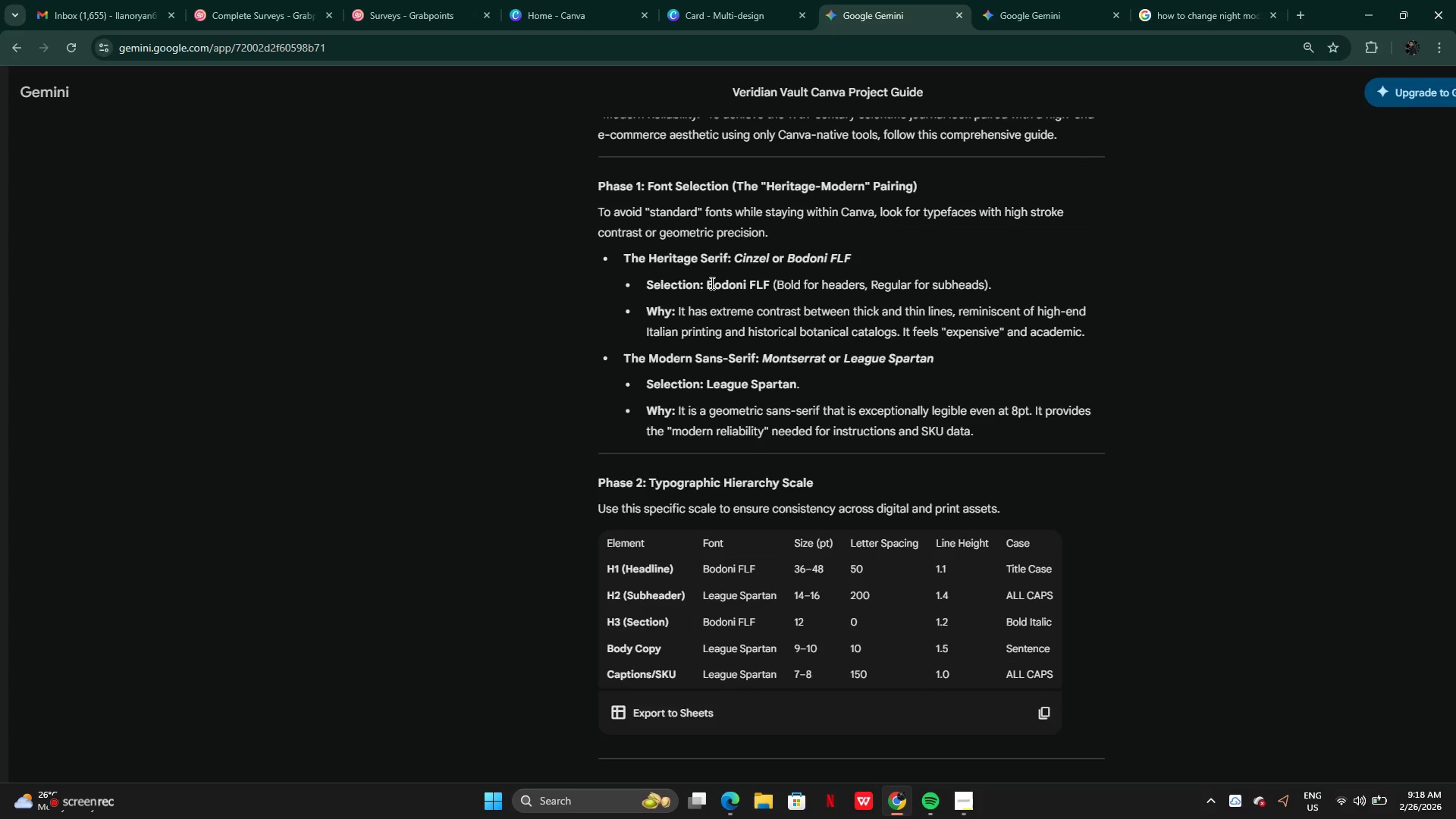 
left_click([729, 17])
 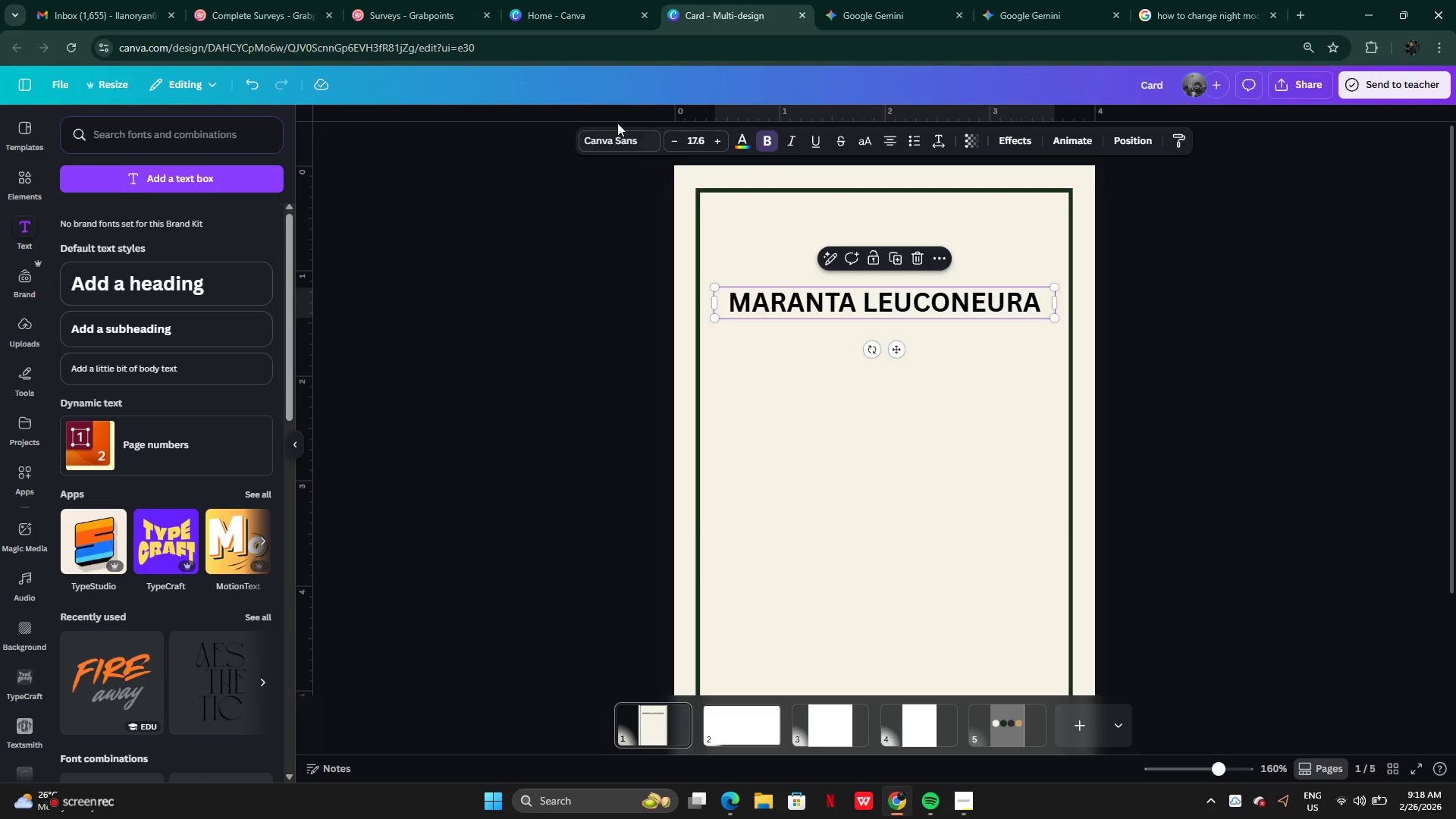 
left_click([626, 159])
 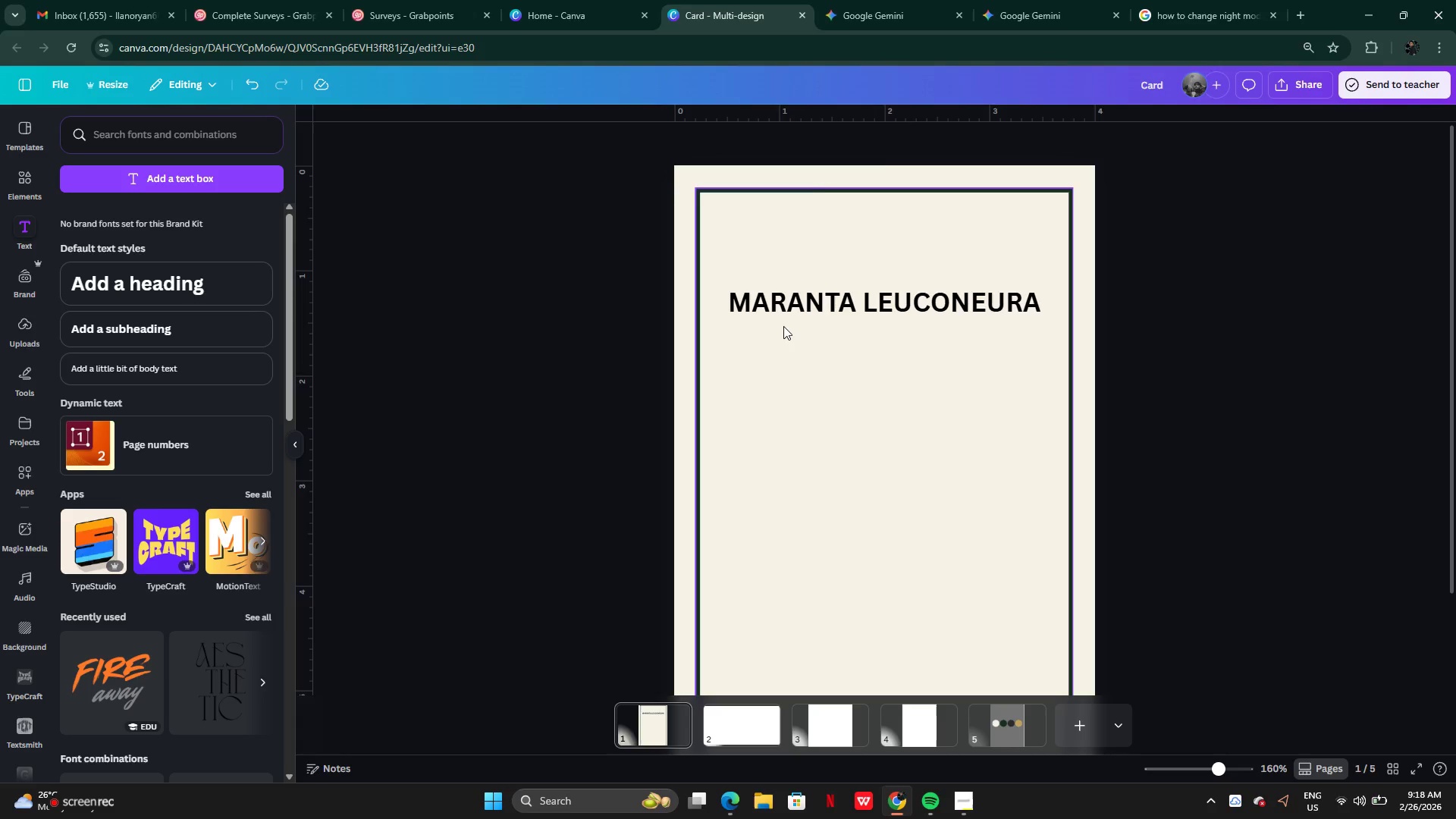 
double_click([785, 298])
 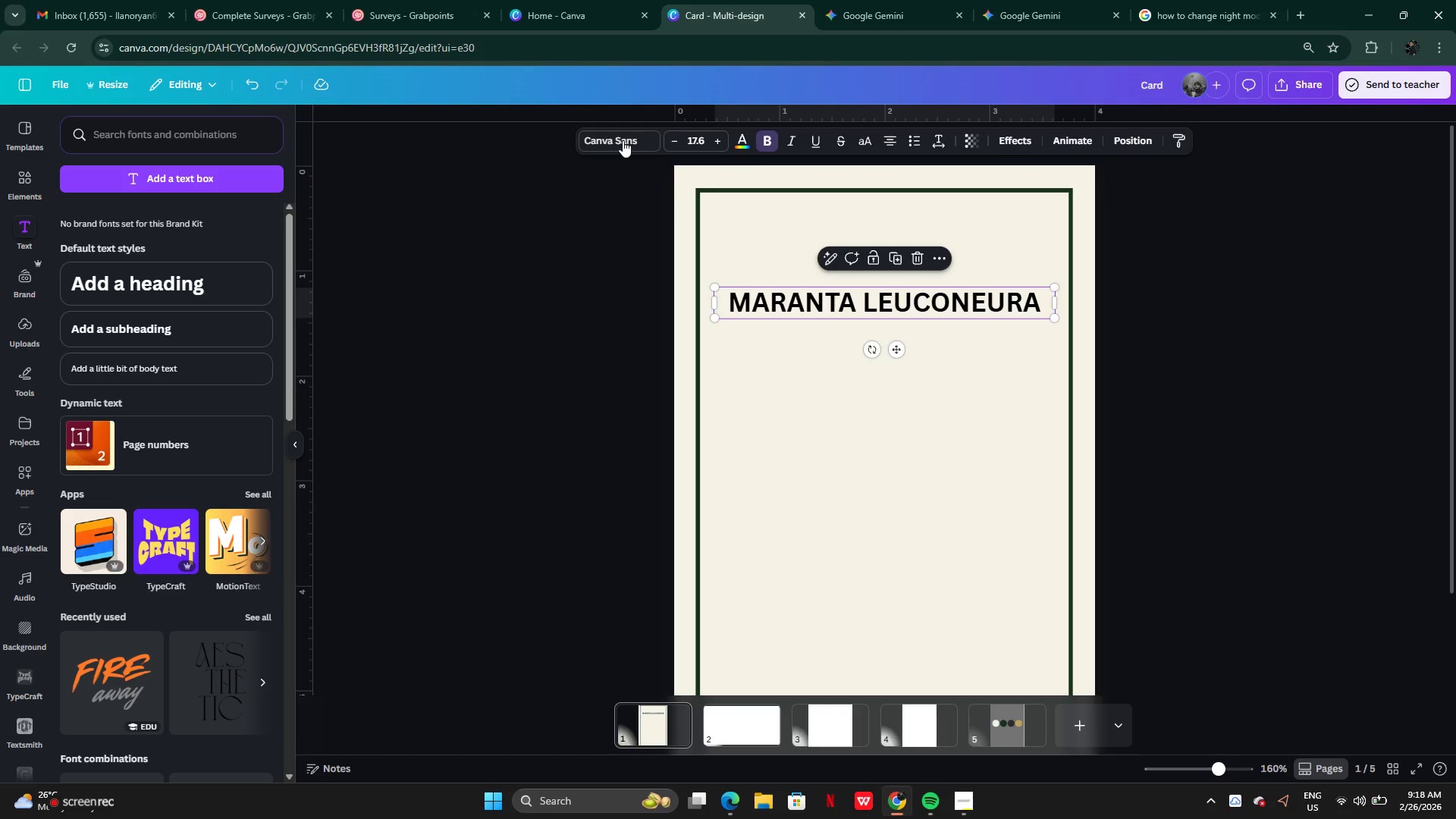 
left_click([618, 139])
 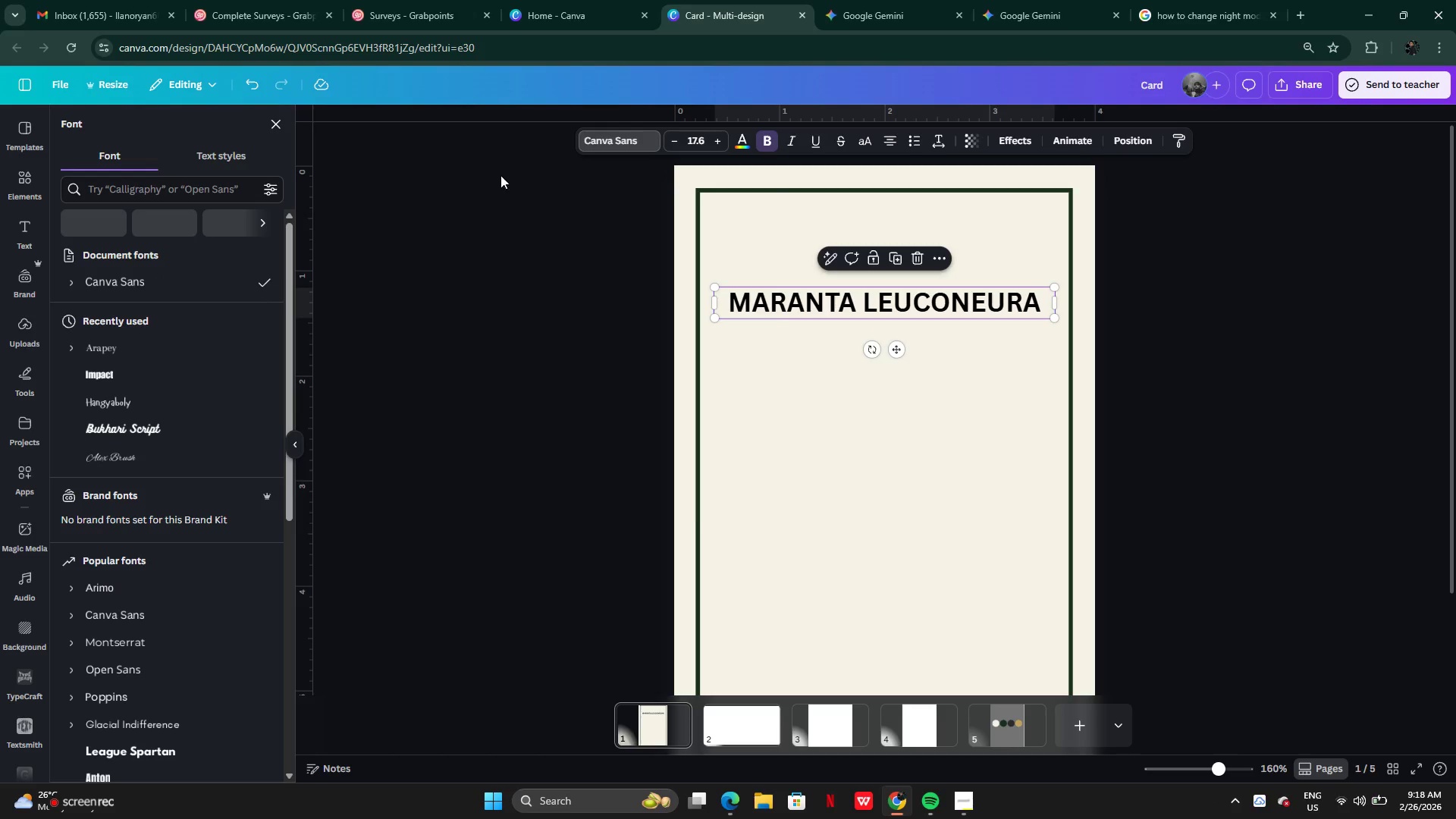 
left_click([161, 193])
 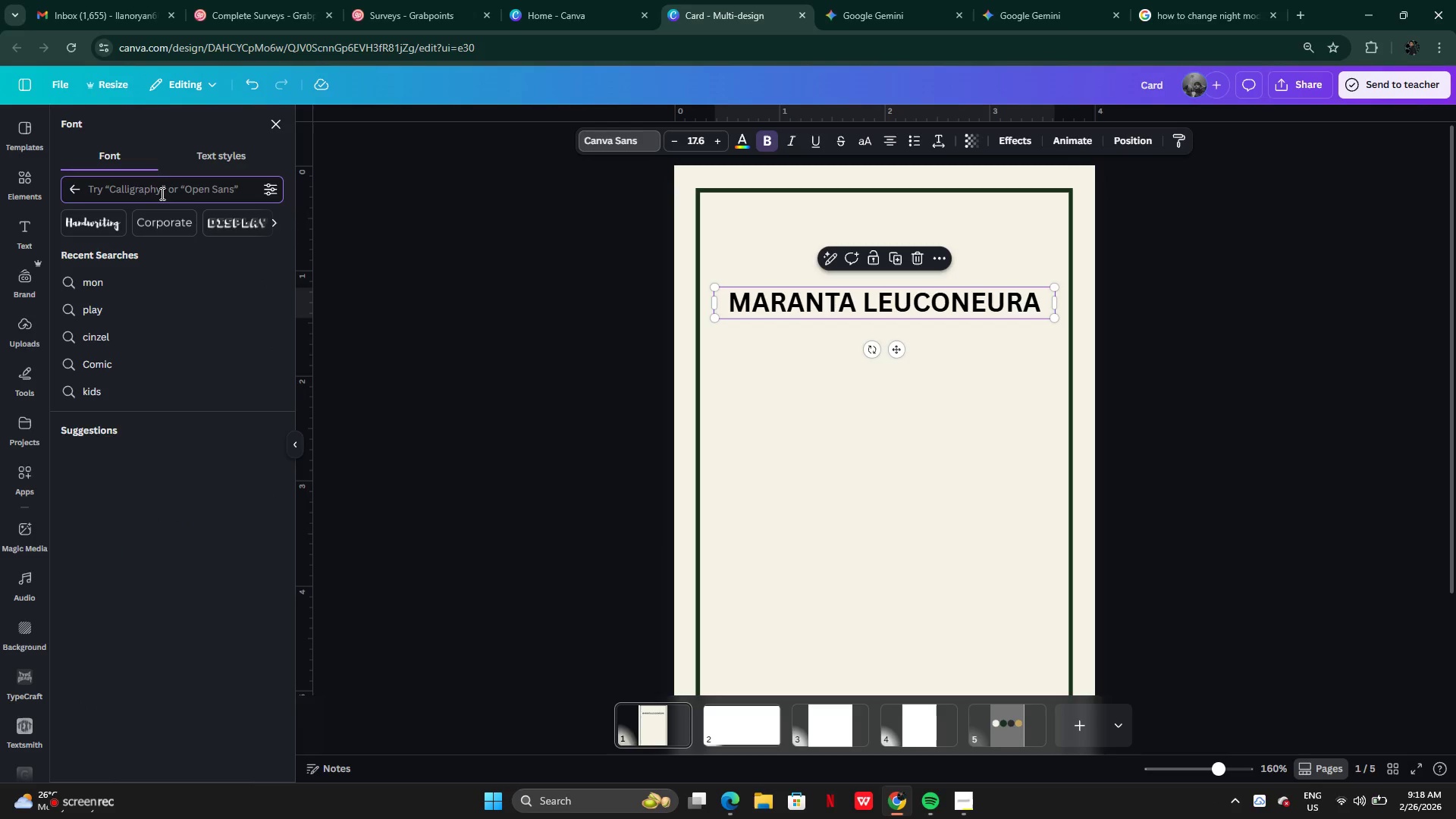 
type(cinzel)
 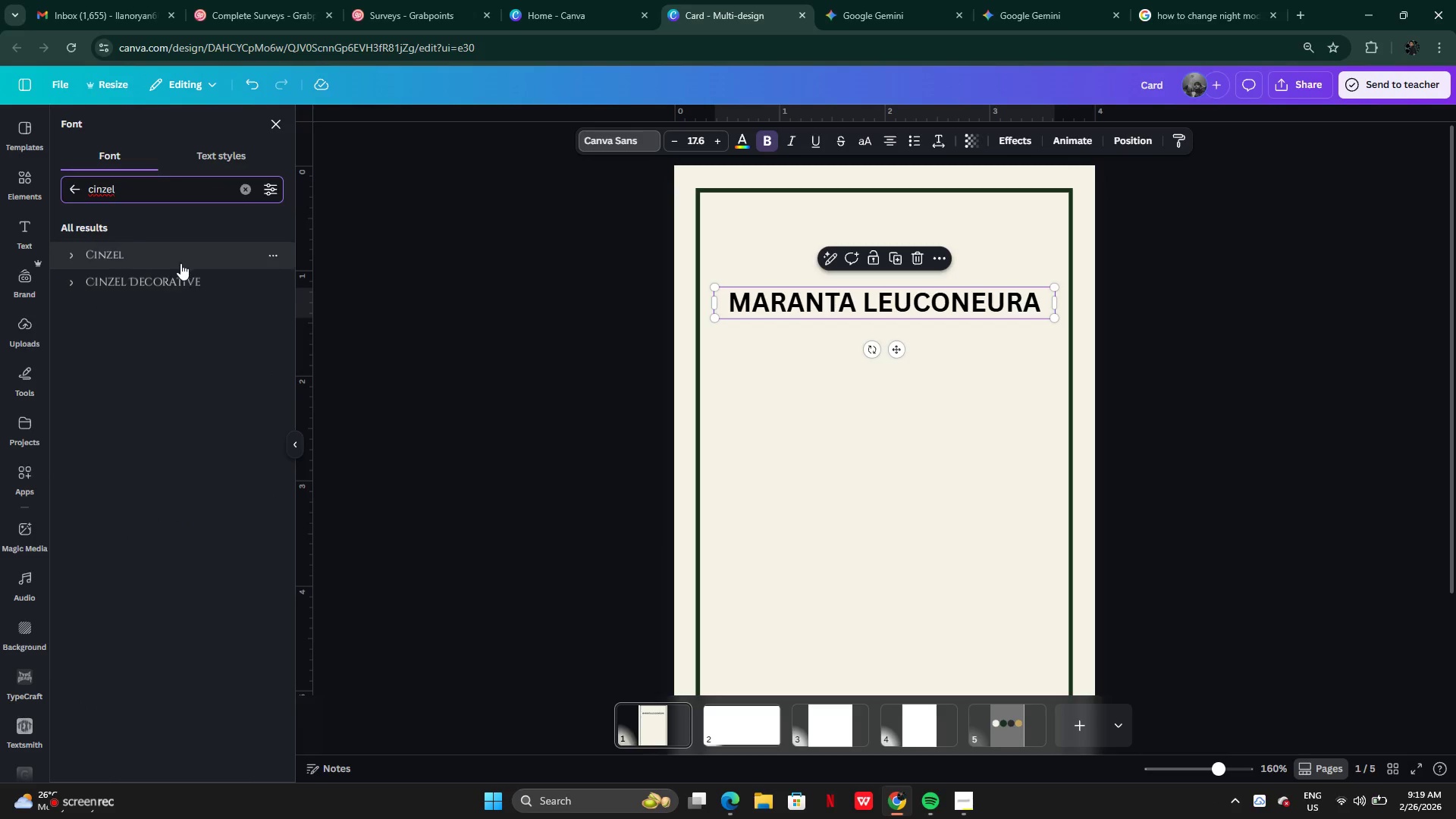 
left_click([175, 258])
 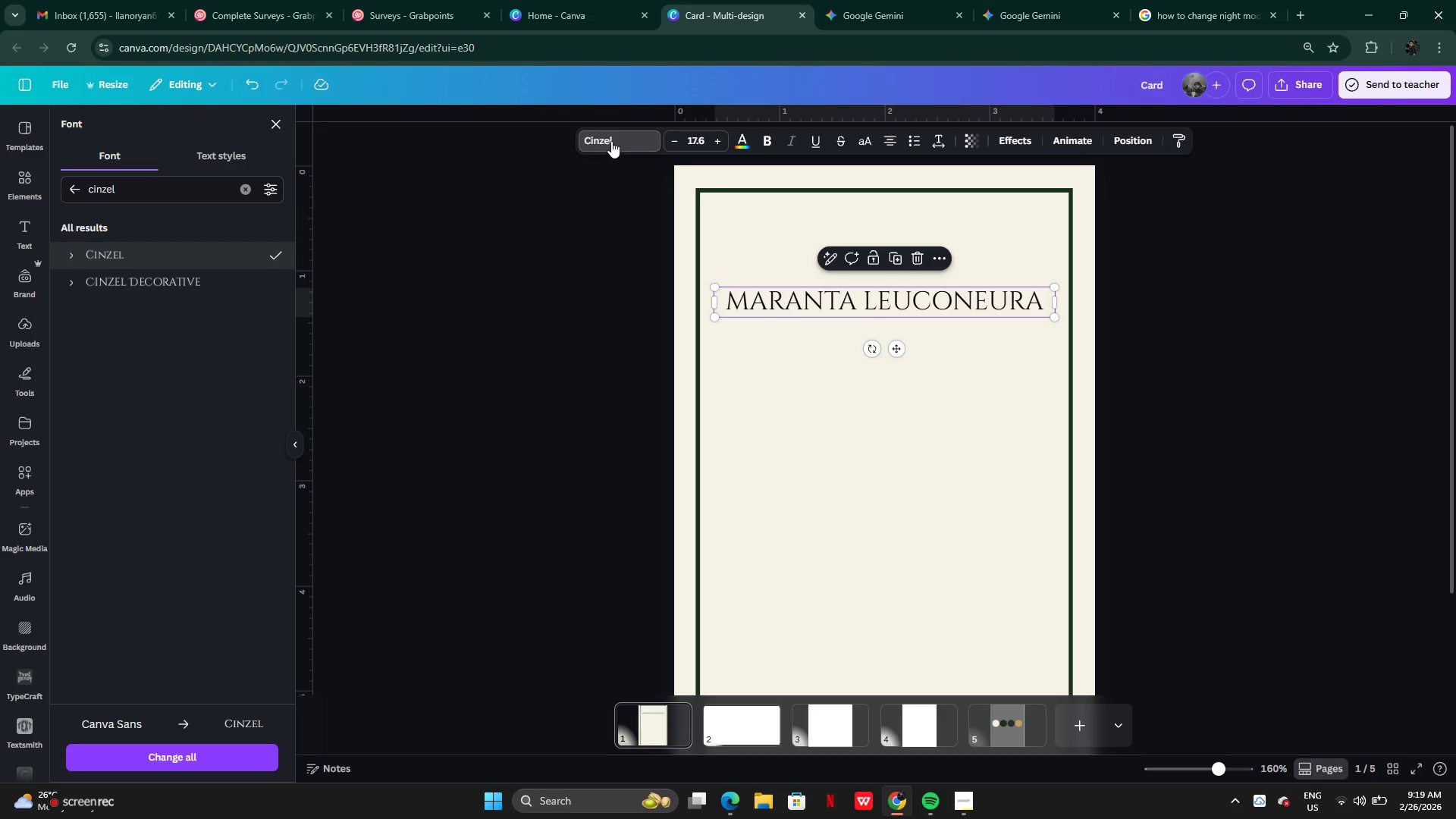 
wait(6.88)
 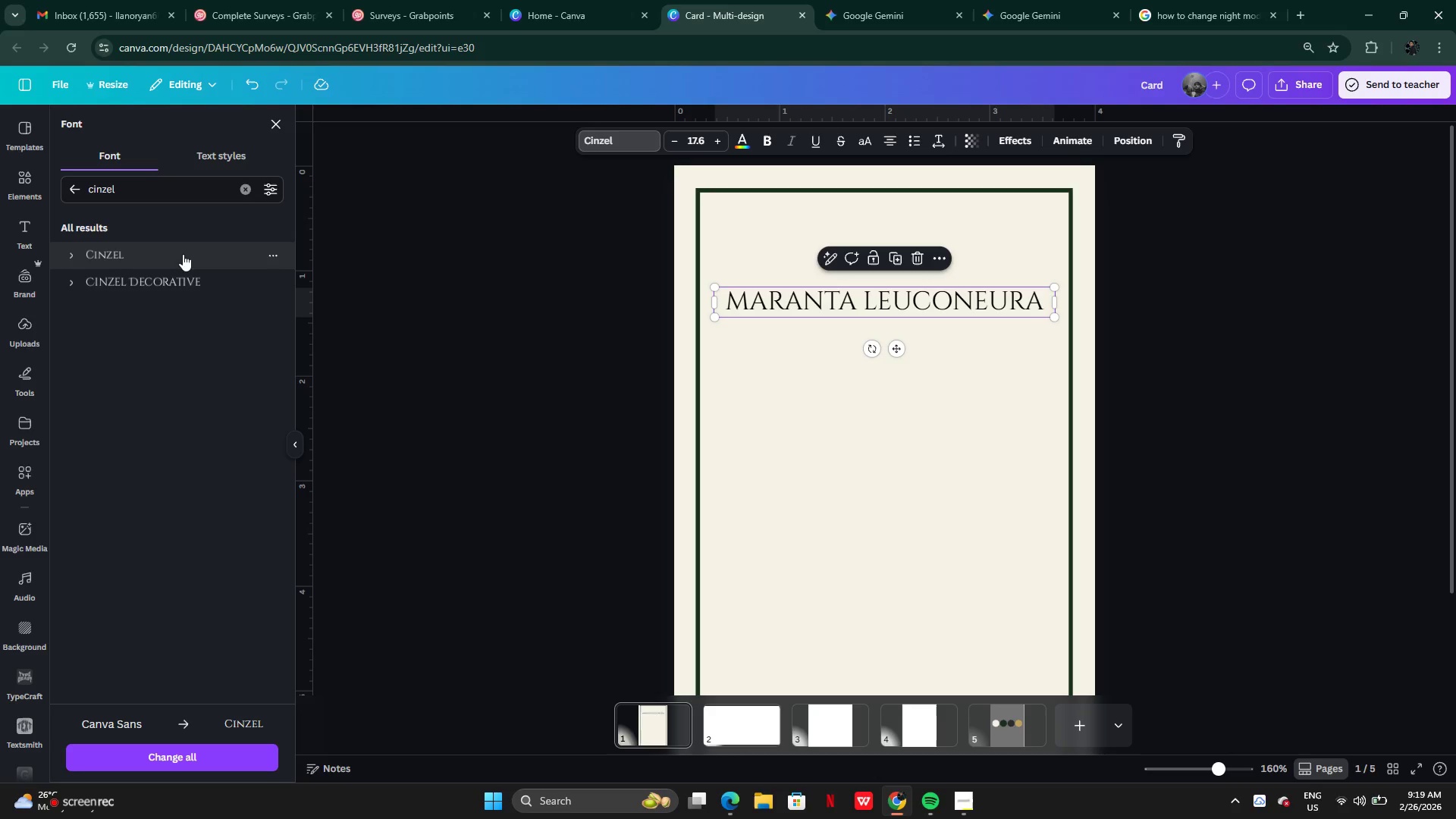 
left_click([857, 1])
 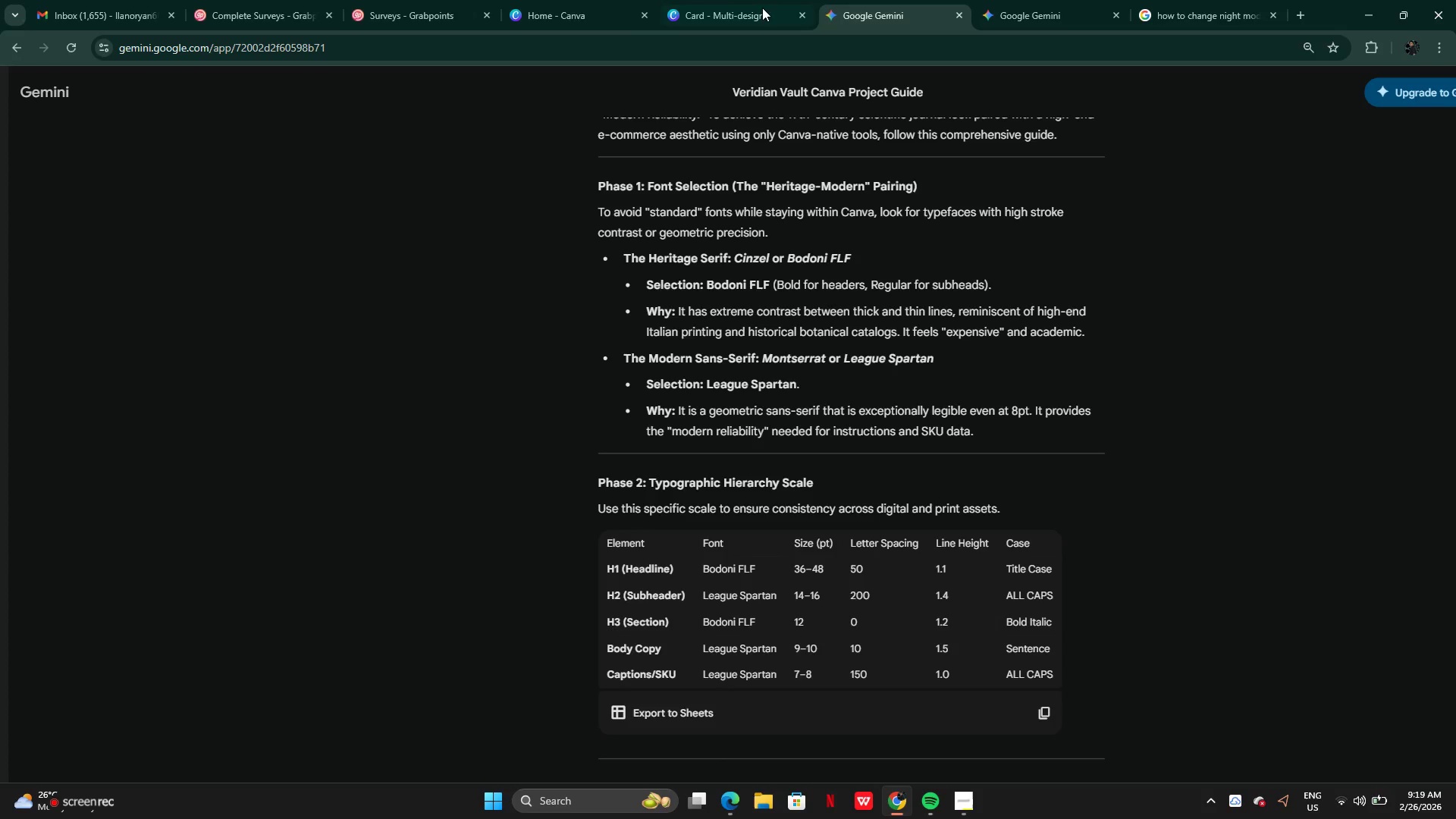 
left_click([698, 19])
 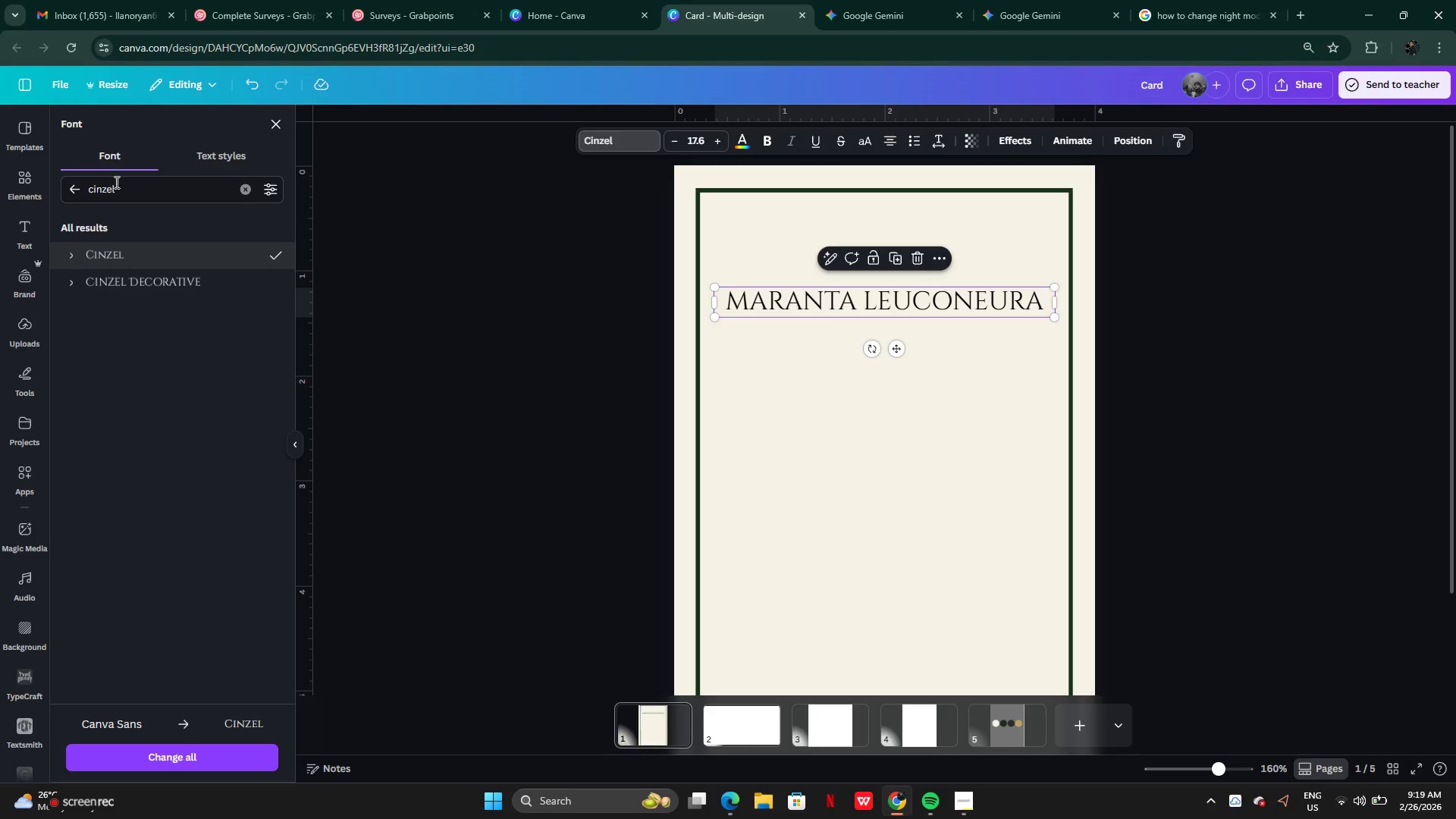 
left_click([127, 192])
 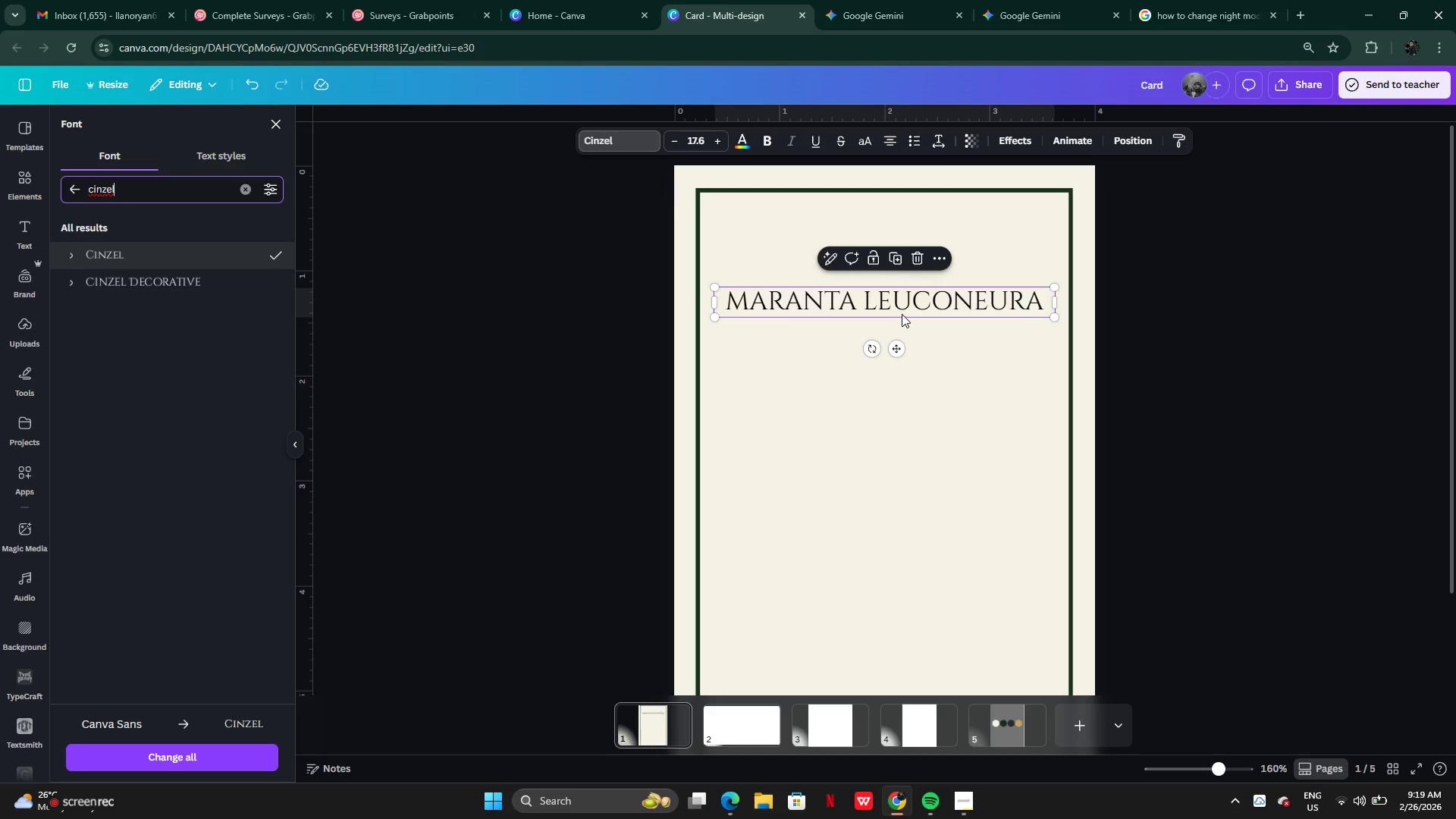 
hold_key(key=AltLeft, duration=0.33)
left_click_drag(start_coordinate=[902, 308], to_coordinate=[897, 341])
 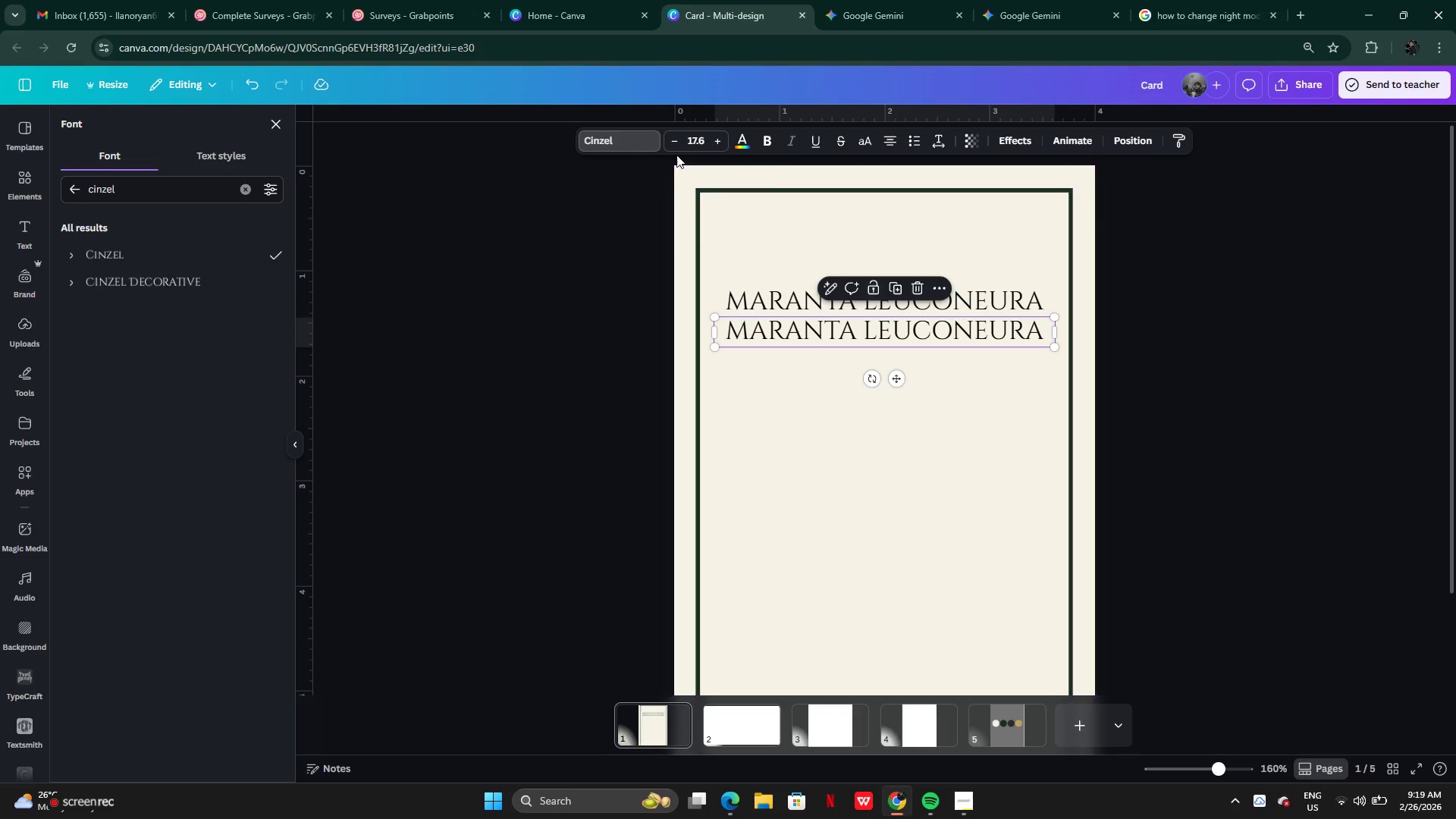 
left_click([195, 193])
 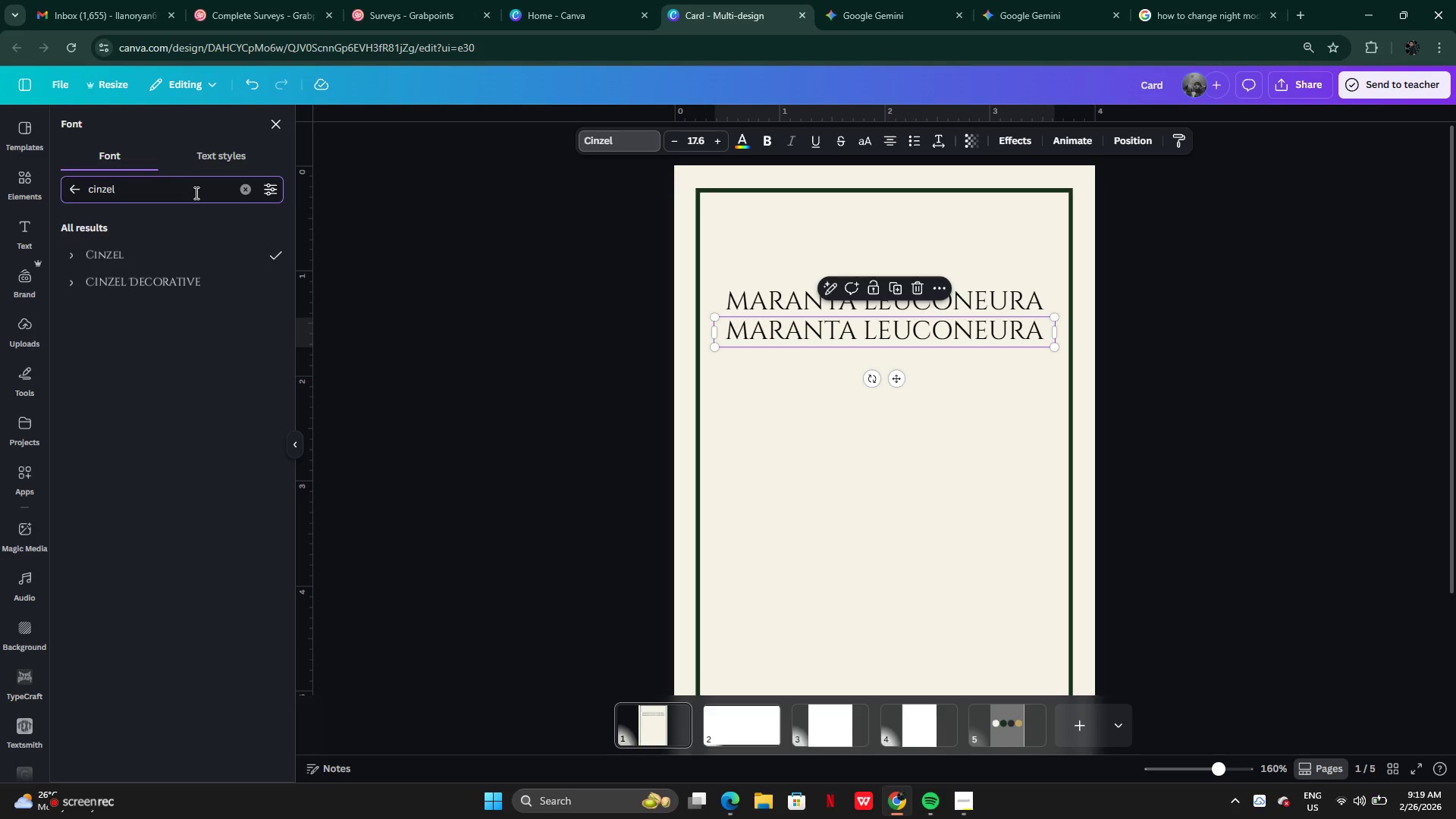 
hold_key(key=Backspace, duration=0.86)
 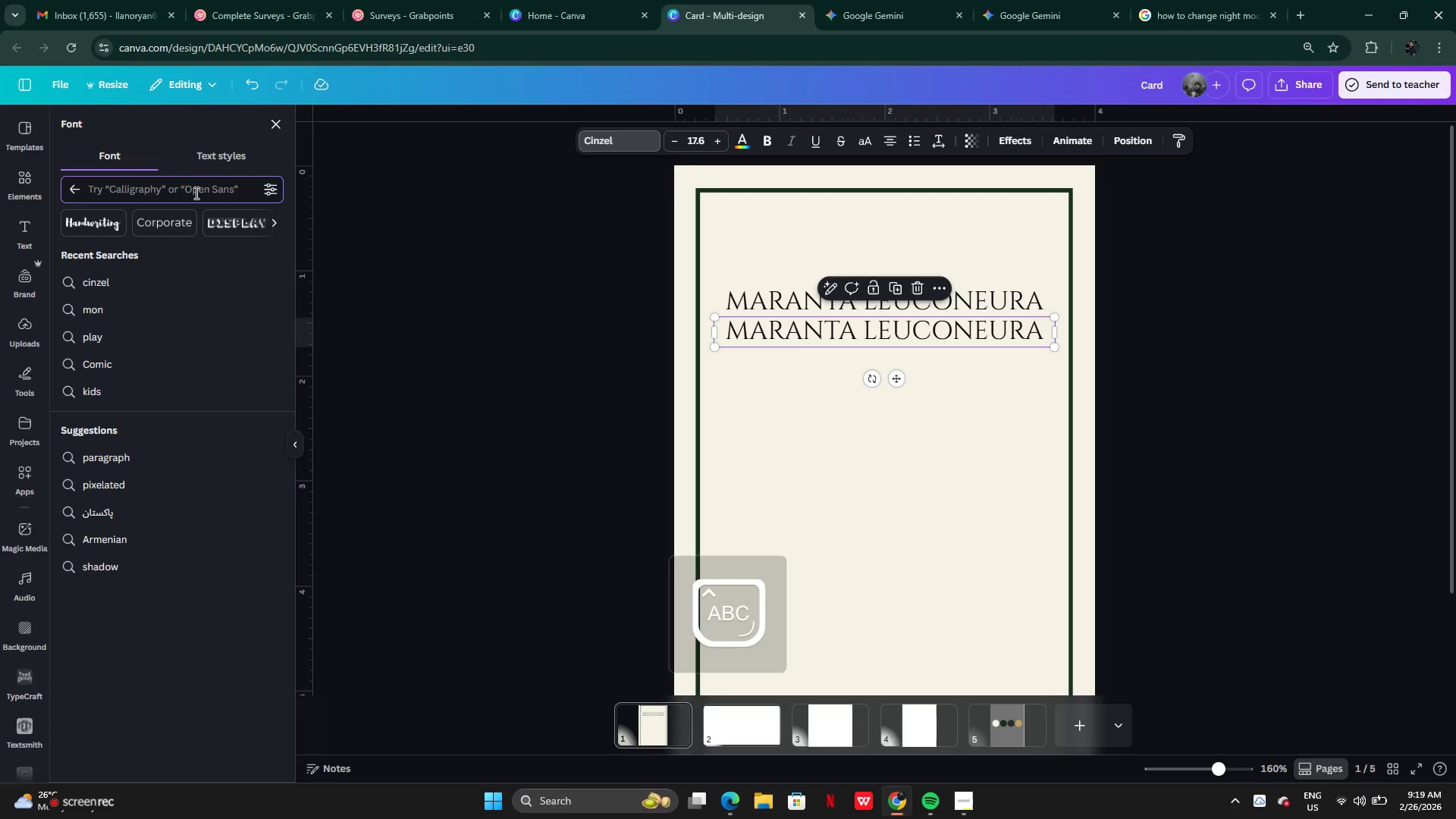 
key(CapsLock)
 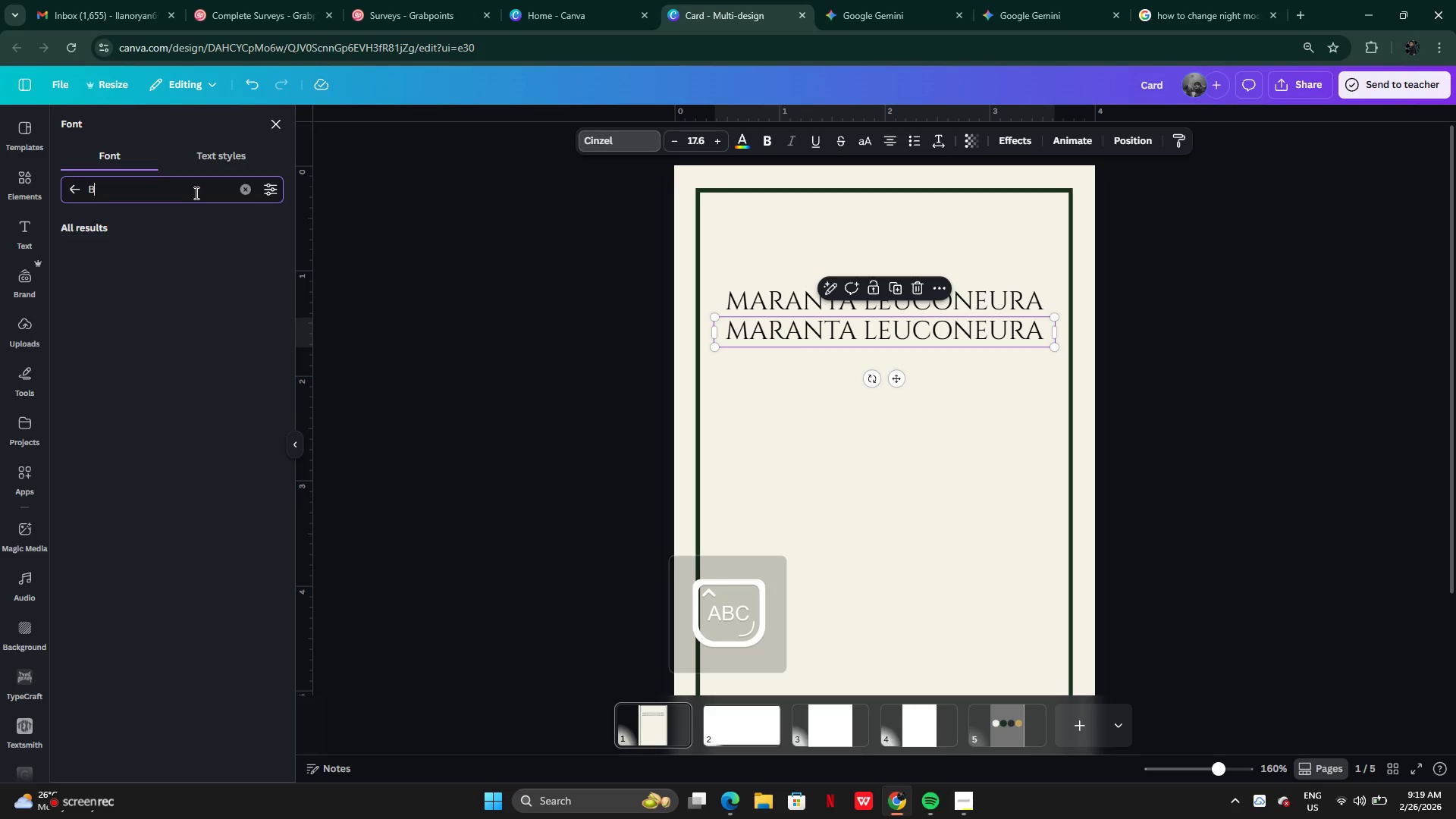 
key(B)
 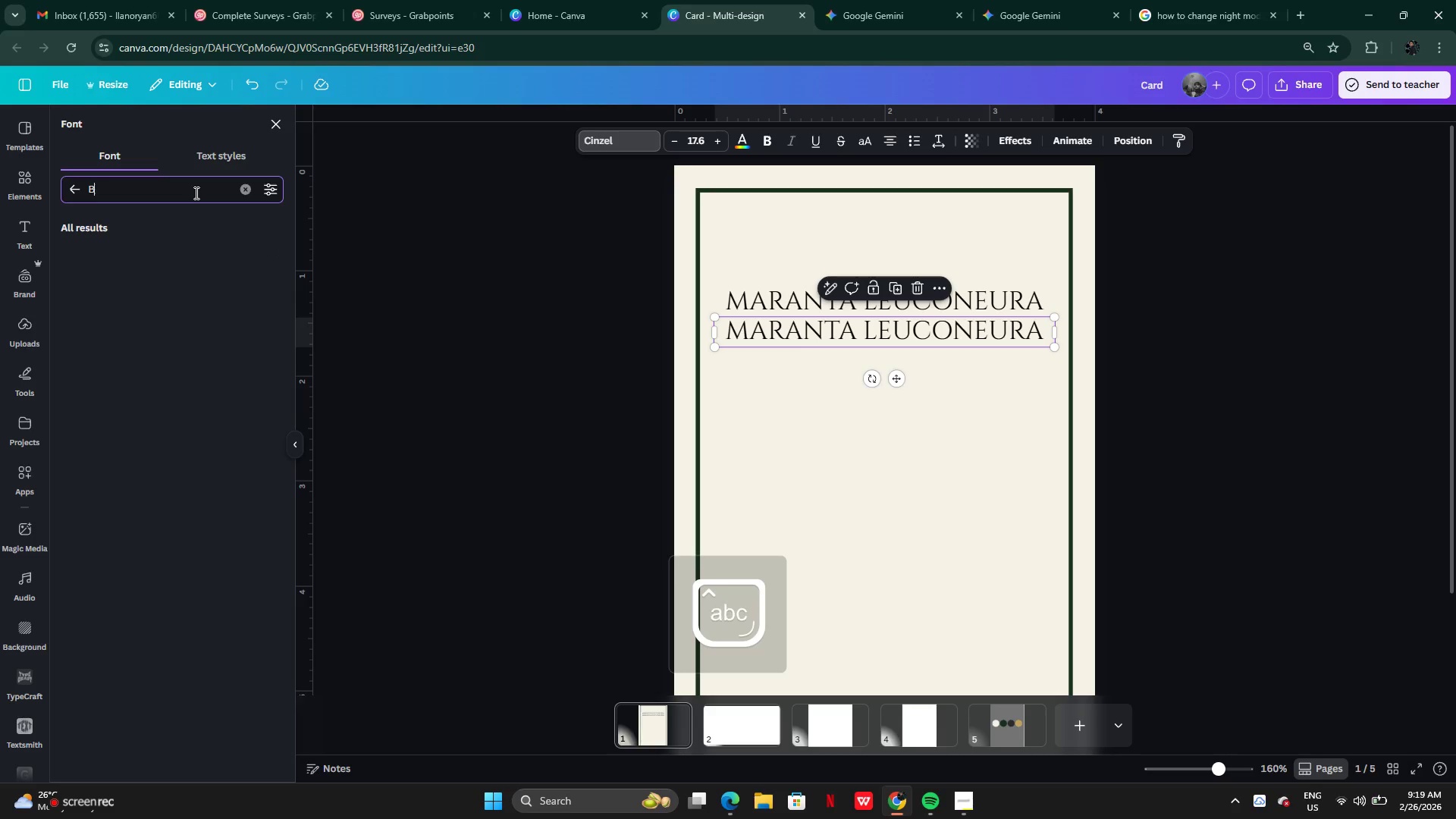 
key(CapsLock)
 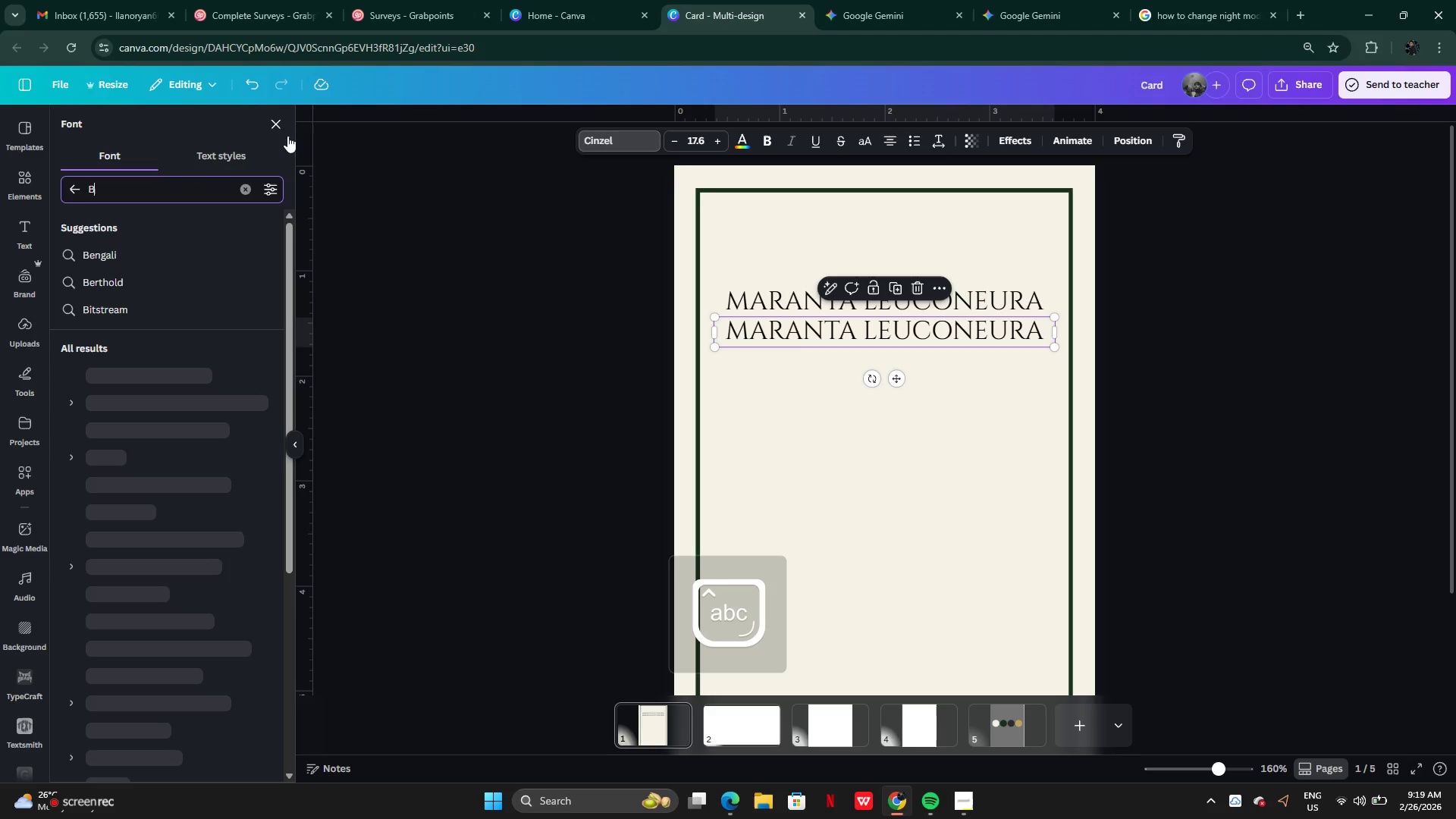 
left_click([847, 13])
 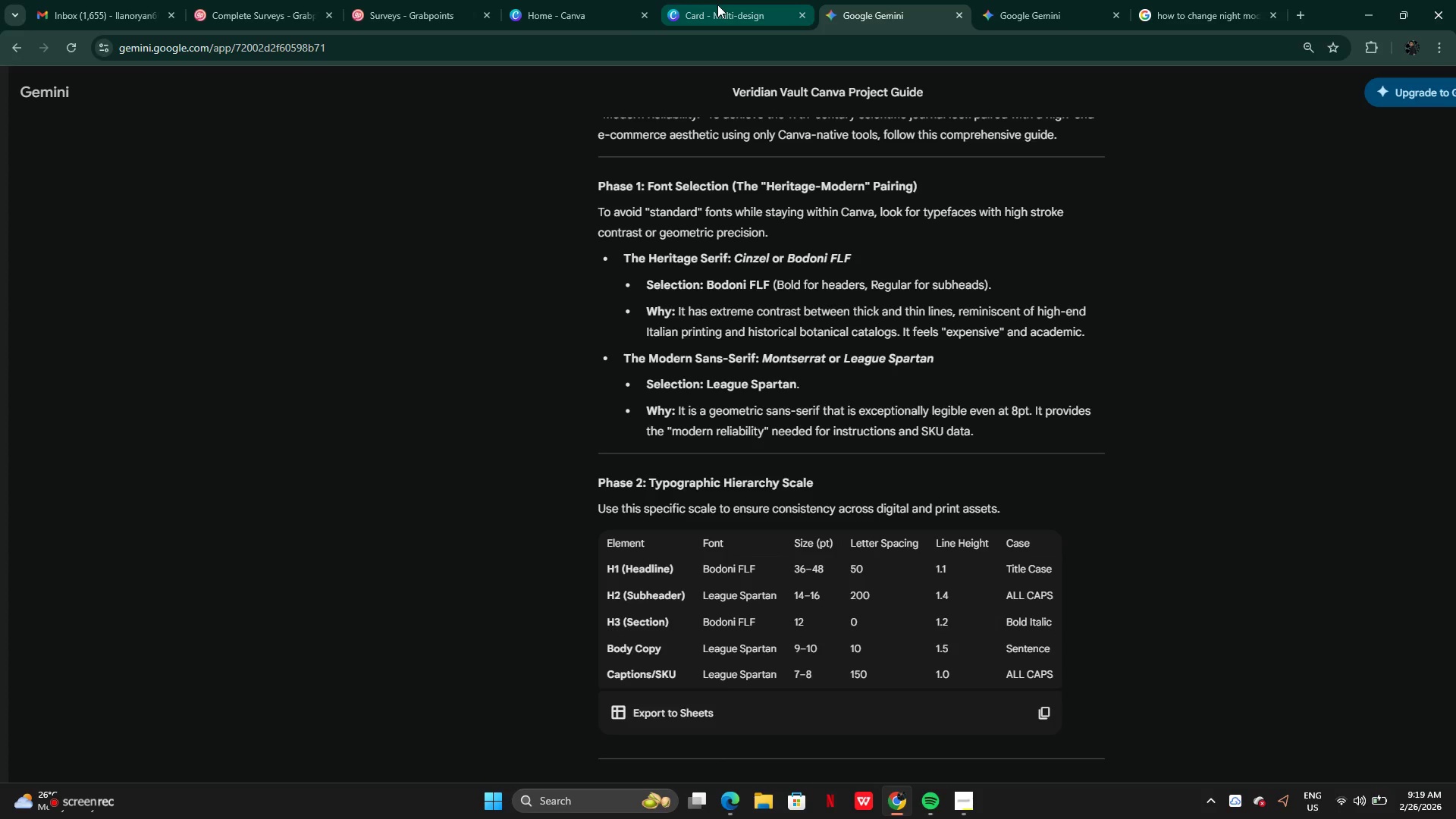 
left_click([717, 5])
 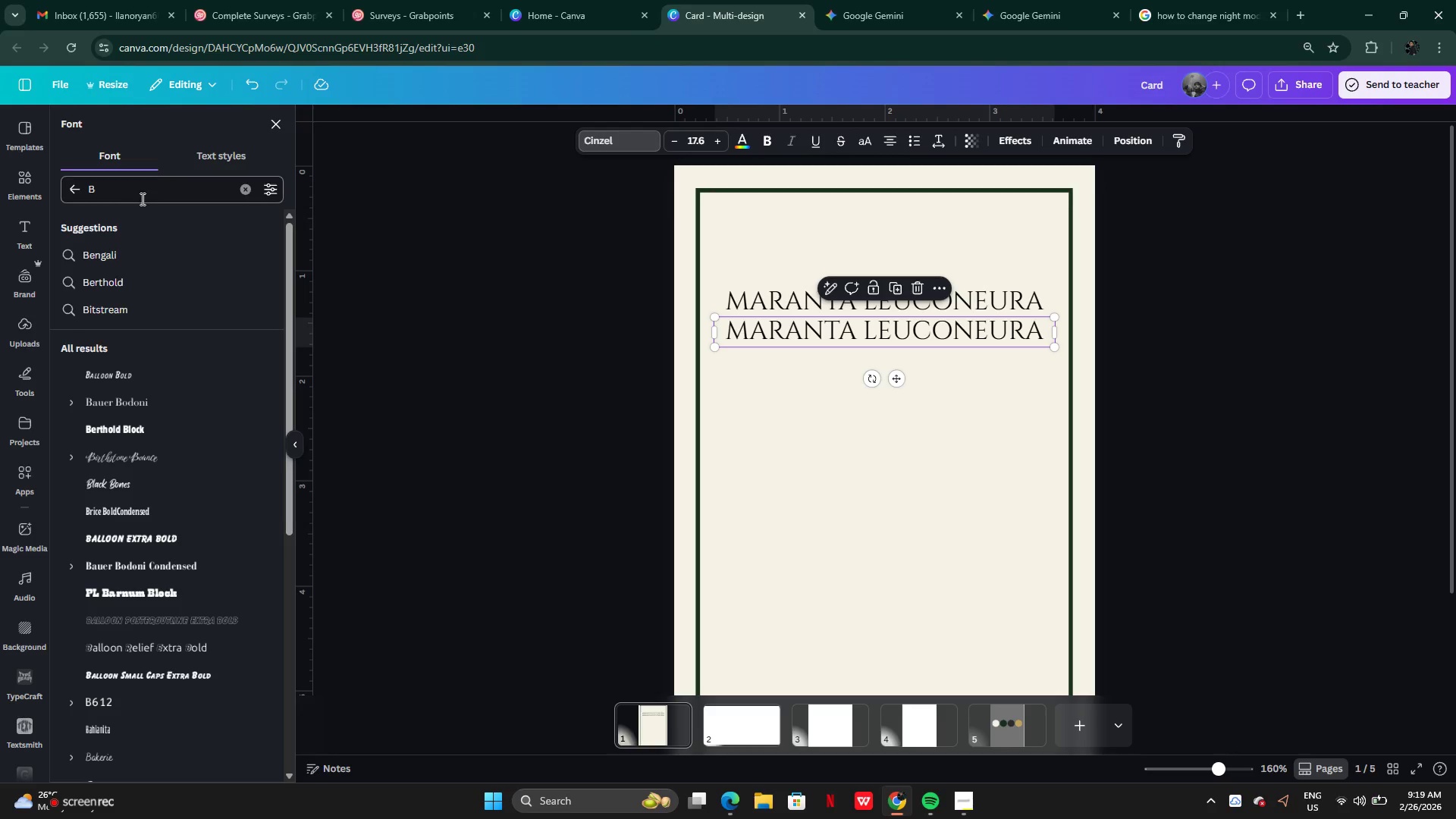 
left_click([143, 190])
 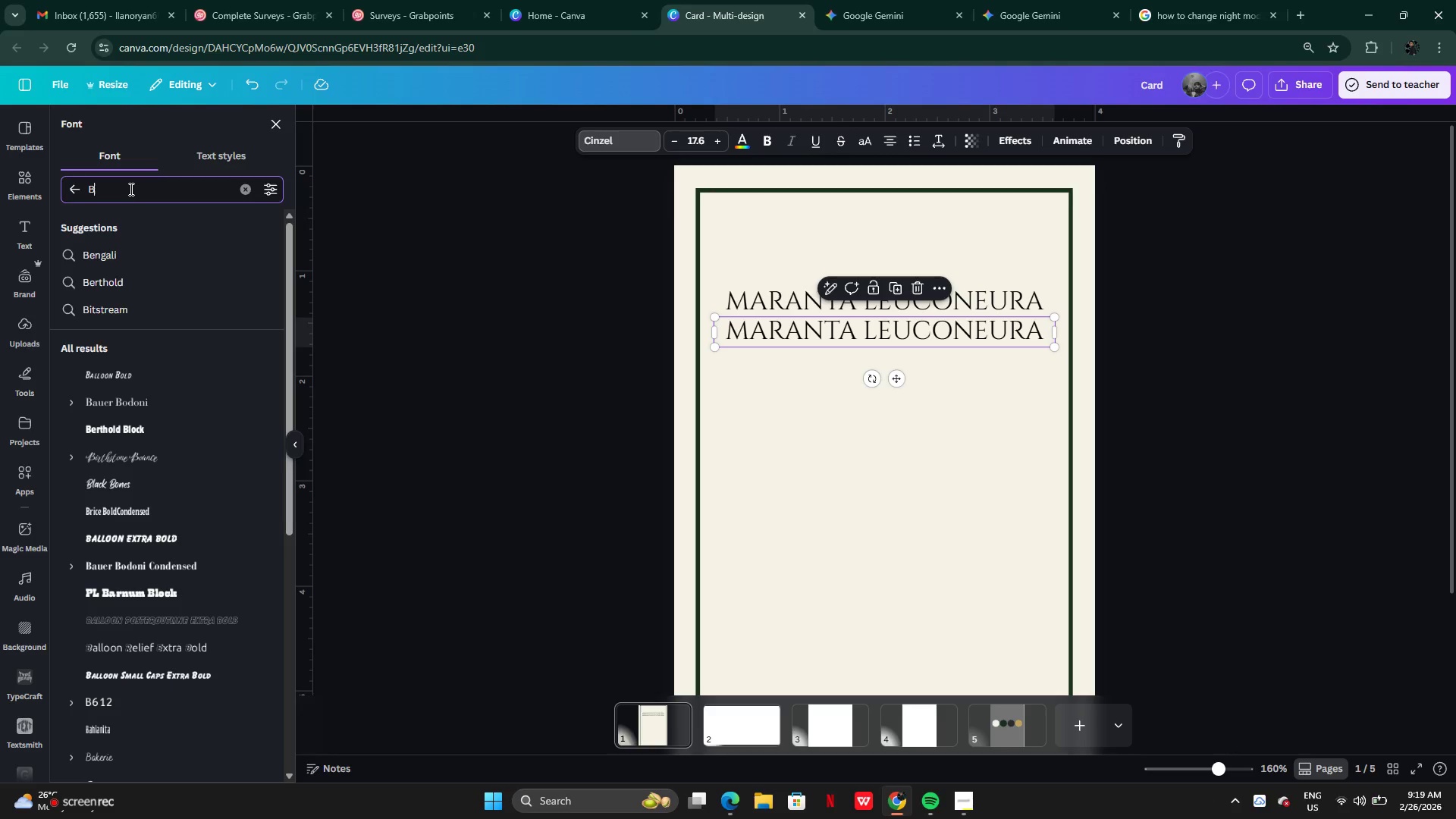 
type(odo)
 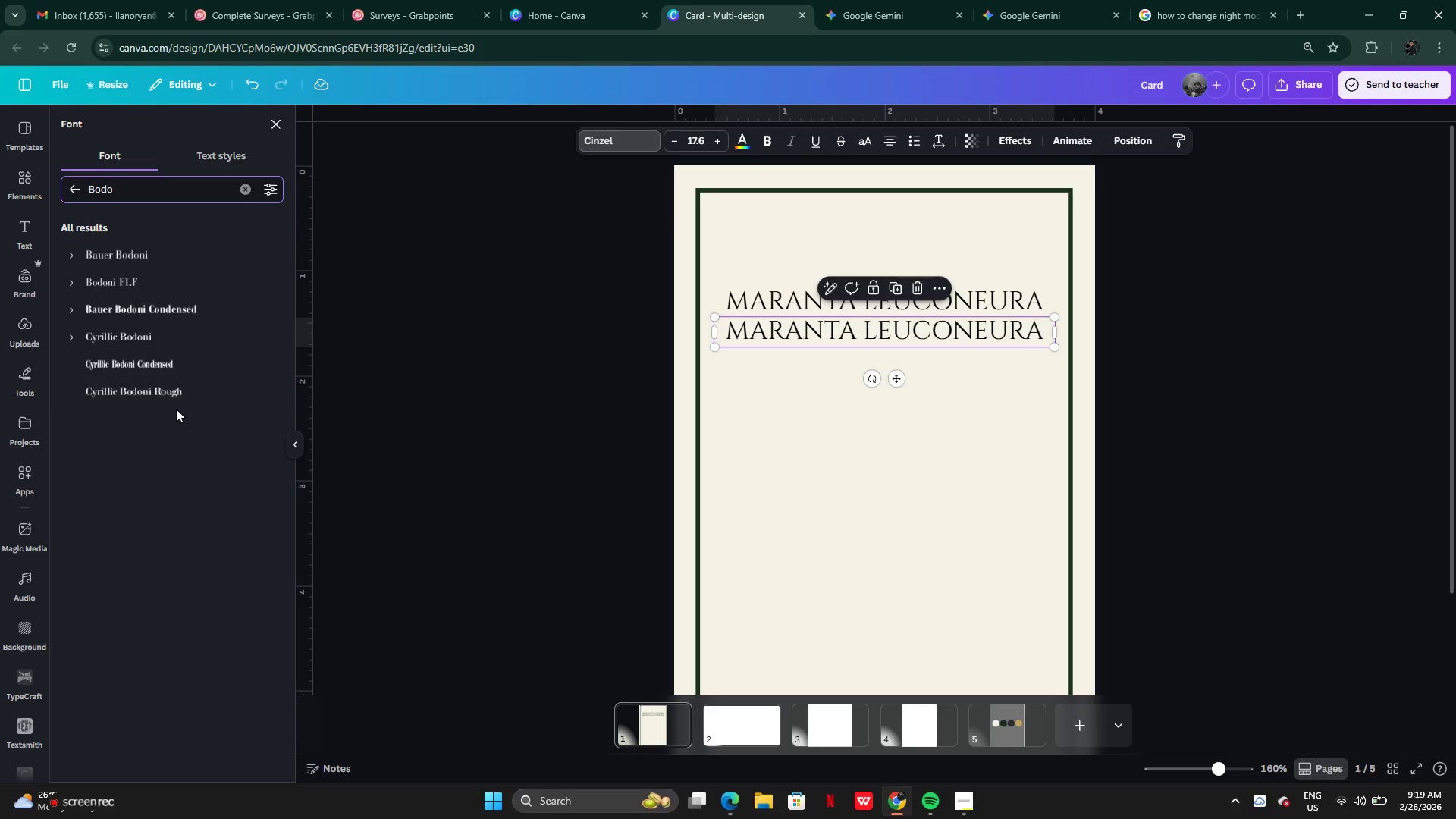 
wait(5.41)
 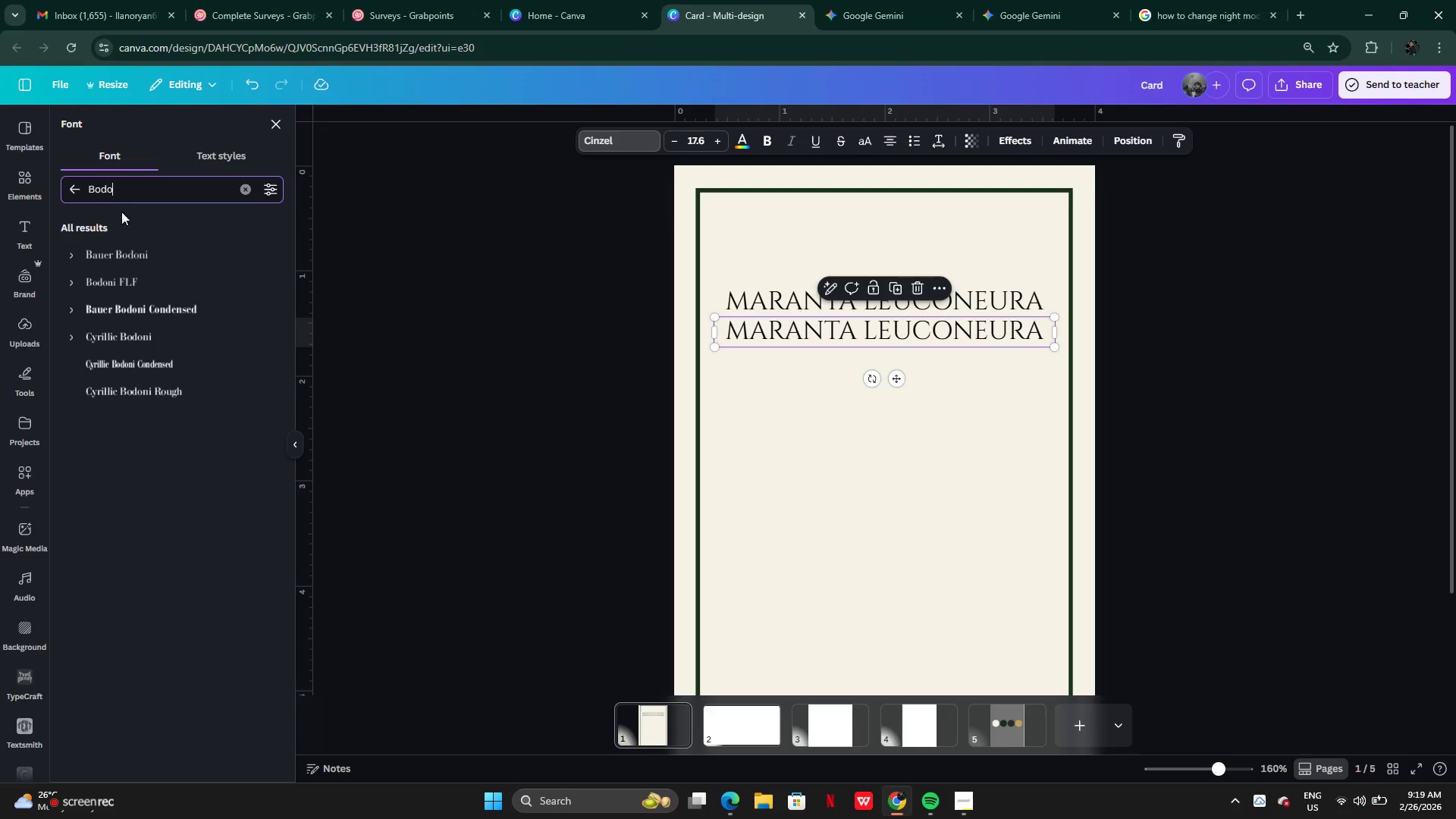 
left_click([149, 280])
 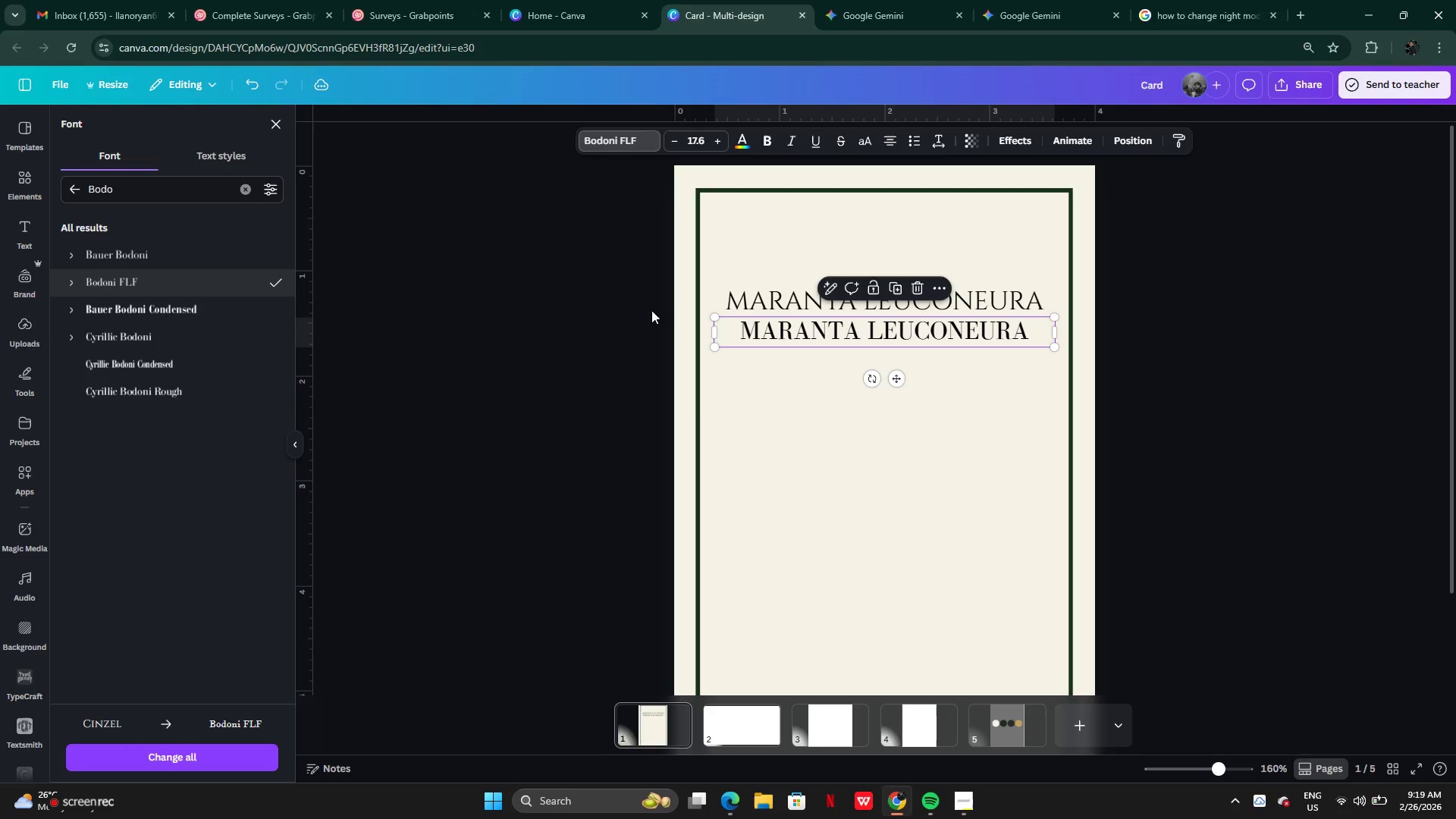 
left_click([760, 391])
 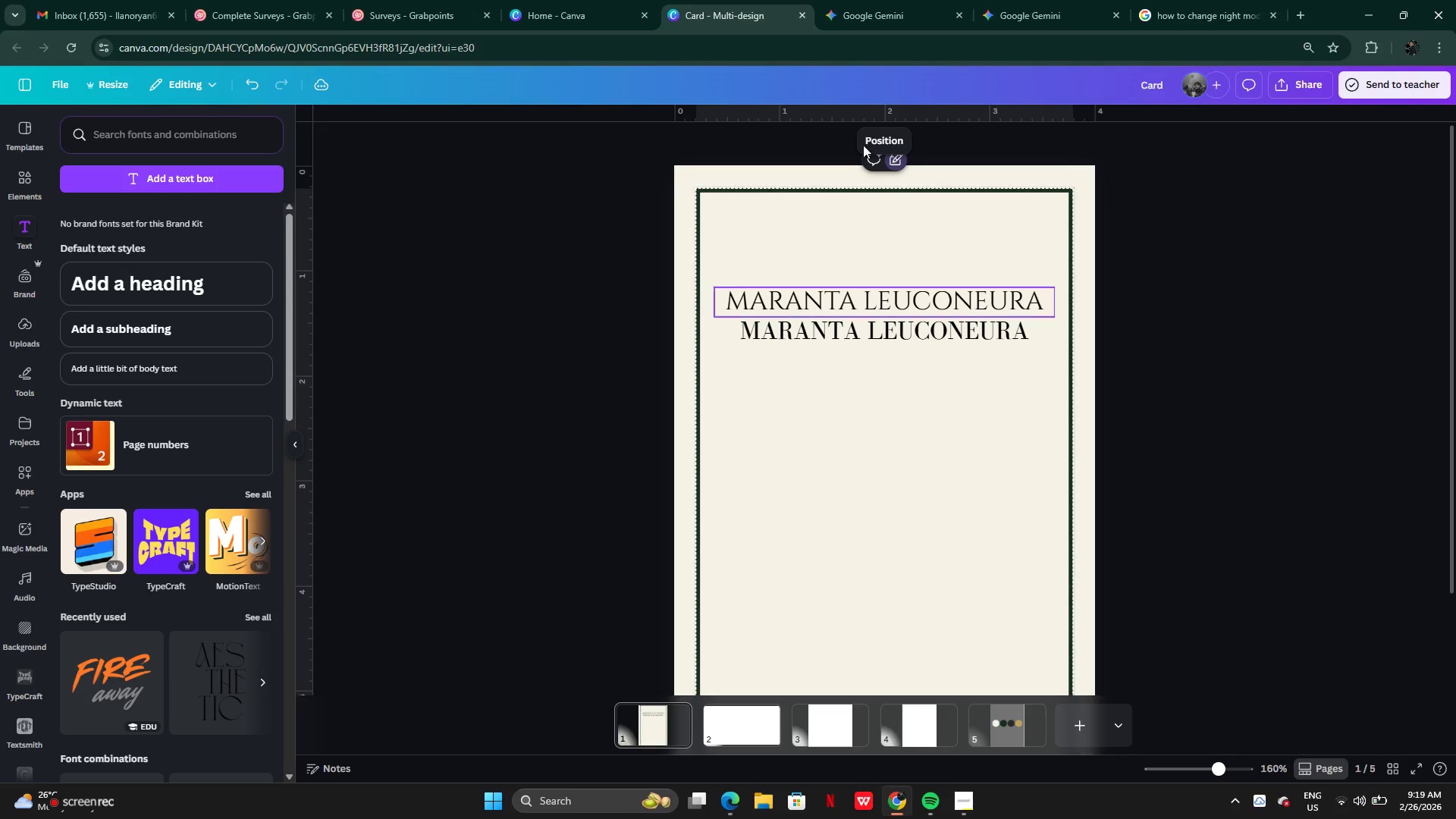 
left_click([889, 0])
 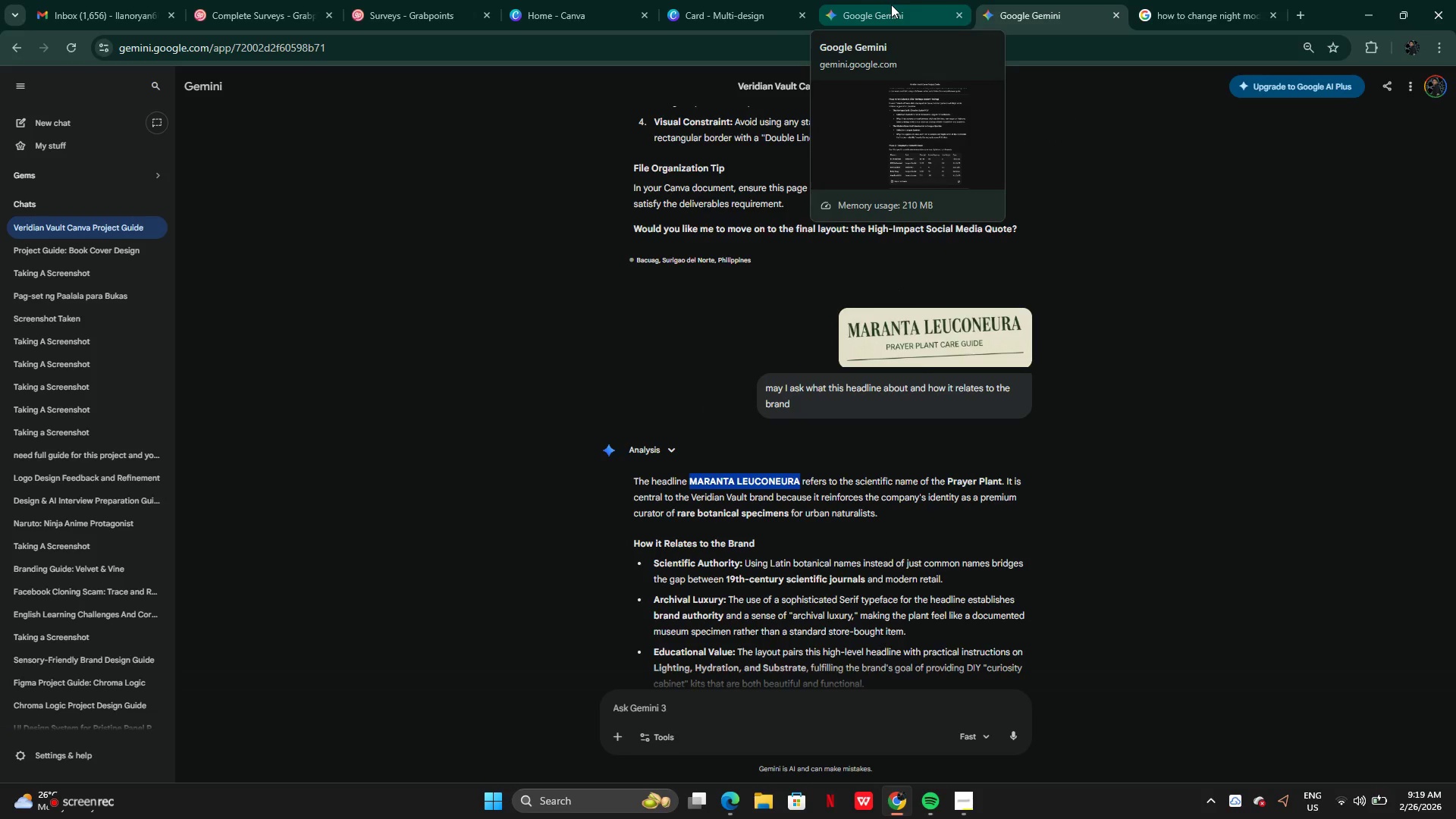 
left_click([723, 0])
 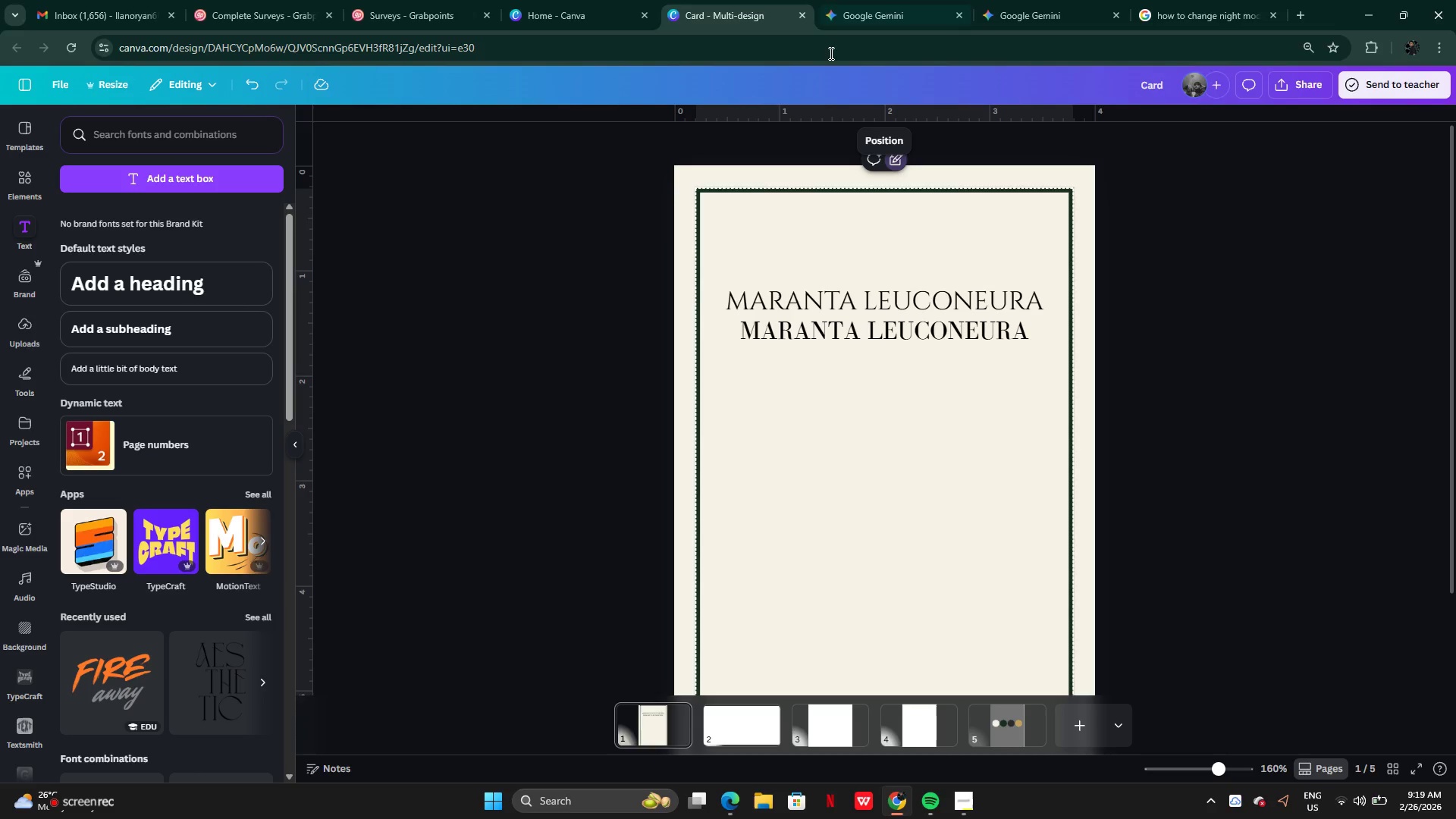 
left_click([880, 300])
 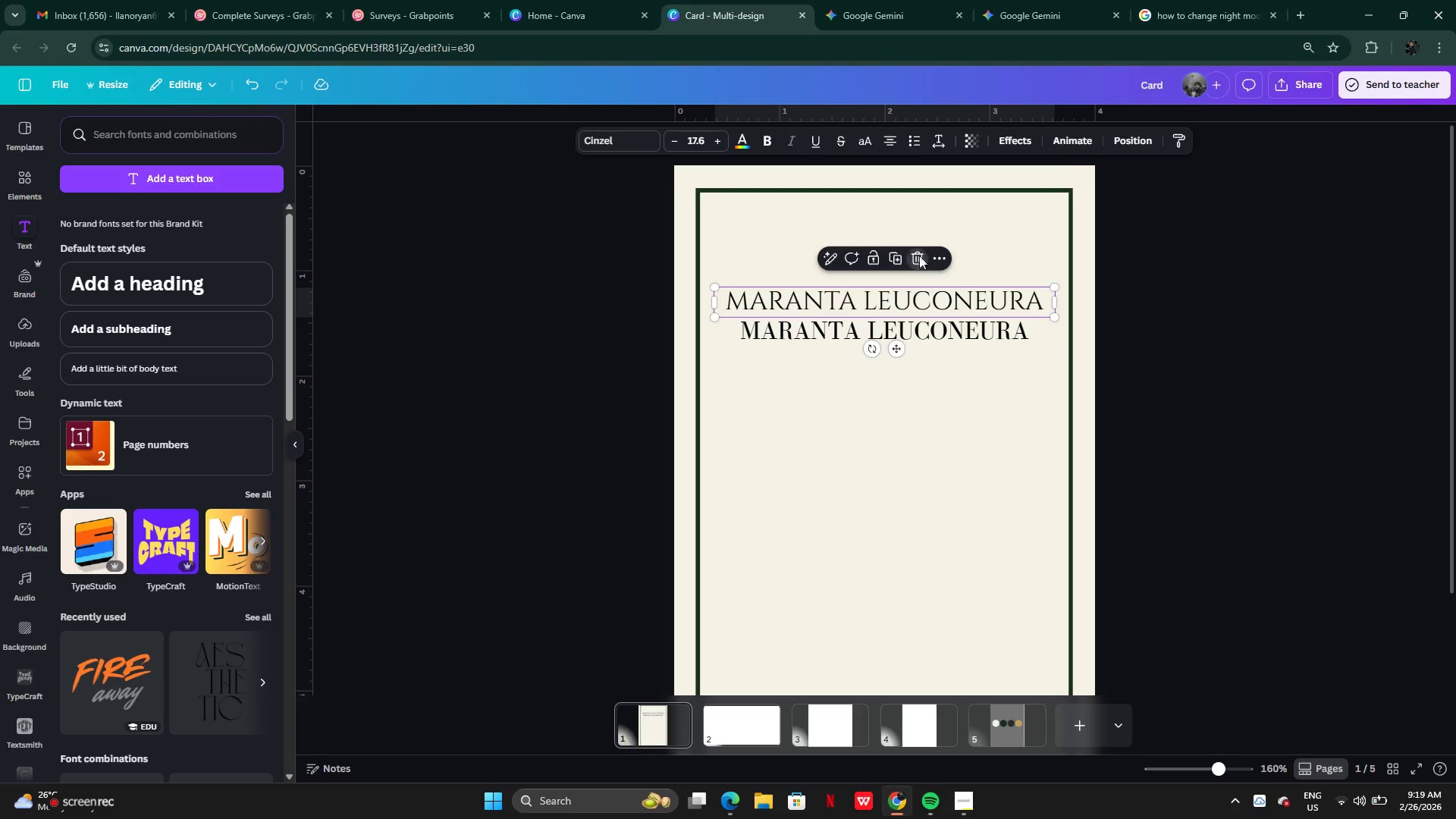 
double_click([892, 337])
 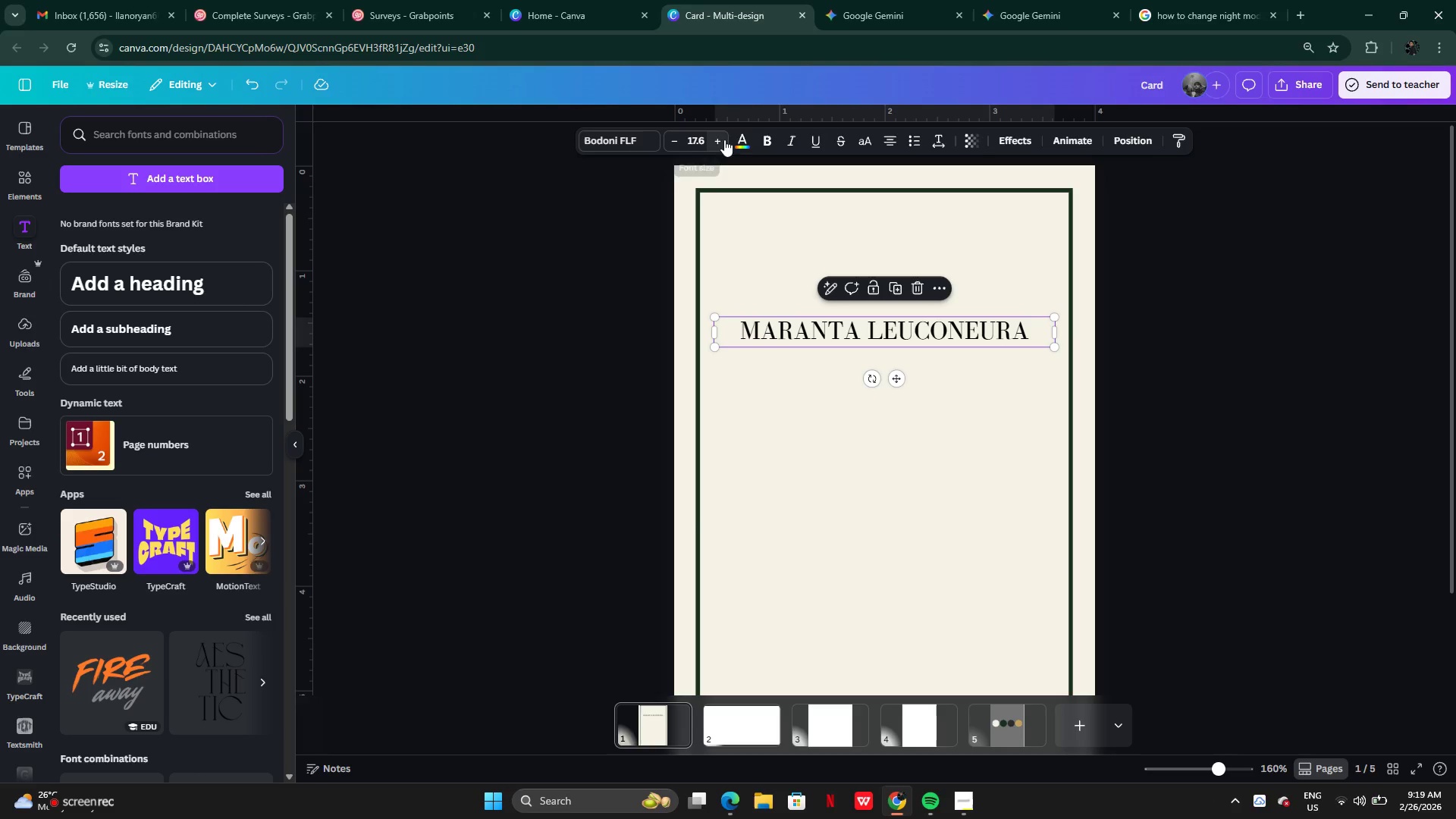 
left_click([742, 140])
 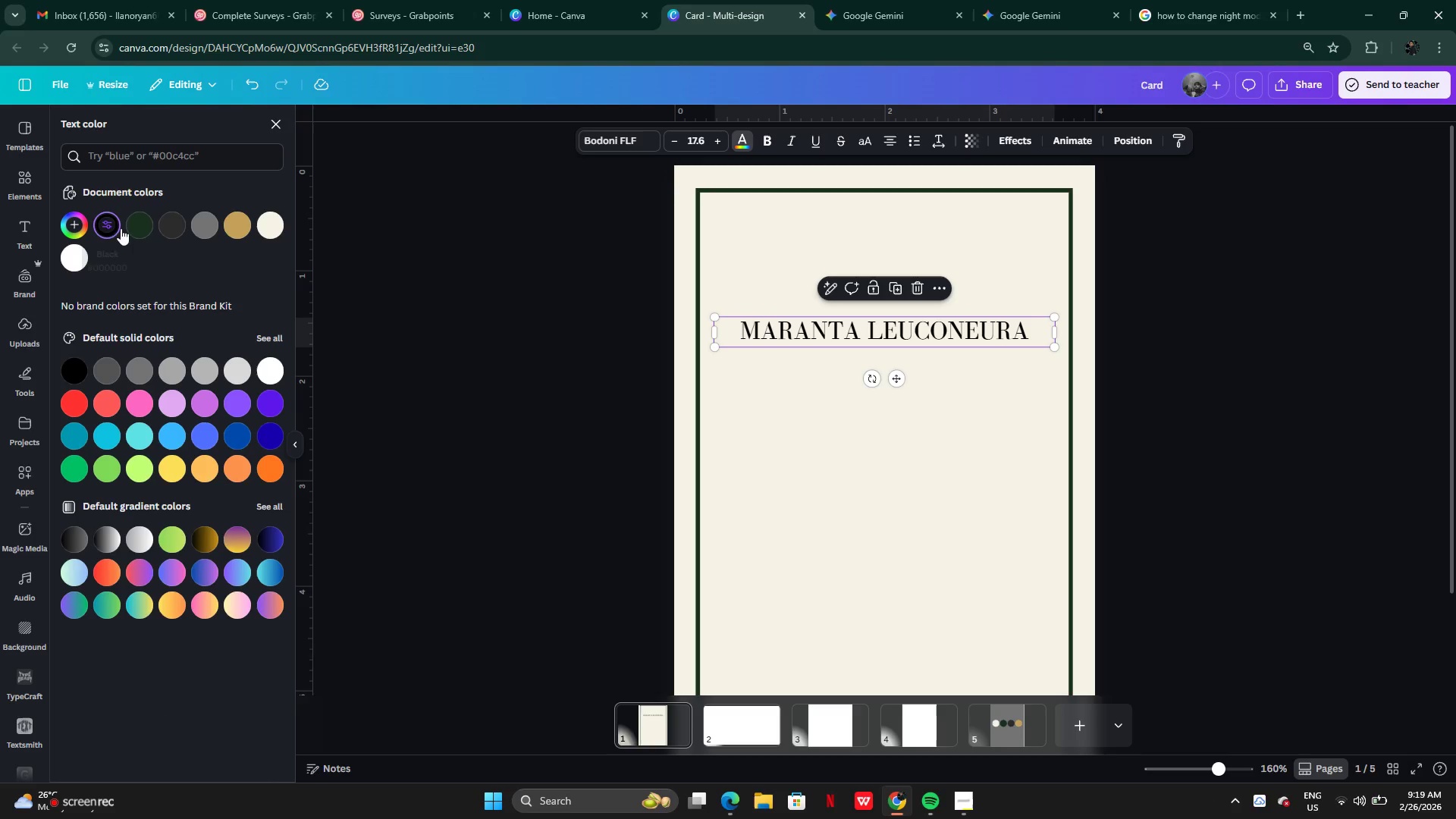 
left_click([134, 224])
 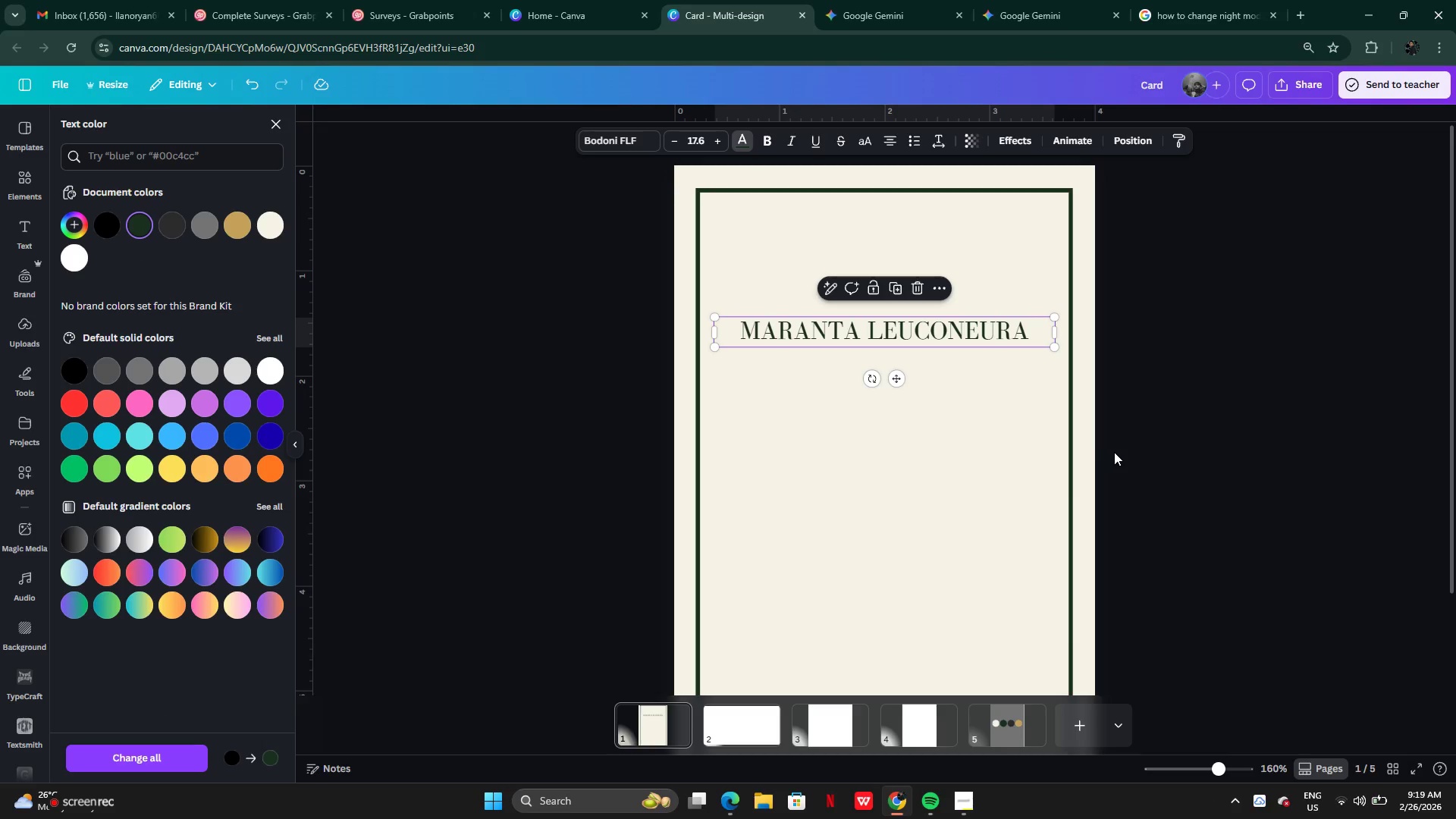 
double_click([1116, 452])
 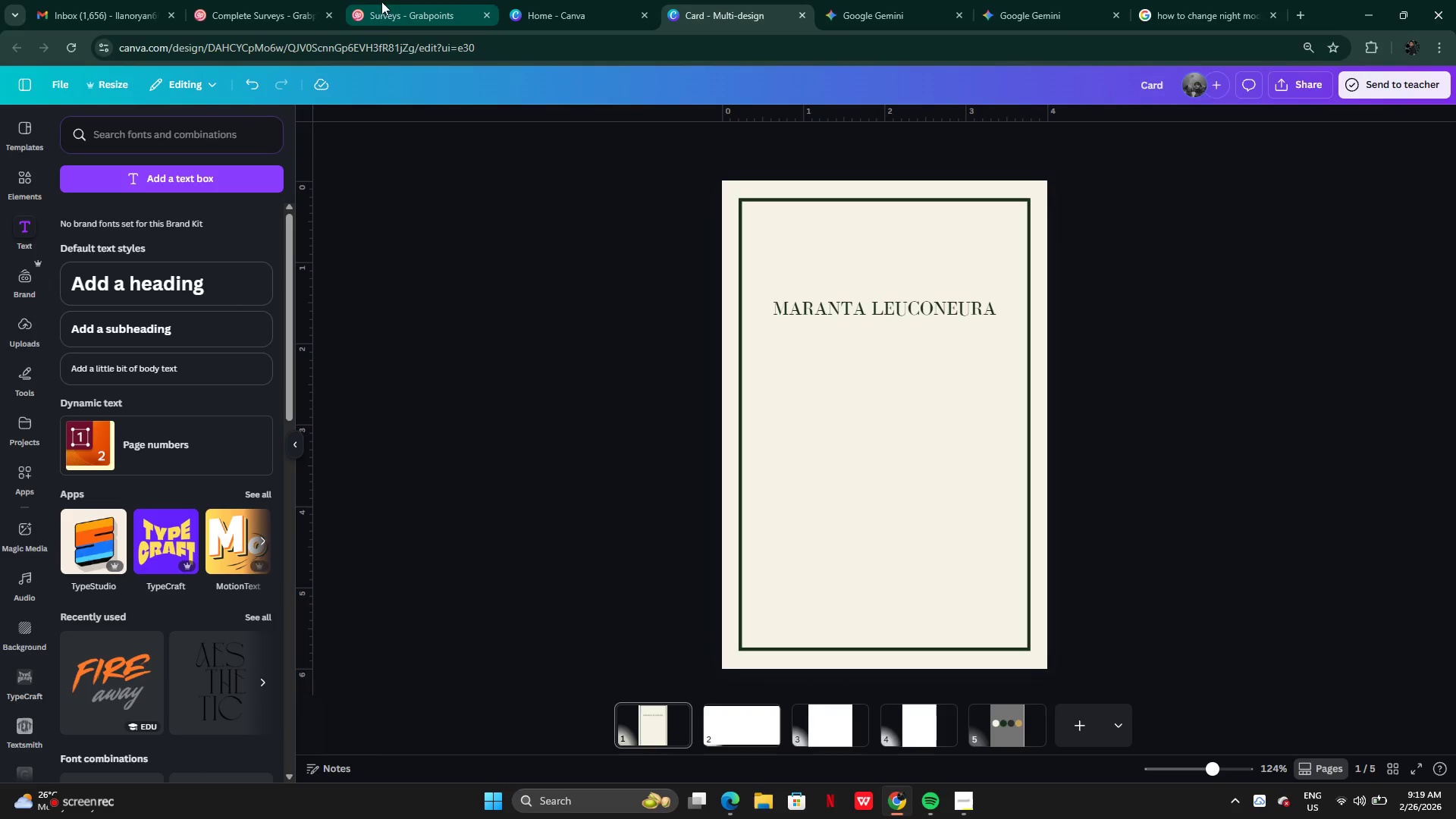 
wait(5.88)
 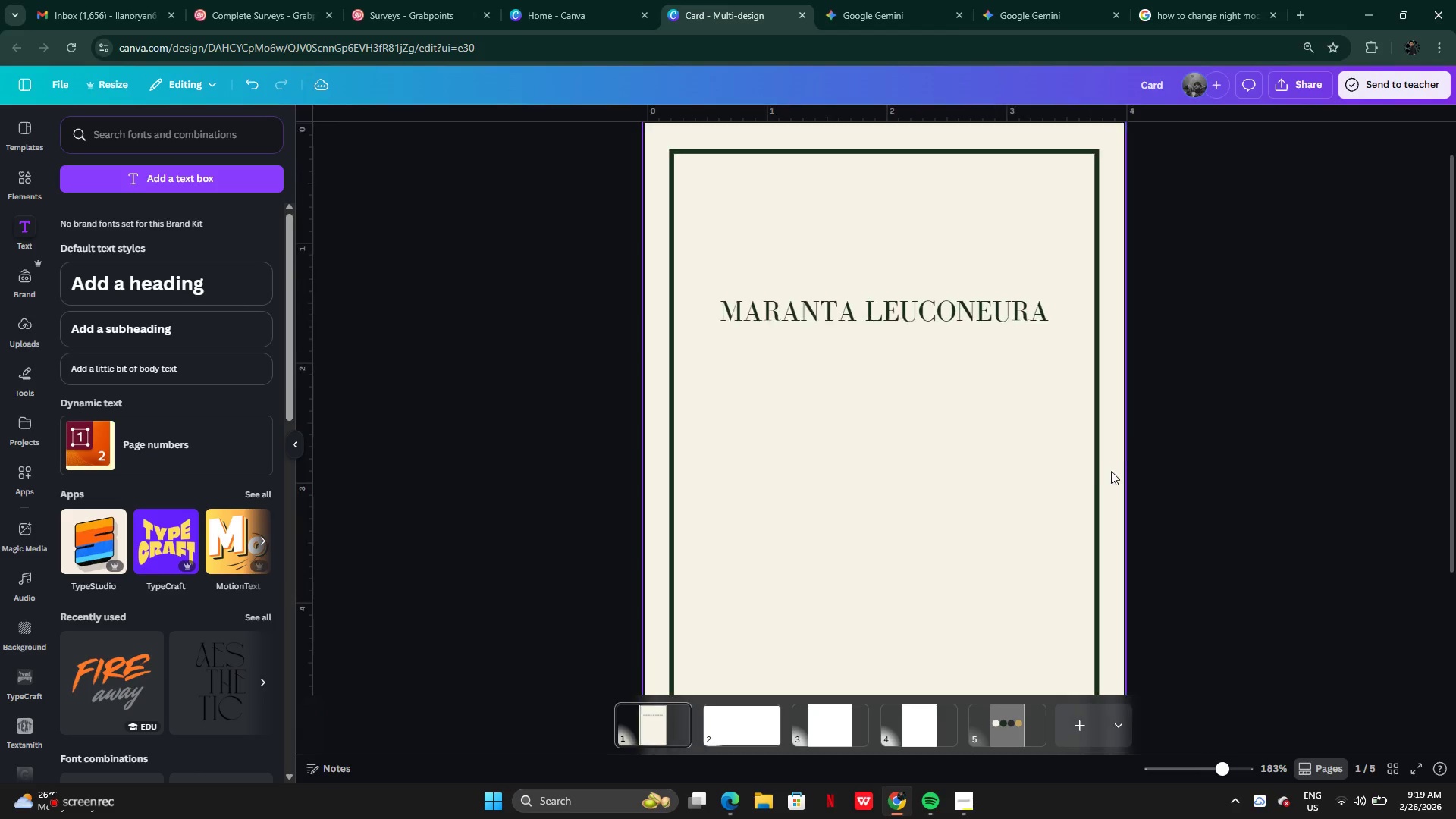 
left_click([584, 20])
 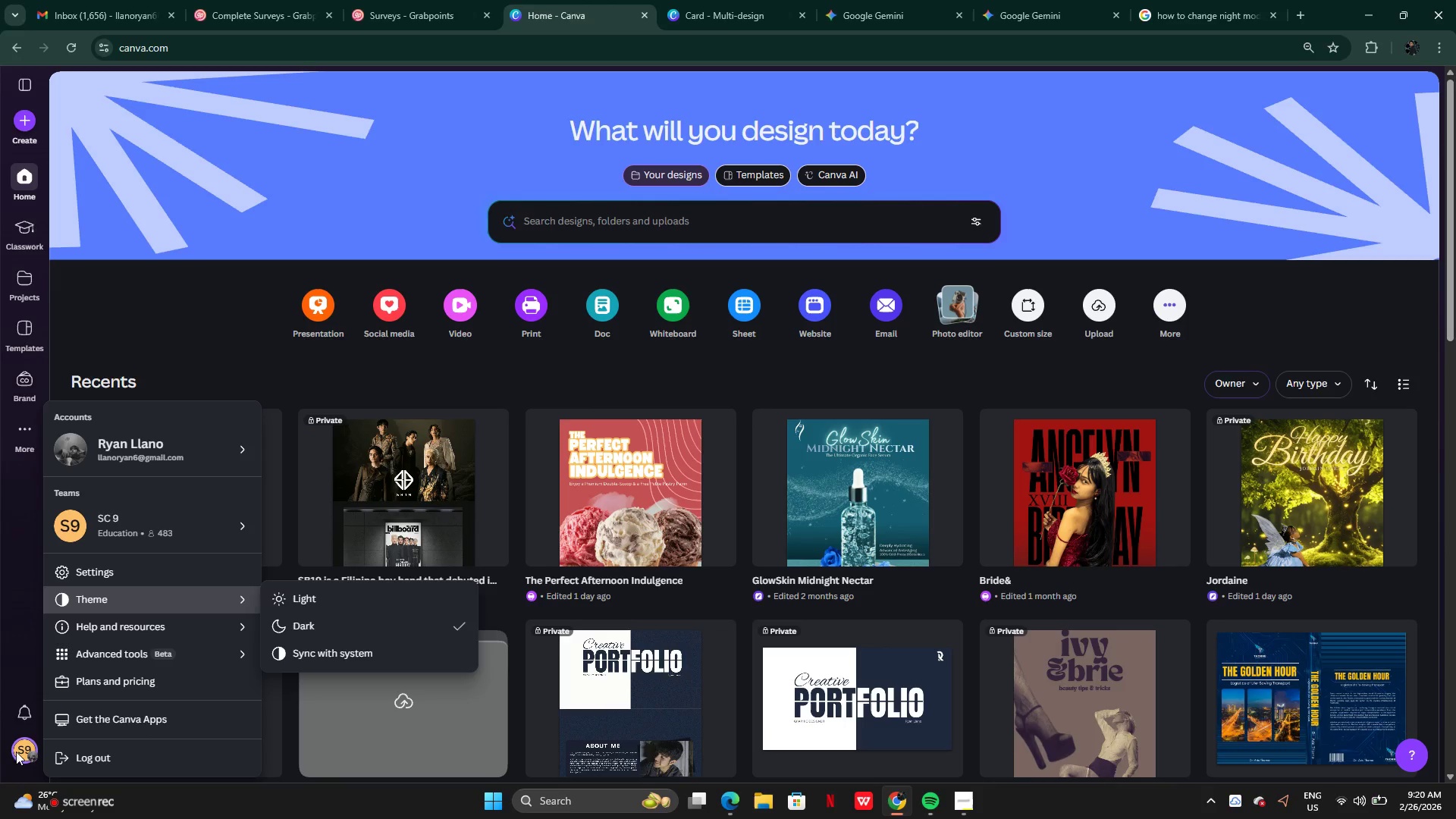 
left_click([27, 745])
 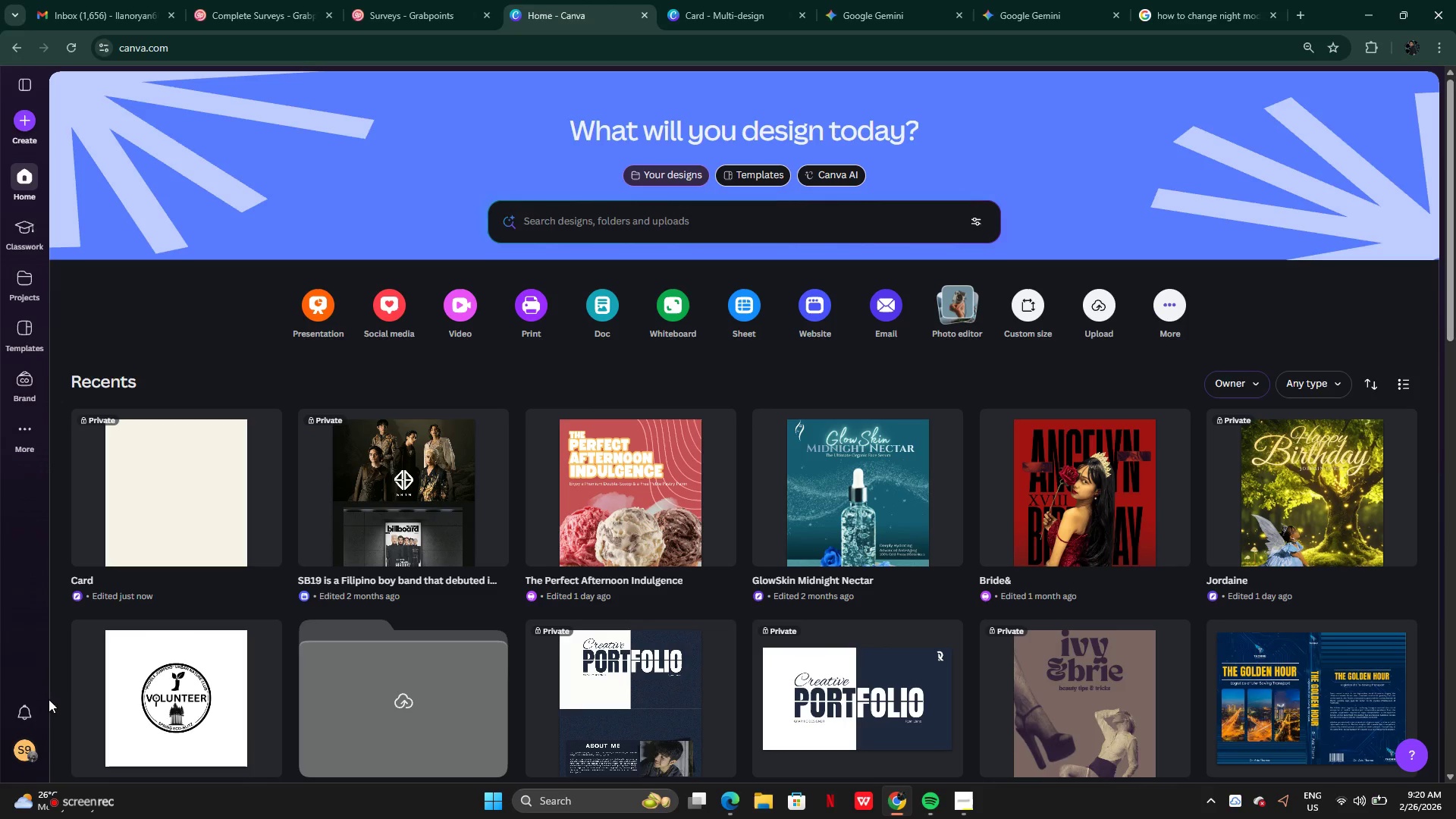 
left_click([19, 750])
 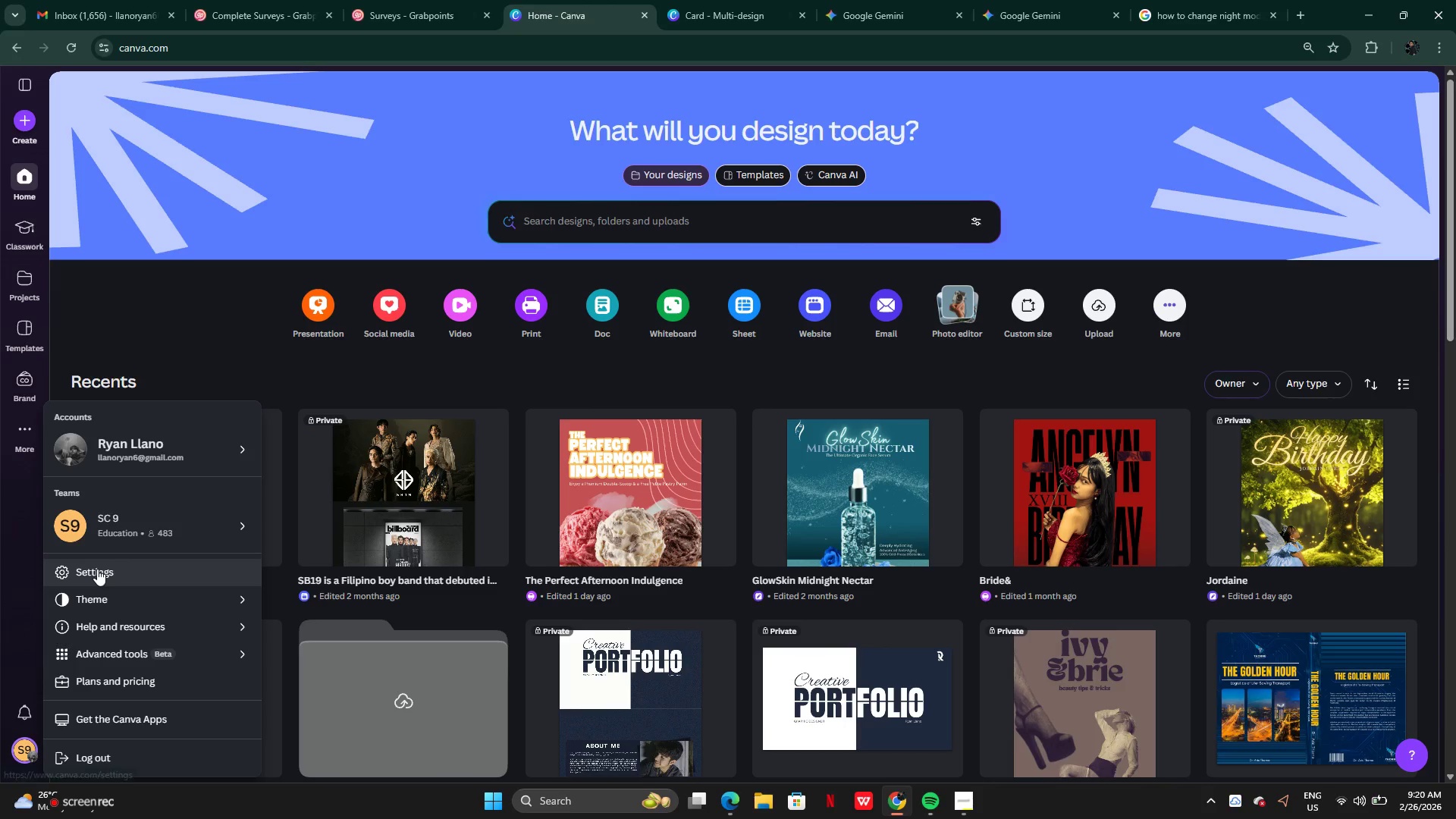 
left_click([95, 589])
 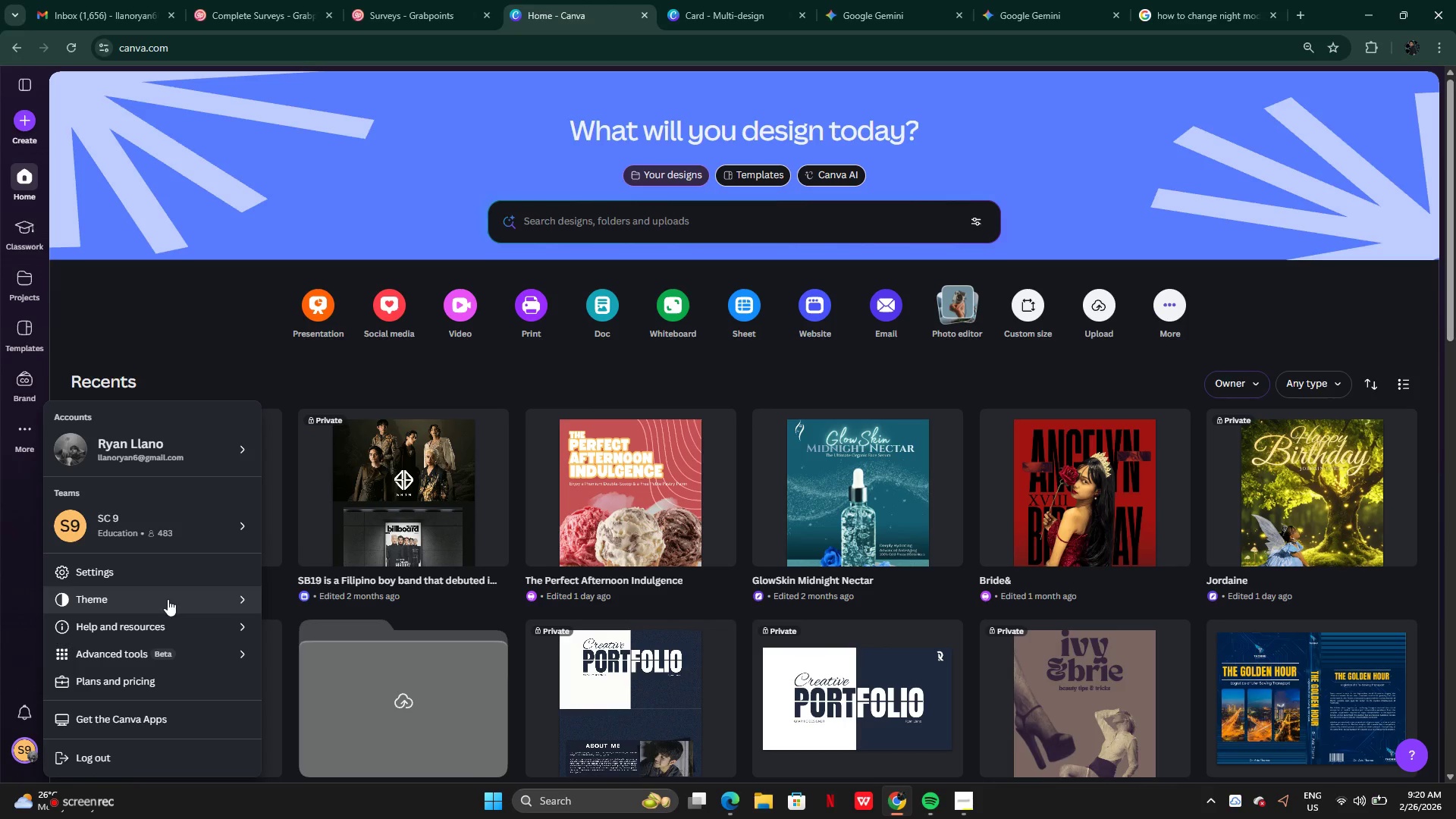 
mouse_move([290, 599])
 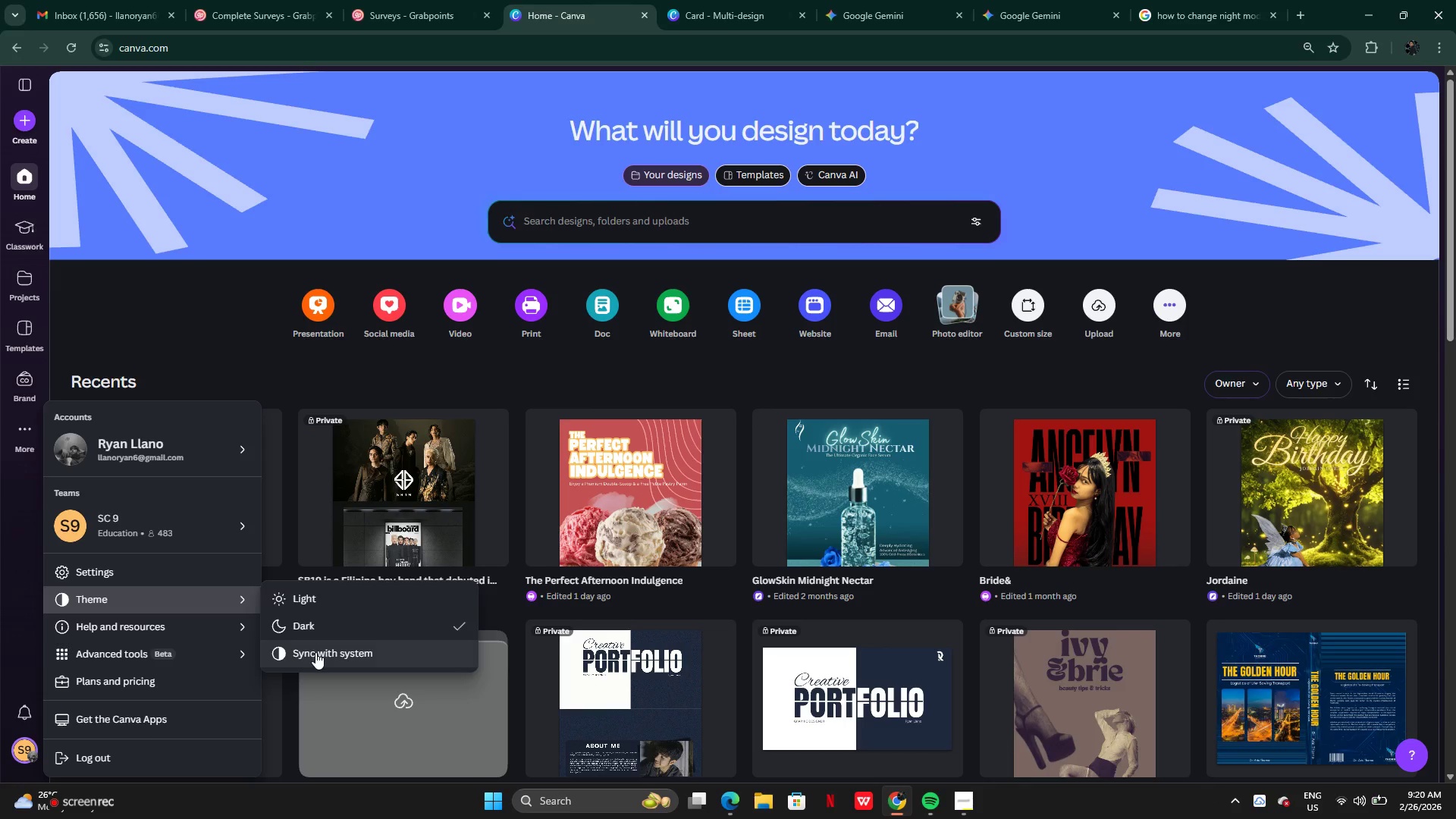 
left_click([315, 652])
 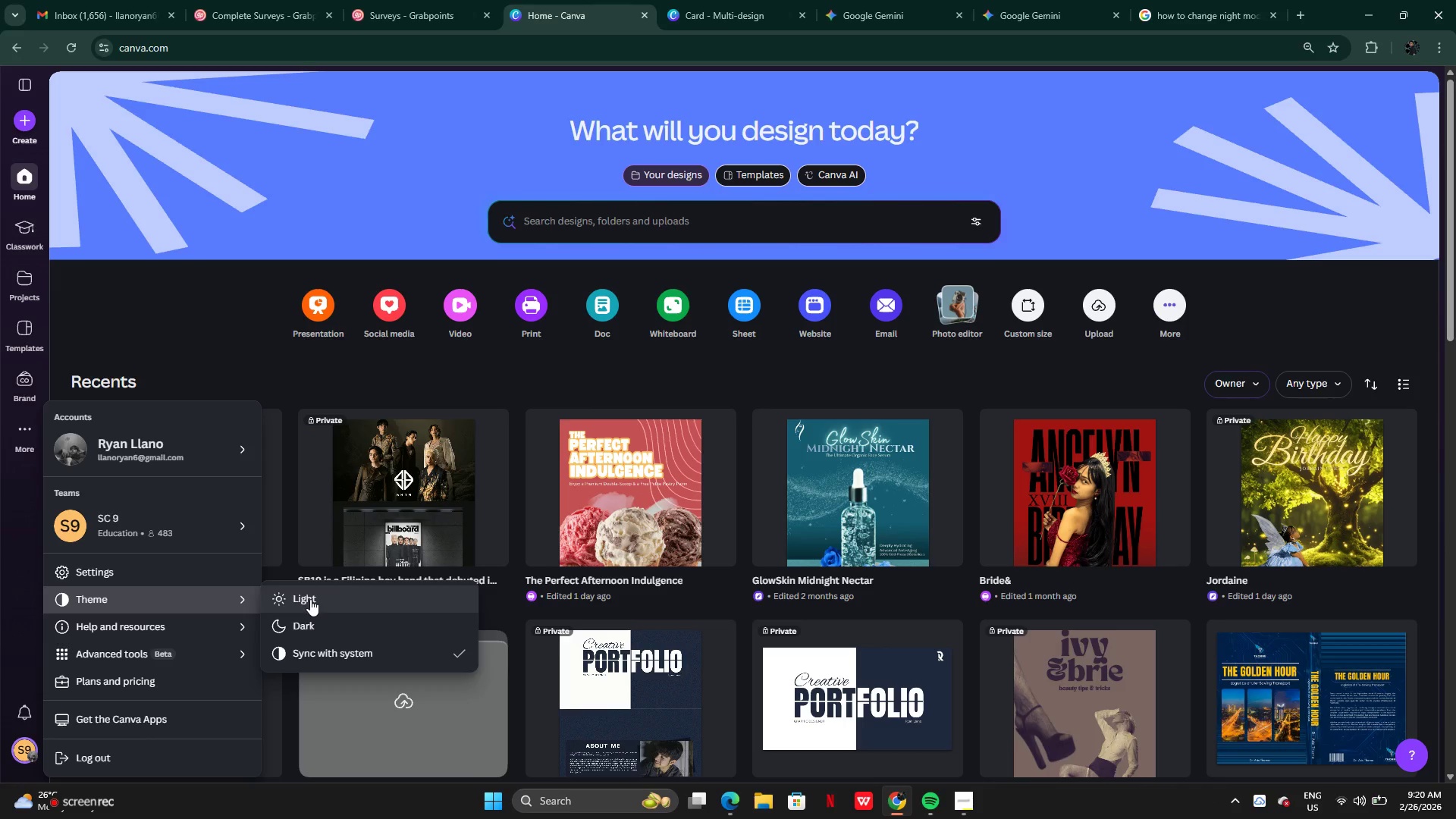 
left_click([310, 599])
 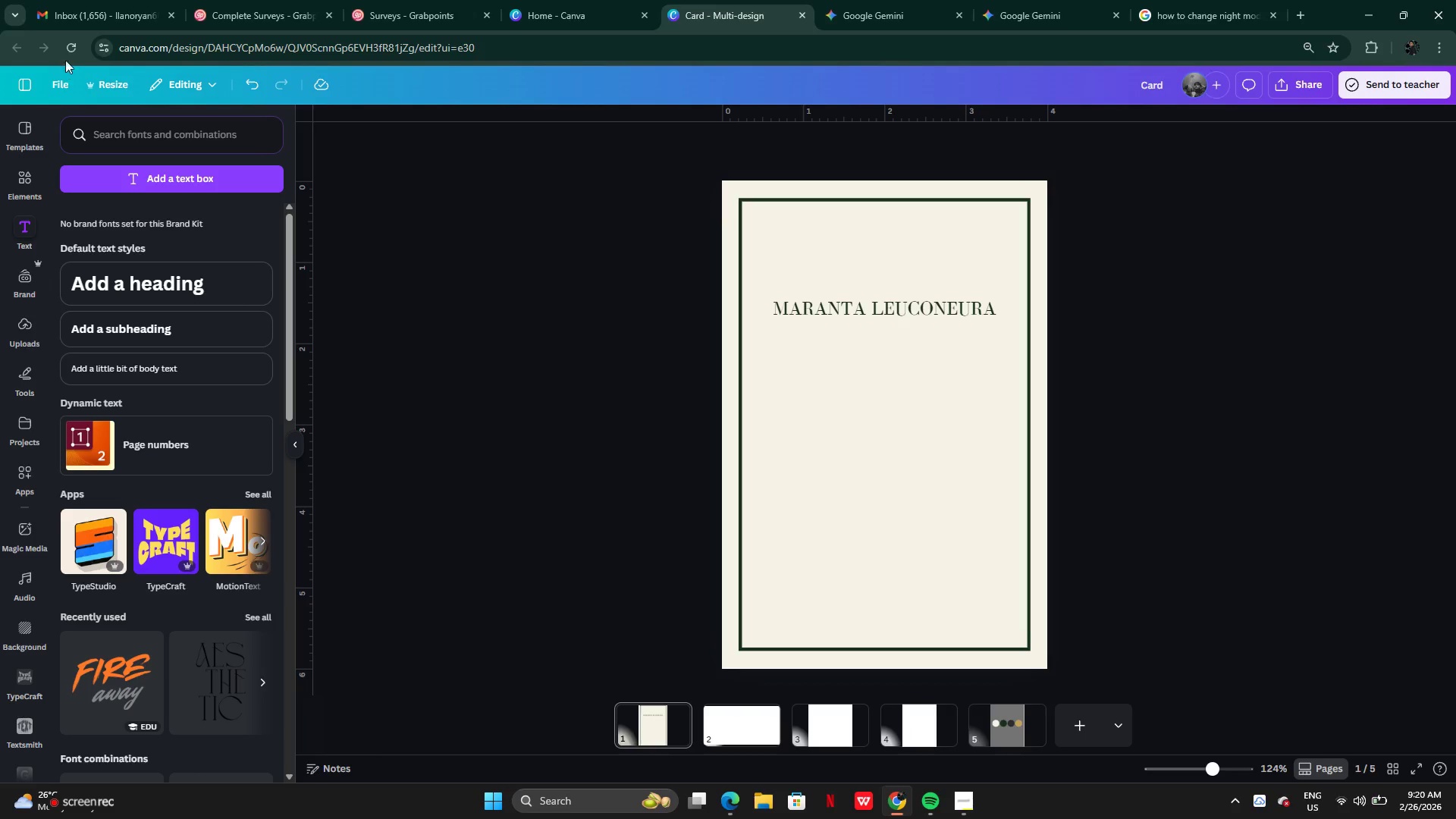 
left_click([728, 484])
 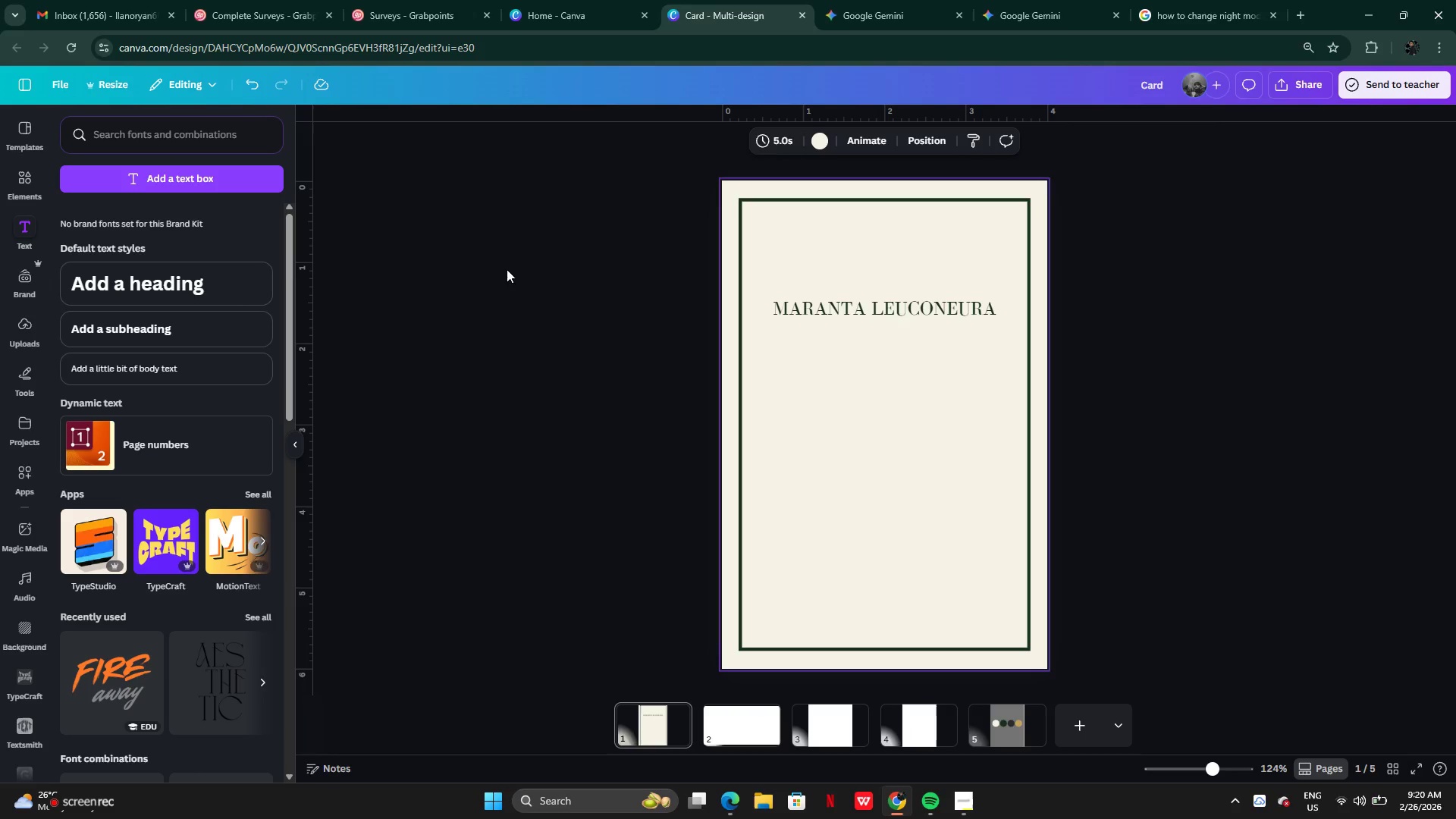 
left_click([441, 224])
 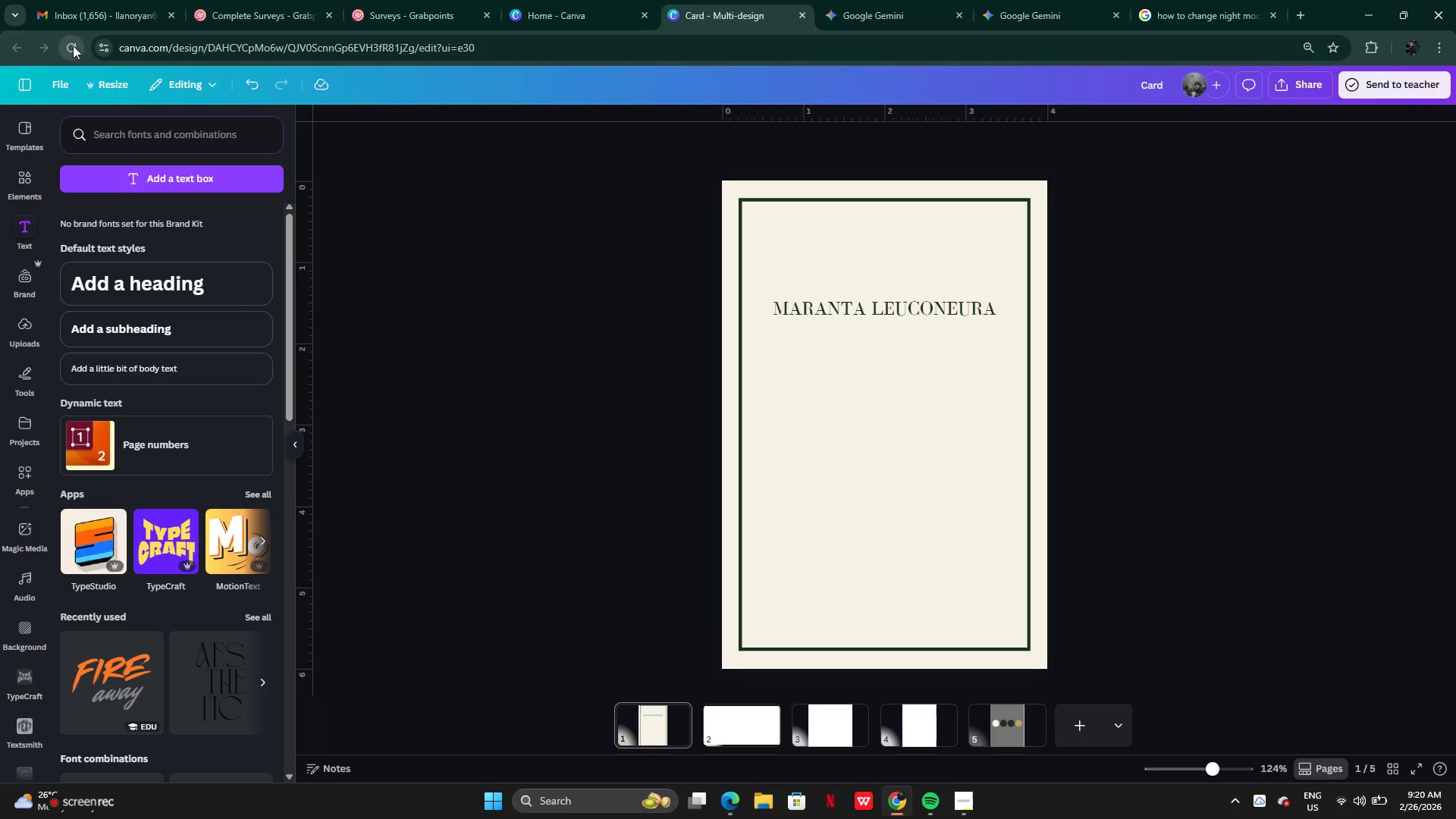 
left_click([74, 45])
 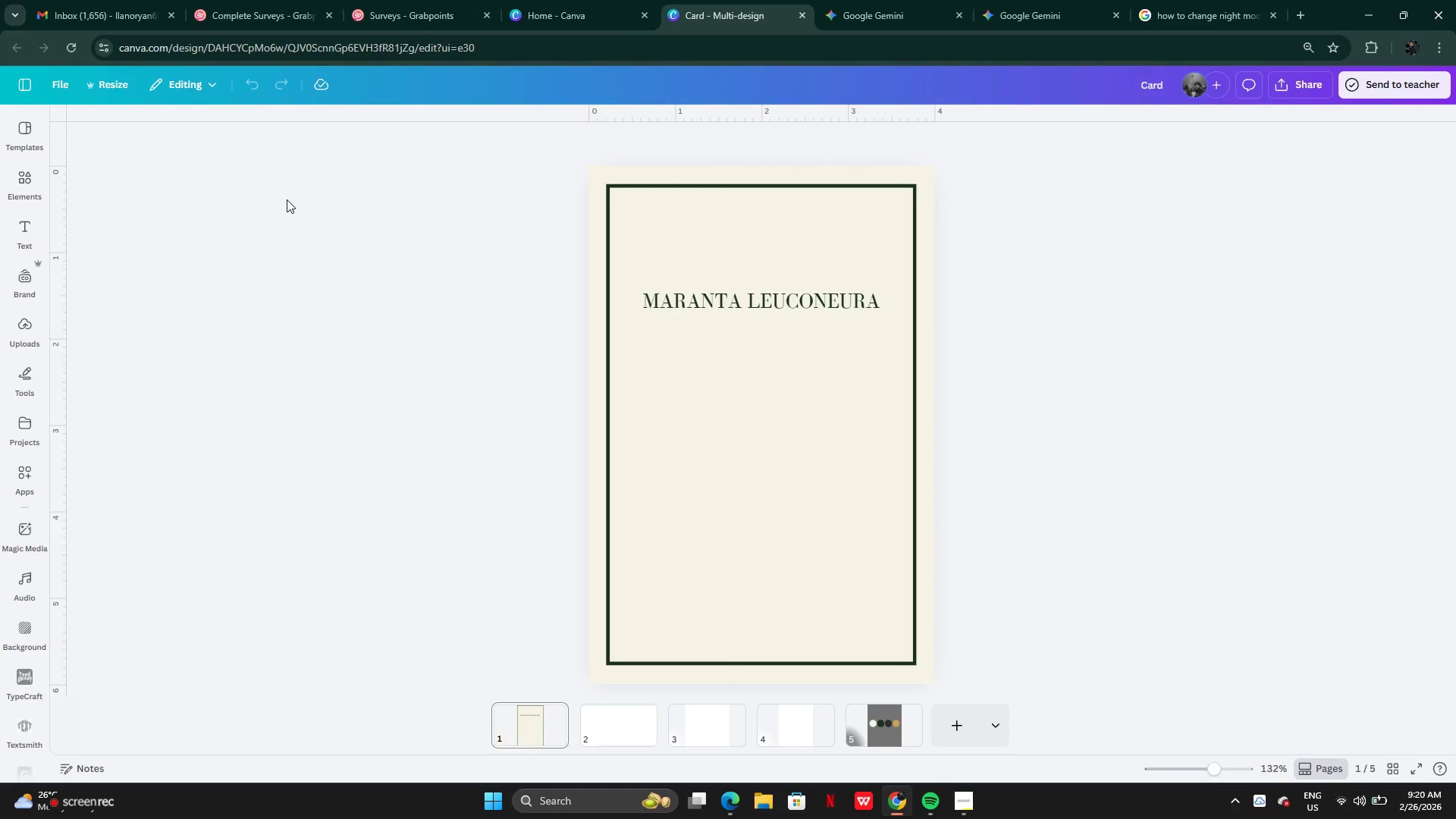 
wait(10.28)
 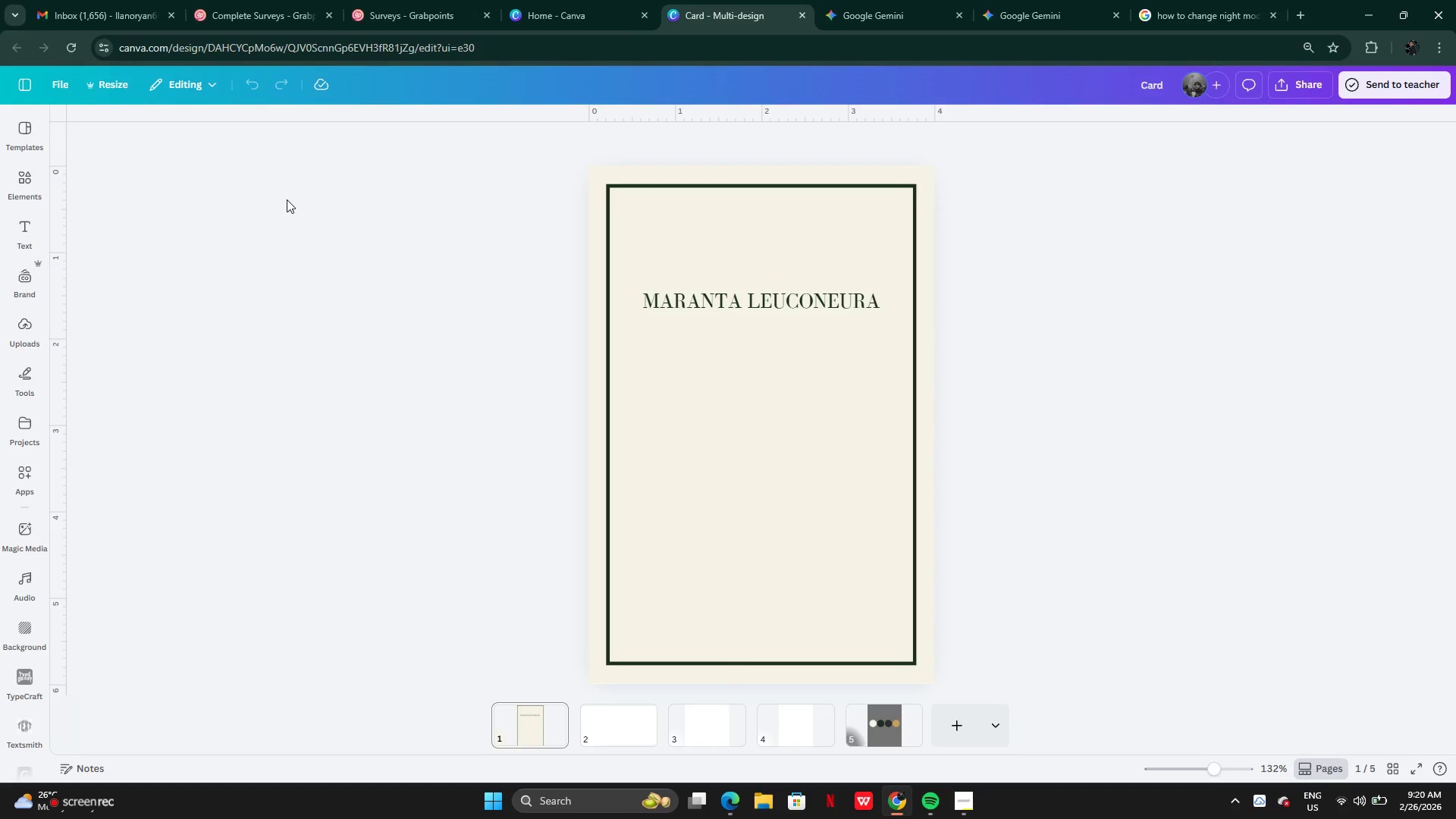 
left_click([585, 294])
 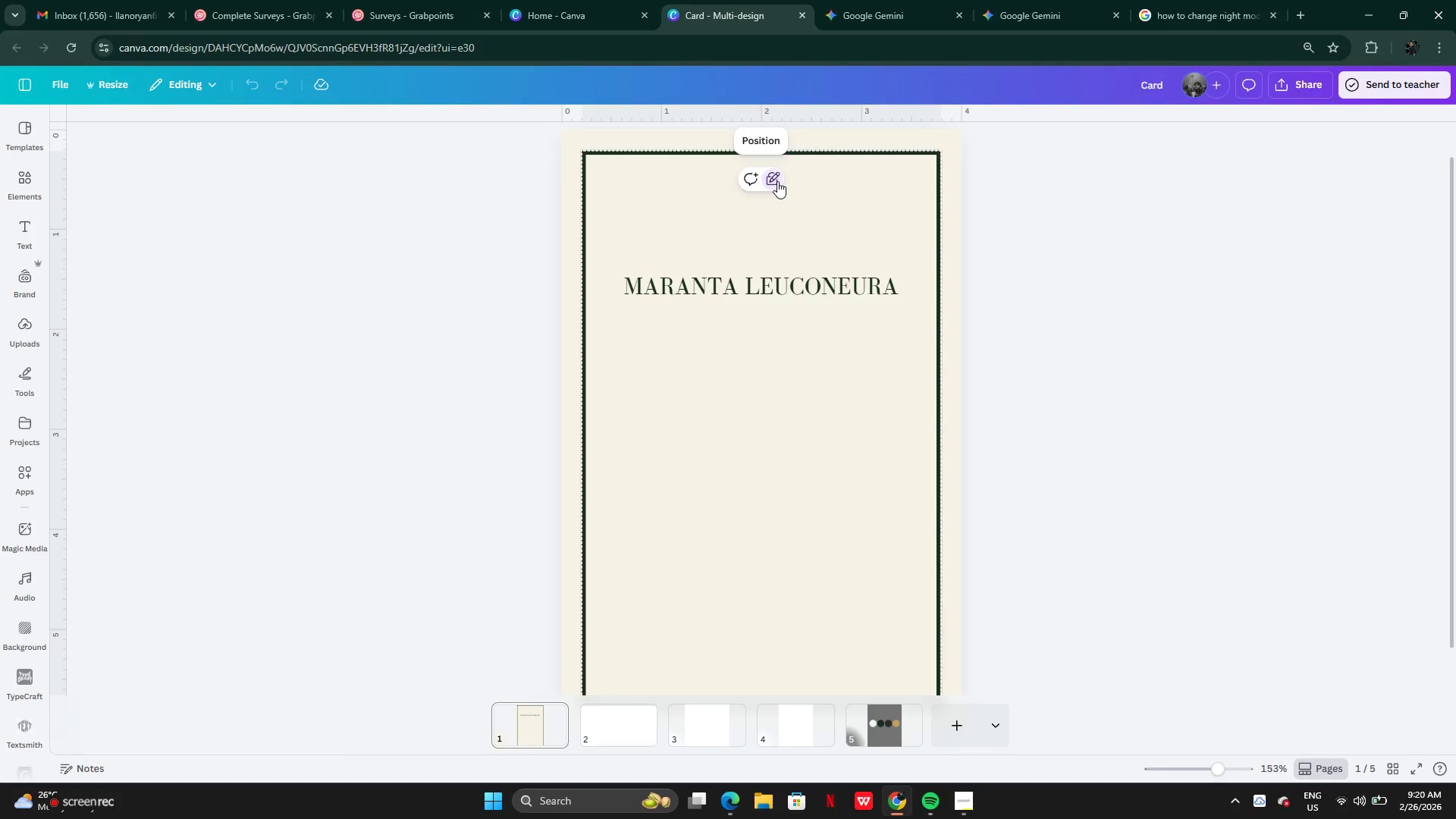 
left_click([777, 181])
 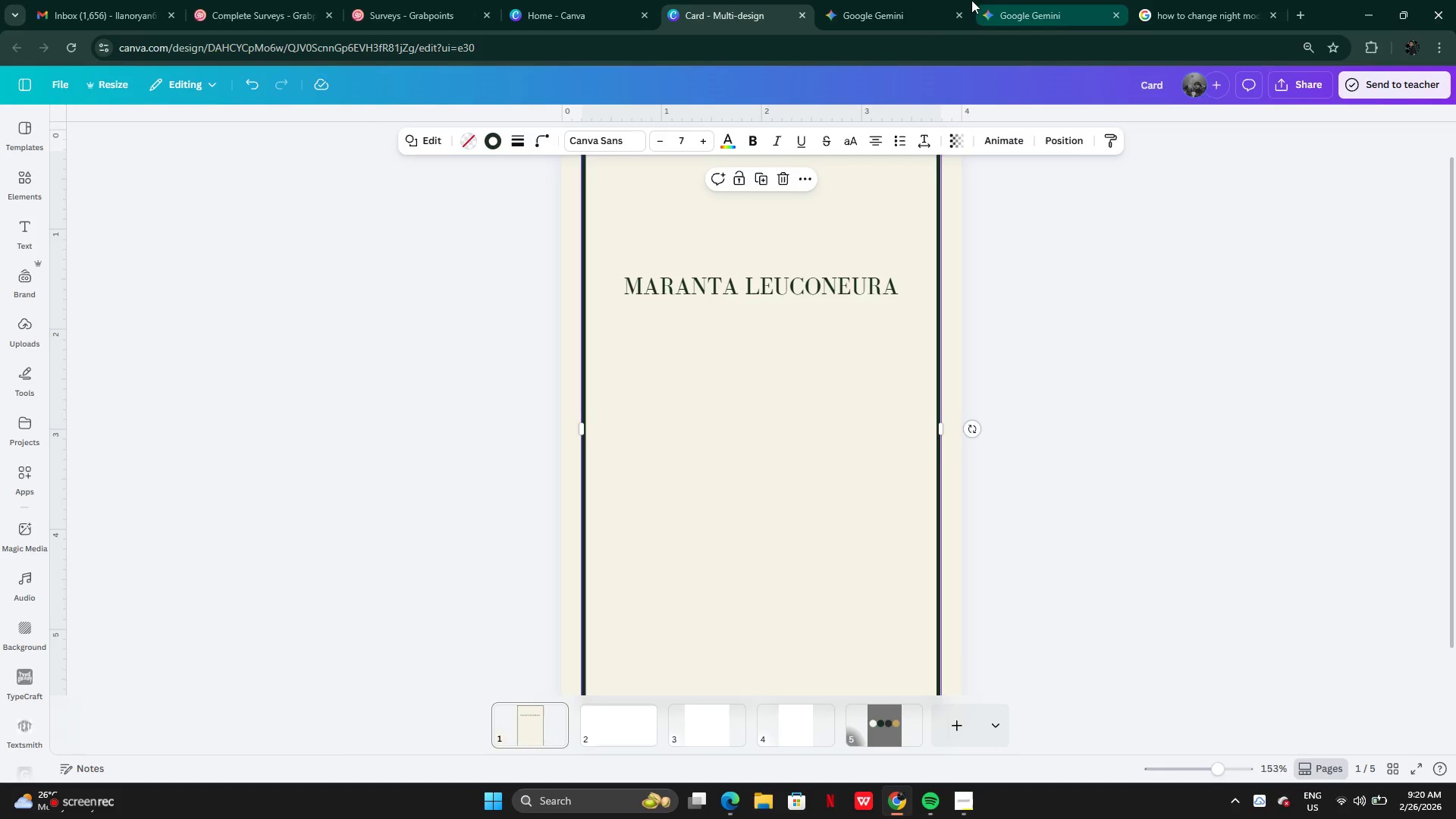 
left_click([890, 24])
 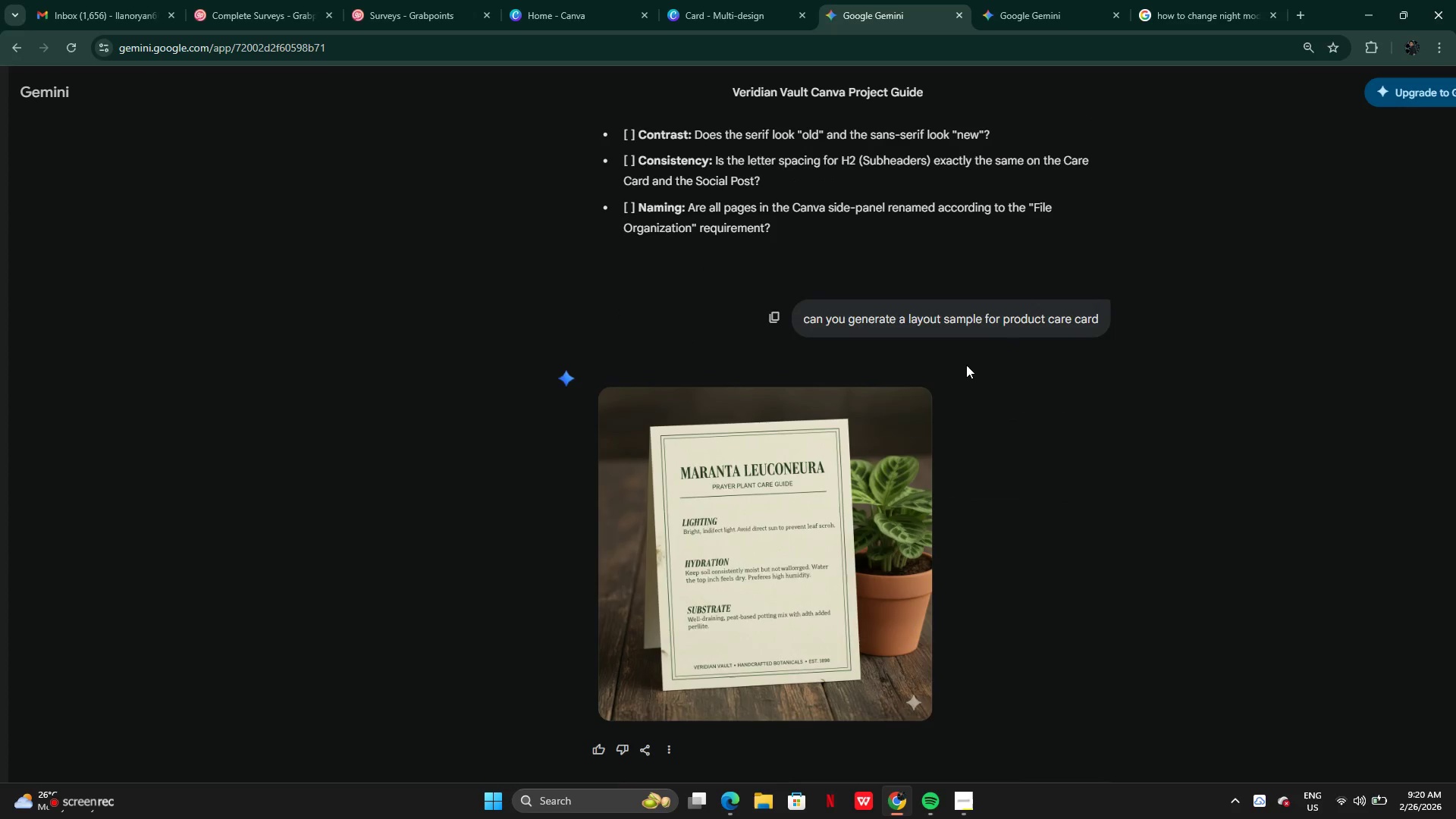 
scroll: coordinate [783, 11], scroll_direction: up, amount: 3.0
 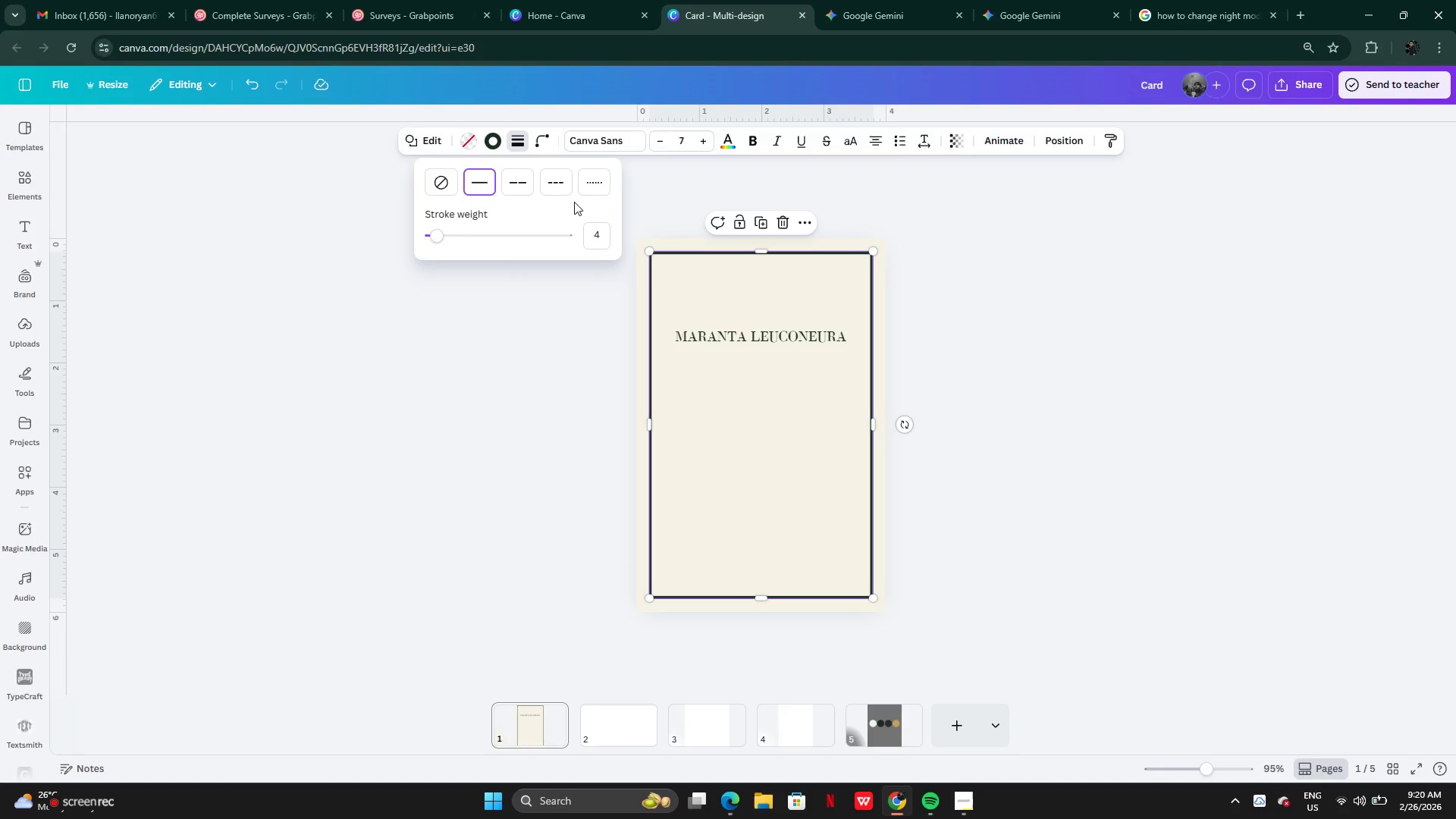 
left_click([598, 242])
 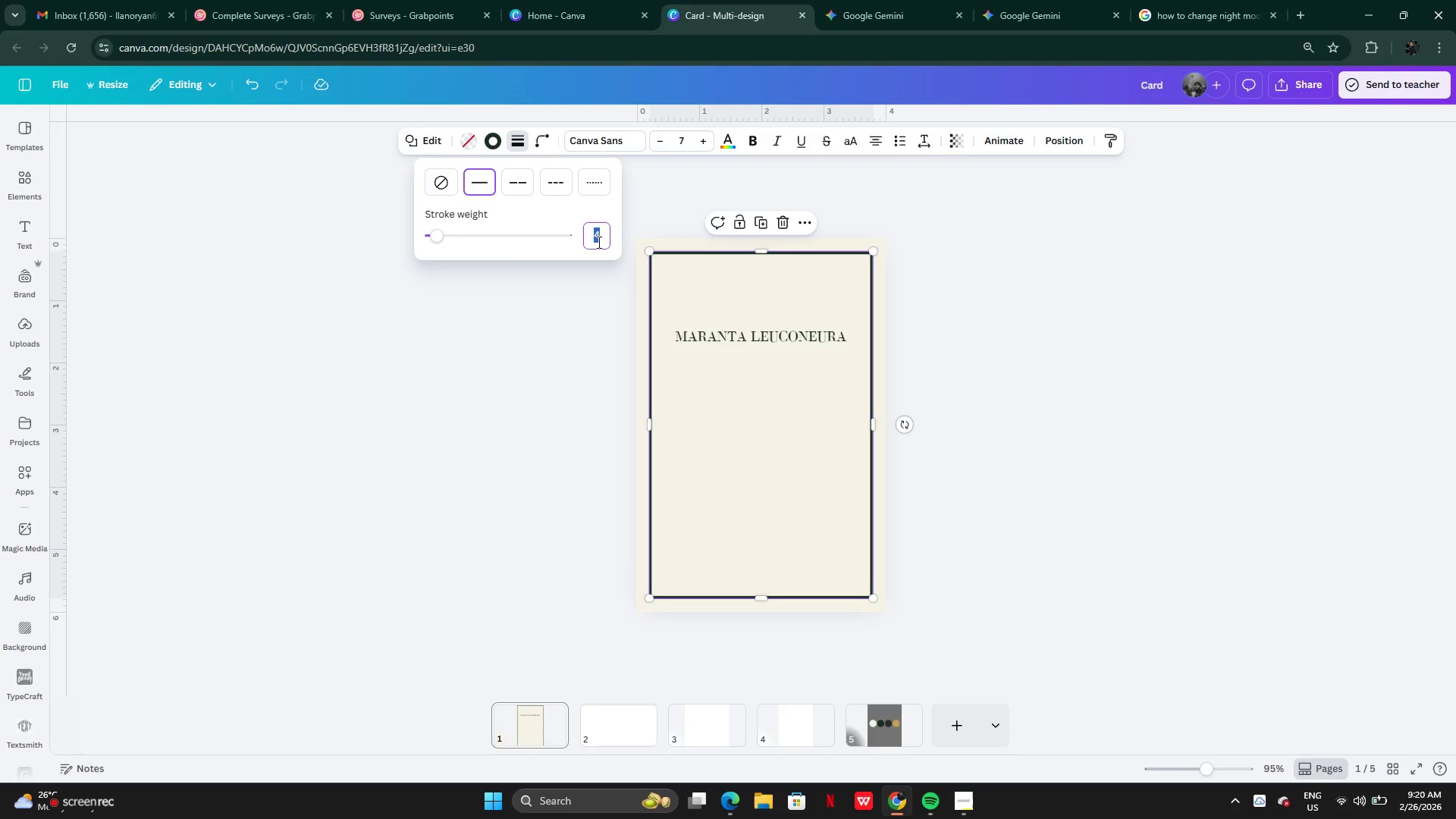 
key(2)
 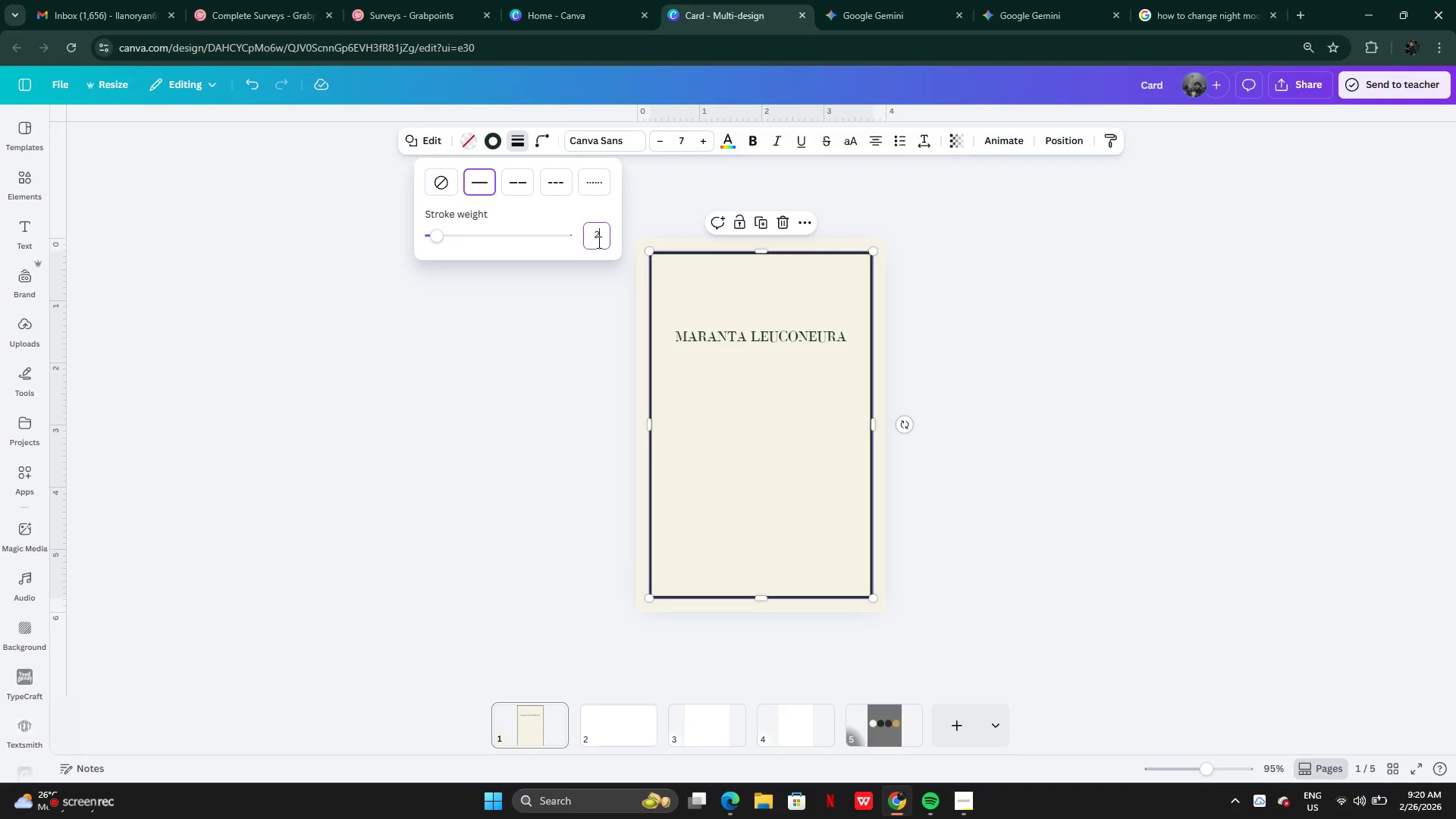 
key(Enter)
 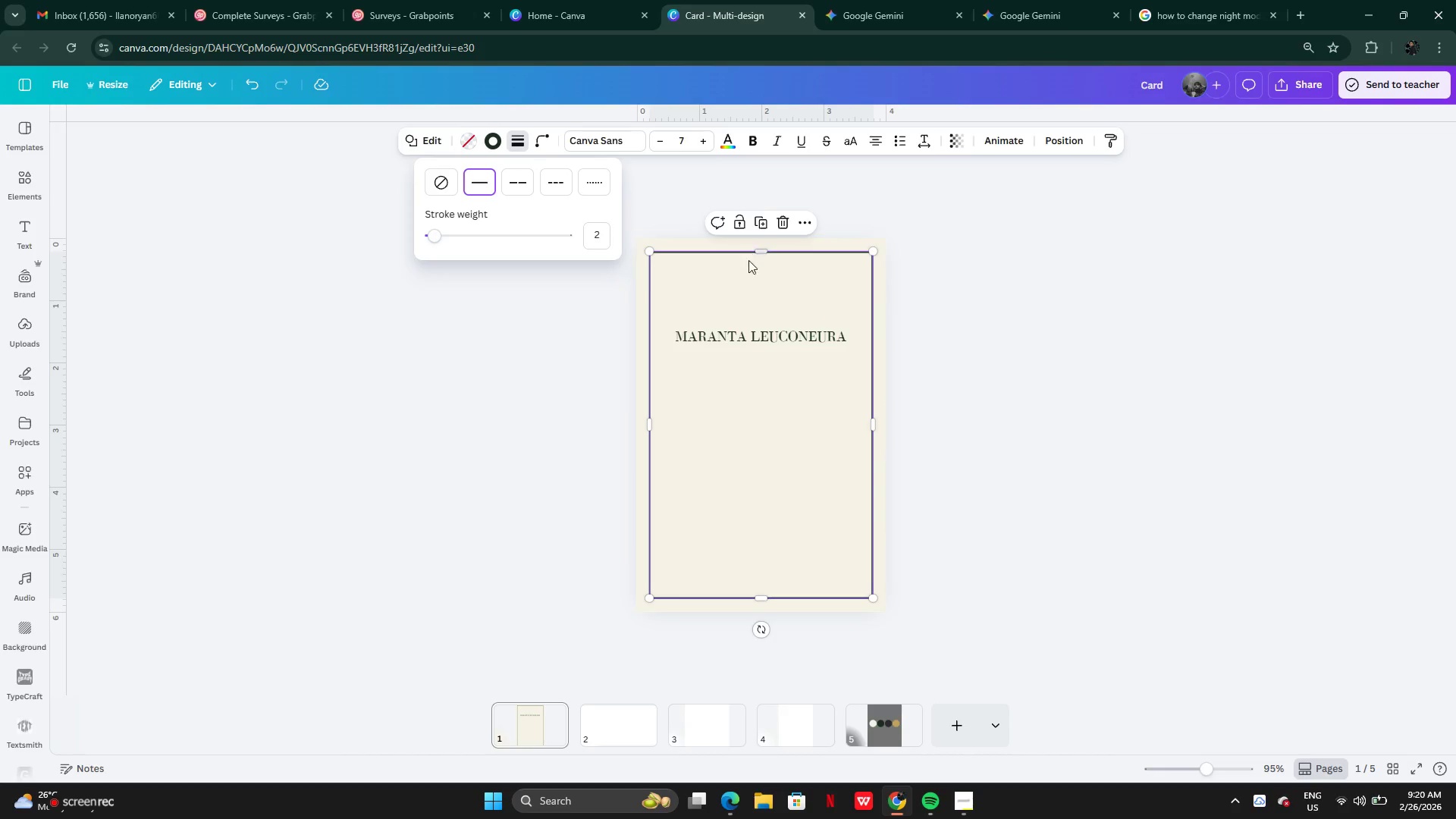 
left_click([748, 328])
 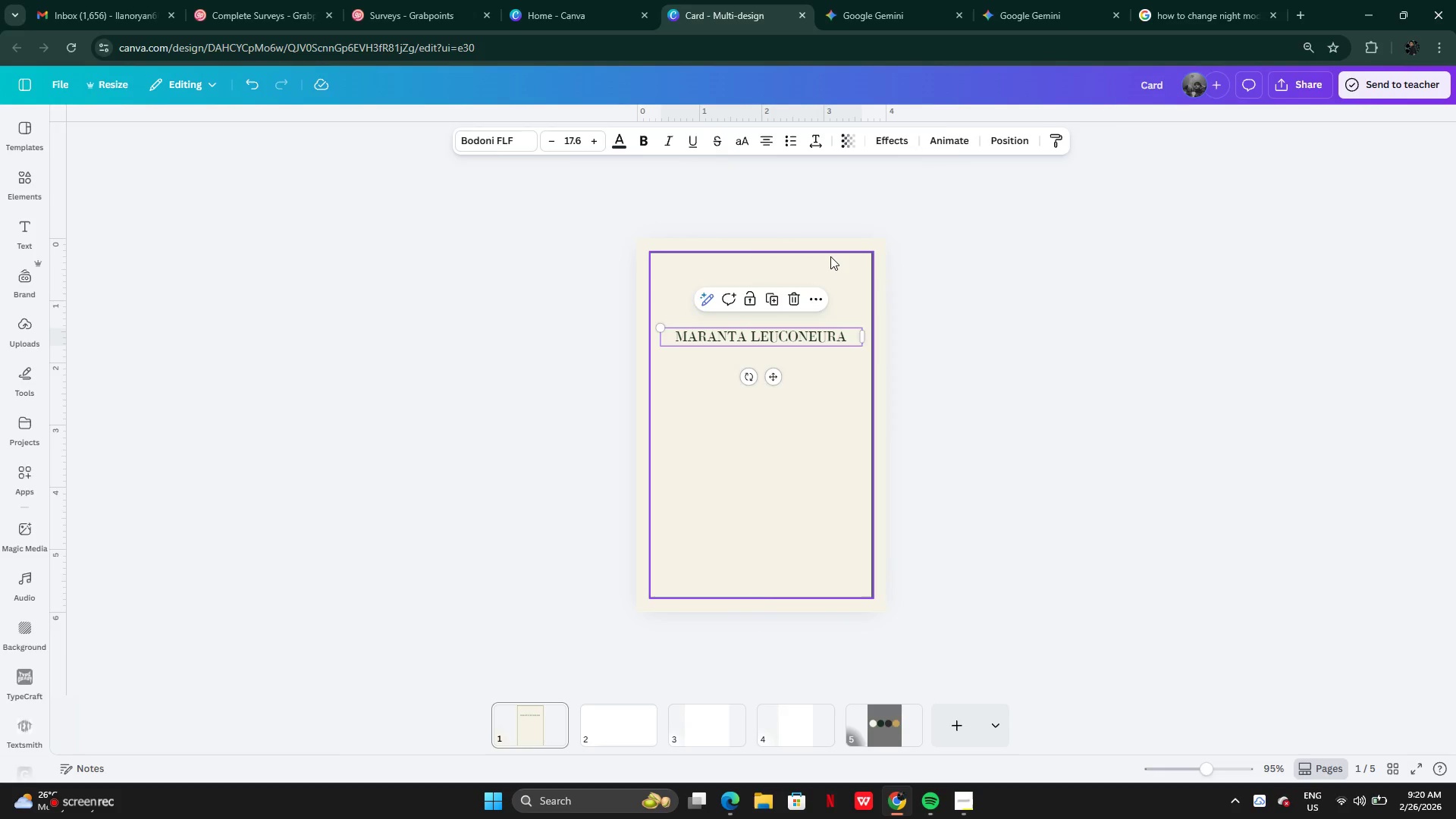 
left_click([830, 256])
 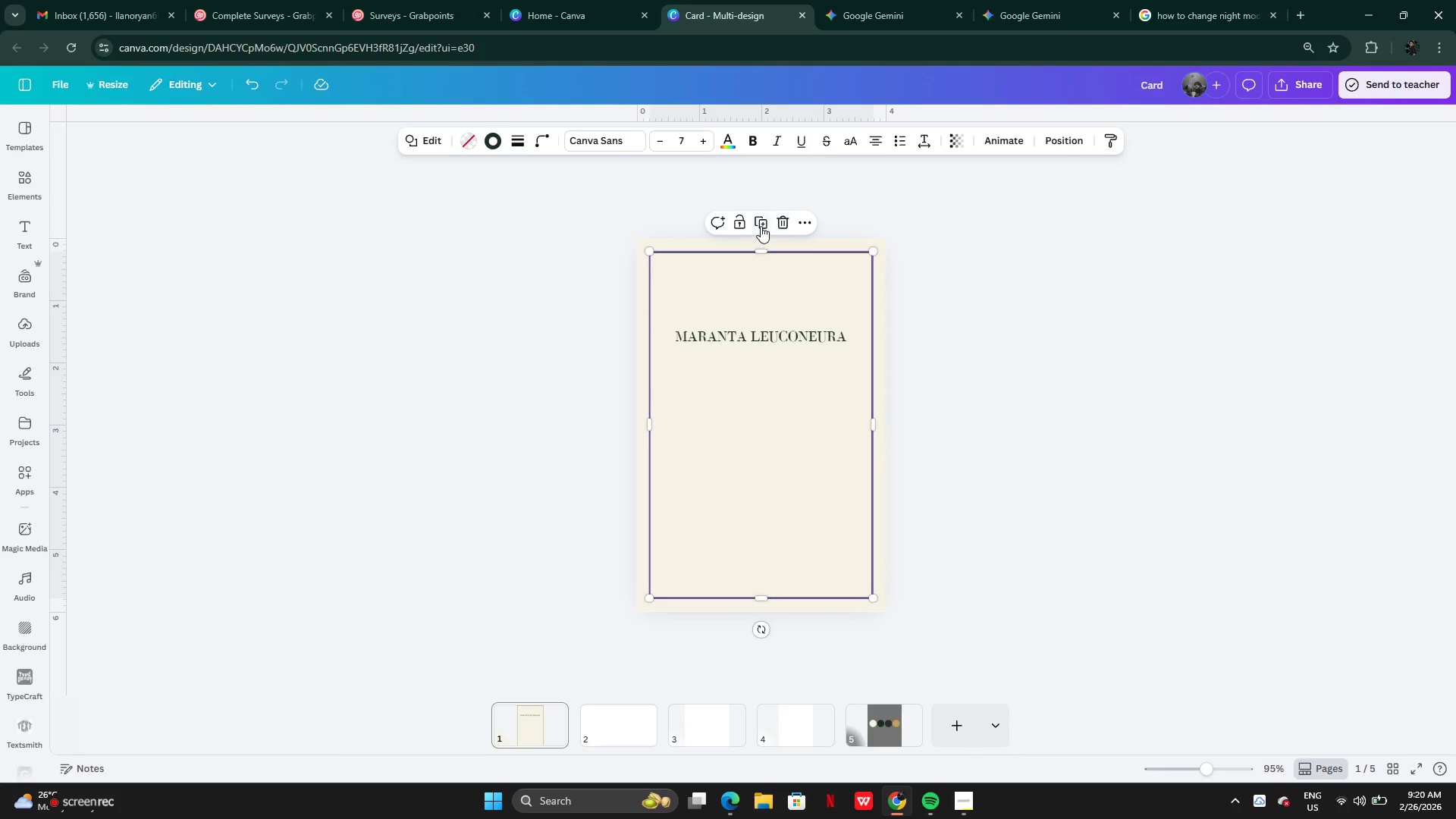 
left_click([759, 224])
 